 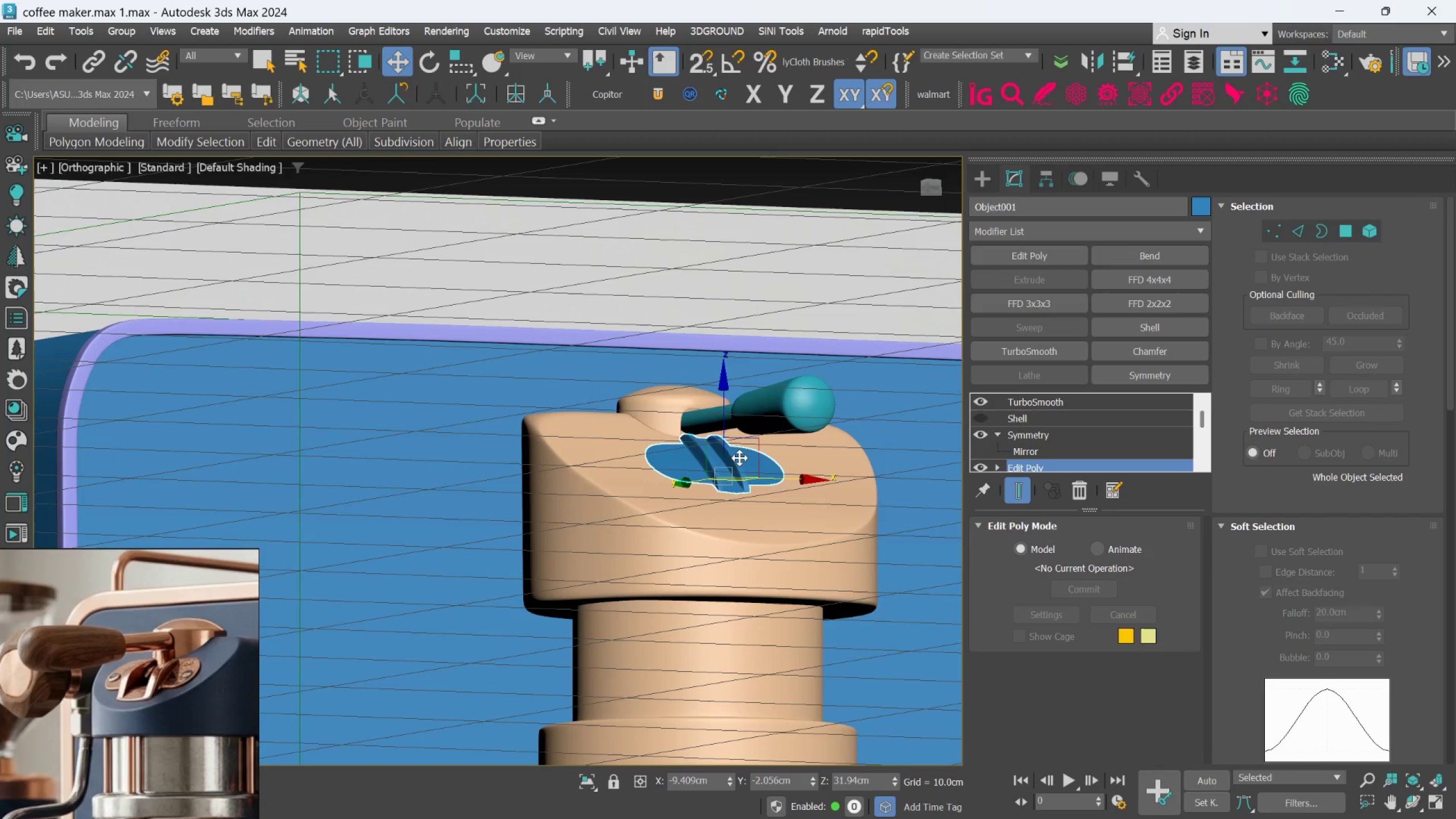 
hold_key(key=AltLeft, duration=1.2)
 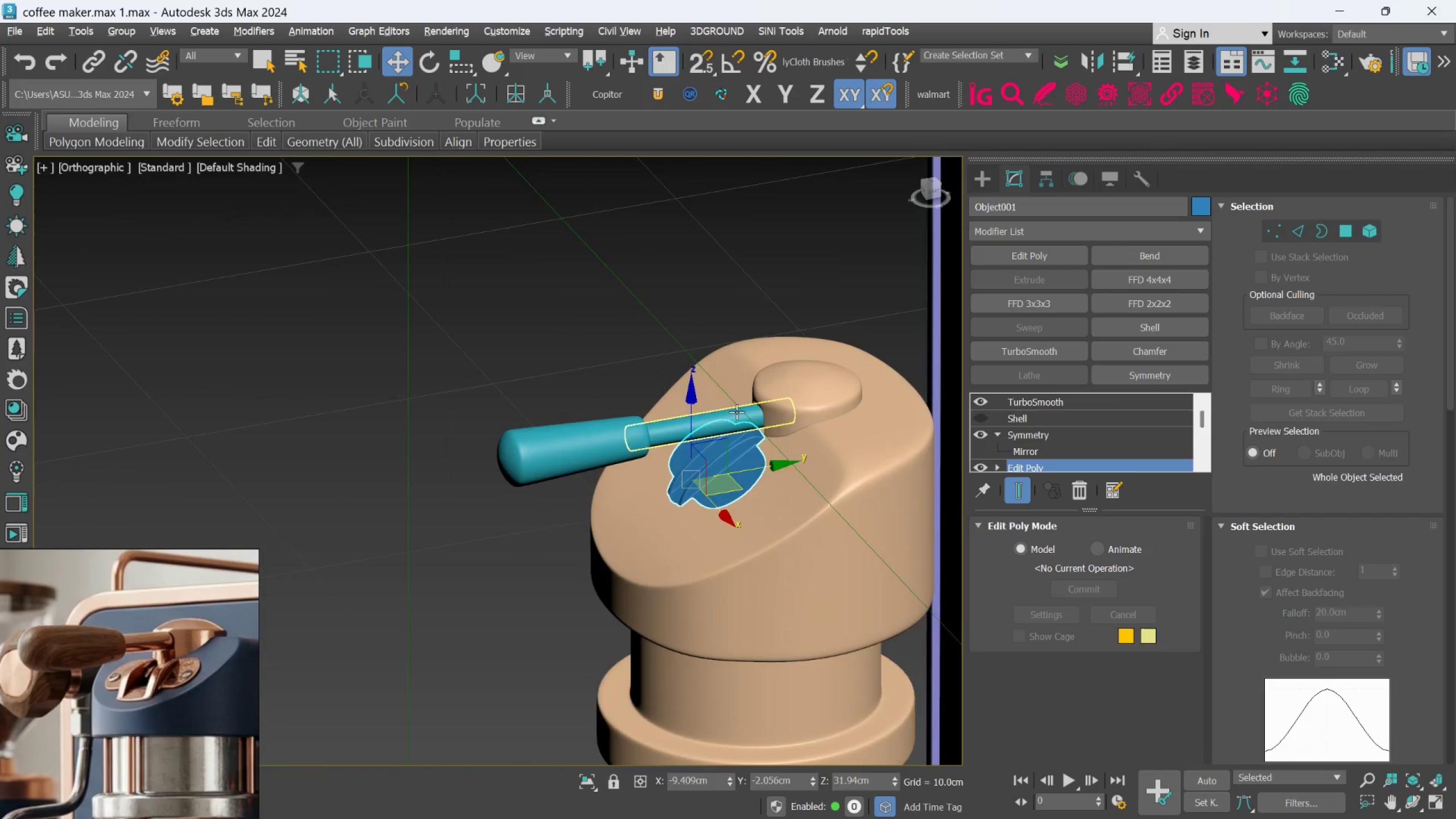 
scroll: coordinate [738, 460], scroll_direction: down, amount: 2.0
 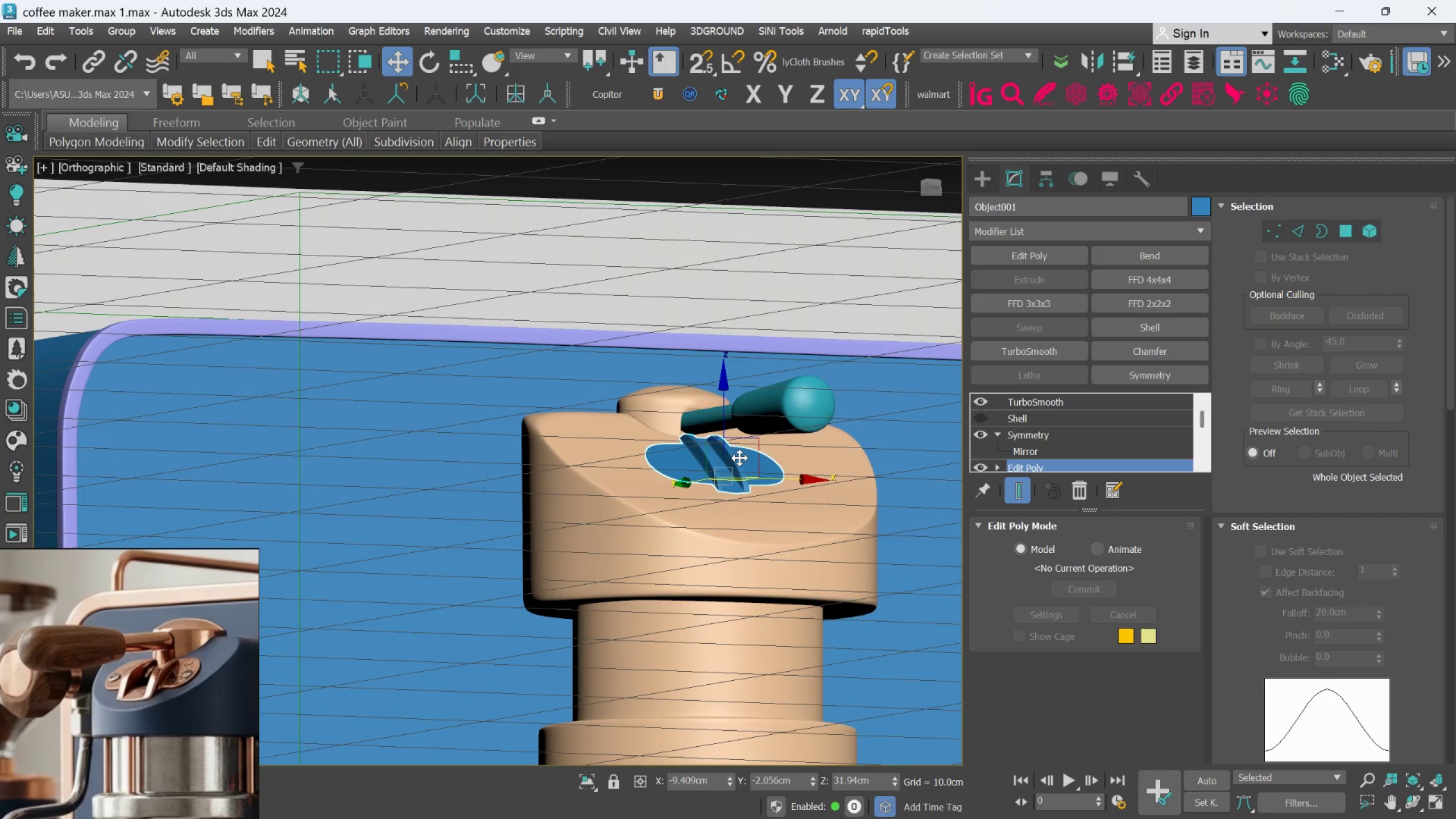 
hold_key(key=AltLeft, duration=0.92)
 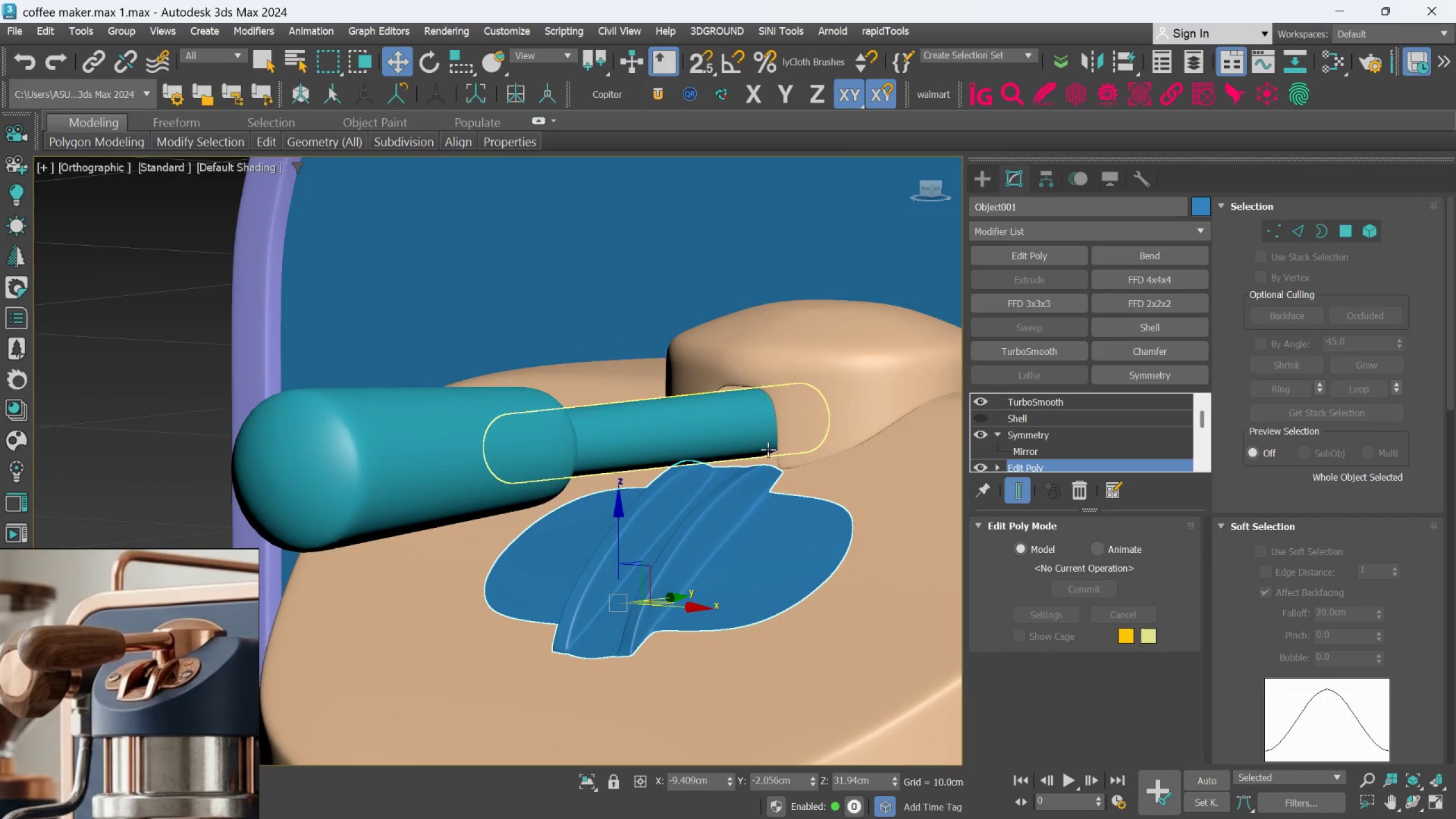 
scroll: coordinate [743, 412], scroll_direction: up, amount: 3.0
 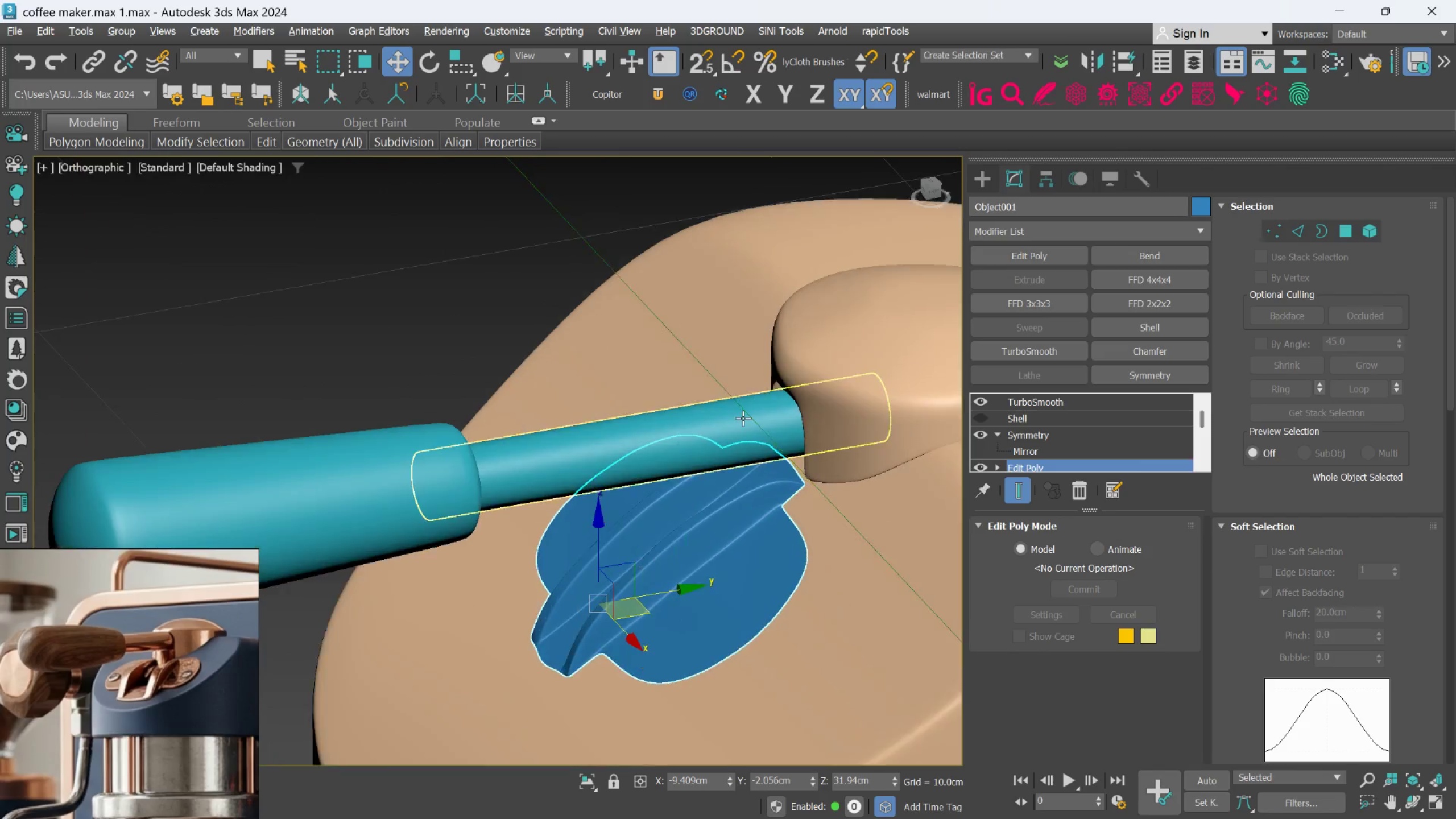 
hold_key(key=AltLeft, duration=0.91)
 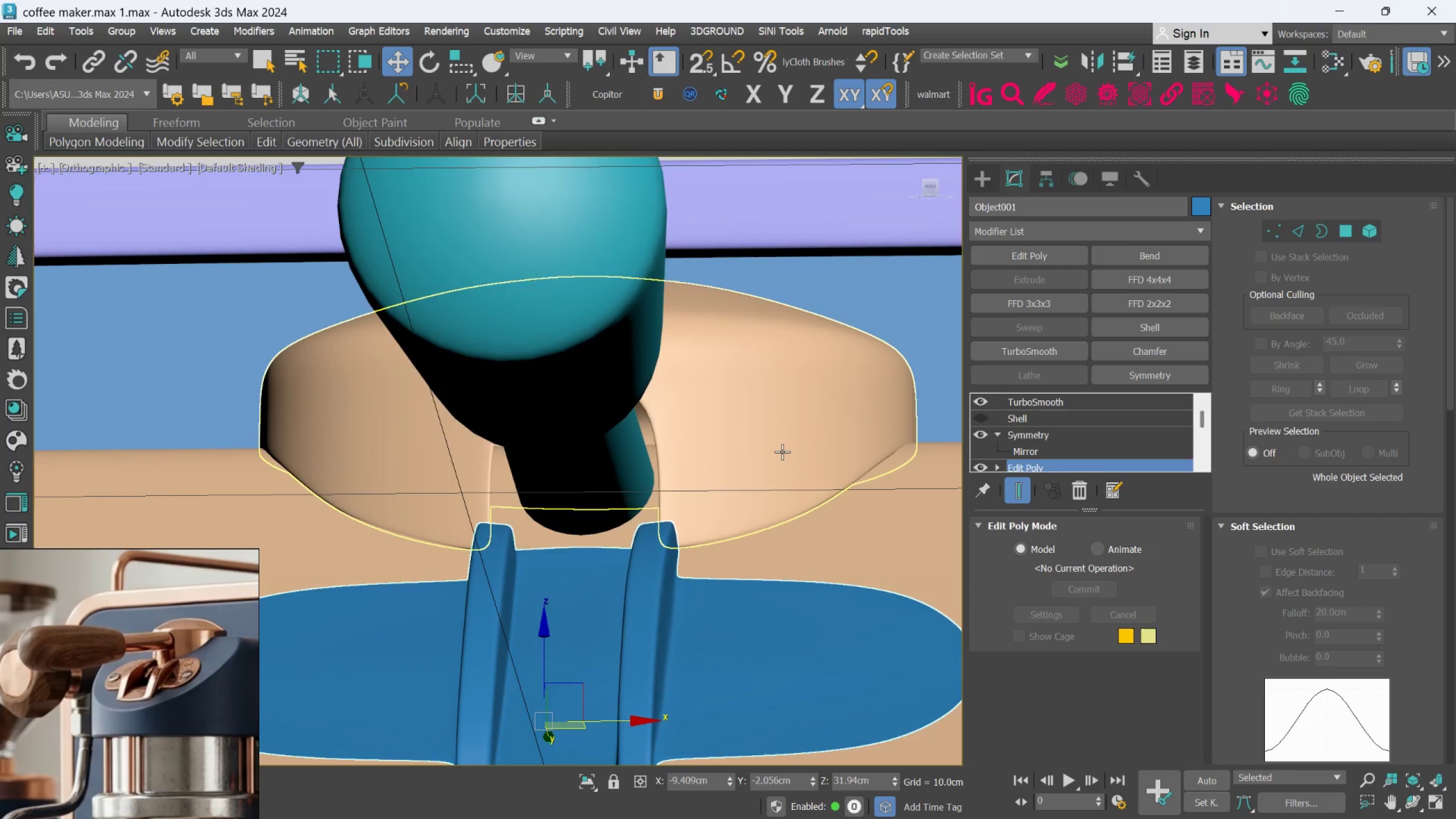 
scroll: coordinate [766, 452], scroll_direction: up, amount: 2.0
 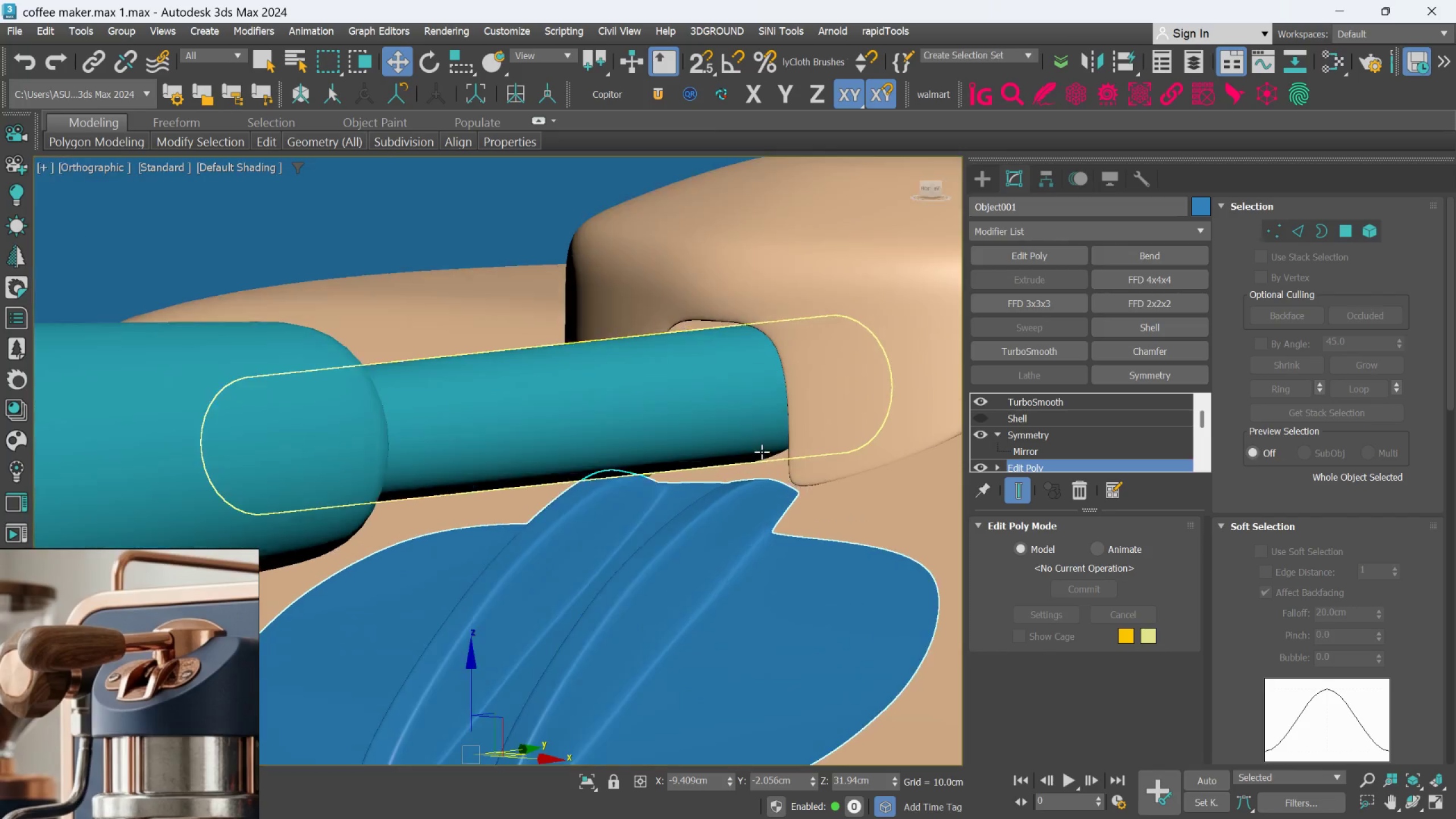 
hold_key(key=AltLeft, duration=0.36)
 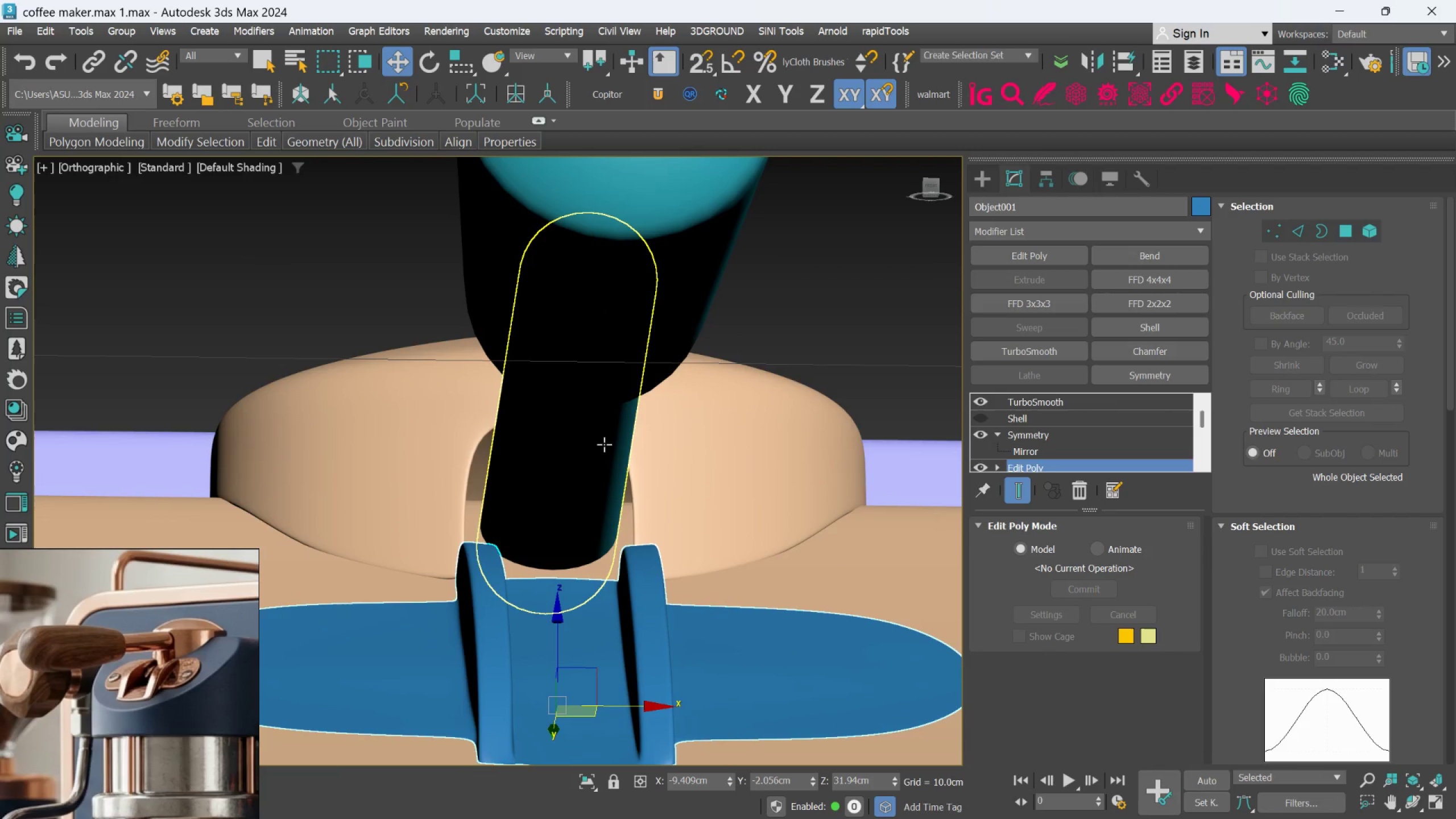 
left_click([603, 444])
 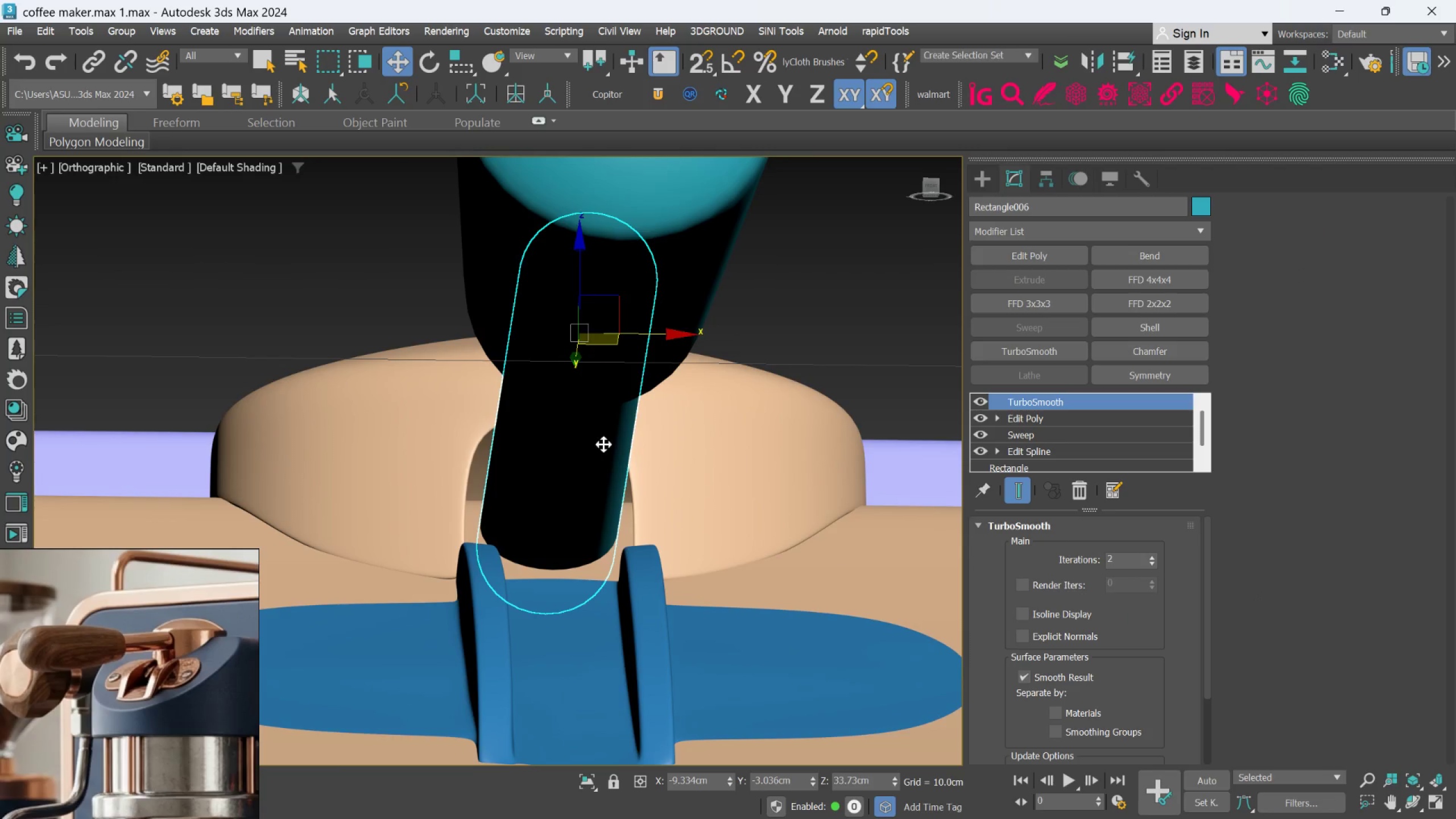 
key(Alt+AltLeft)
 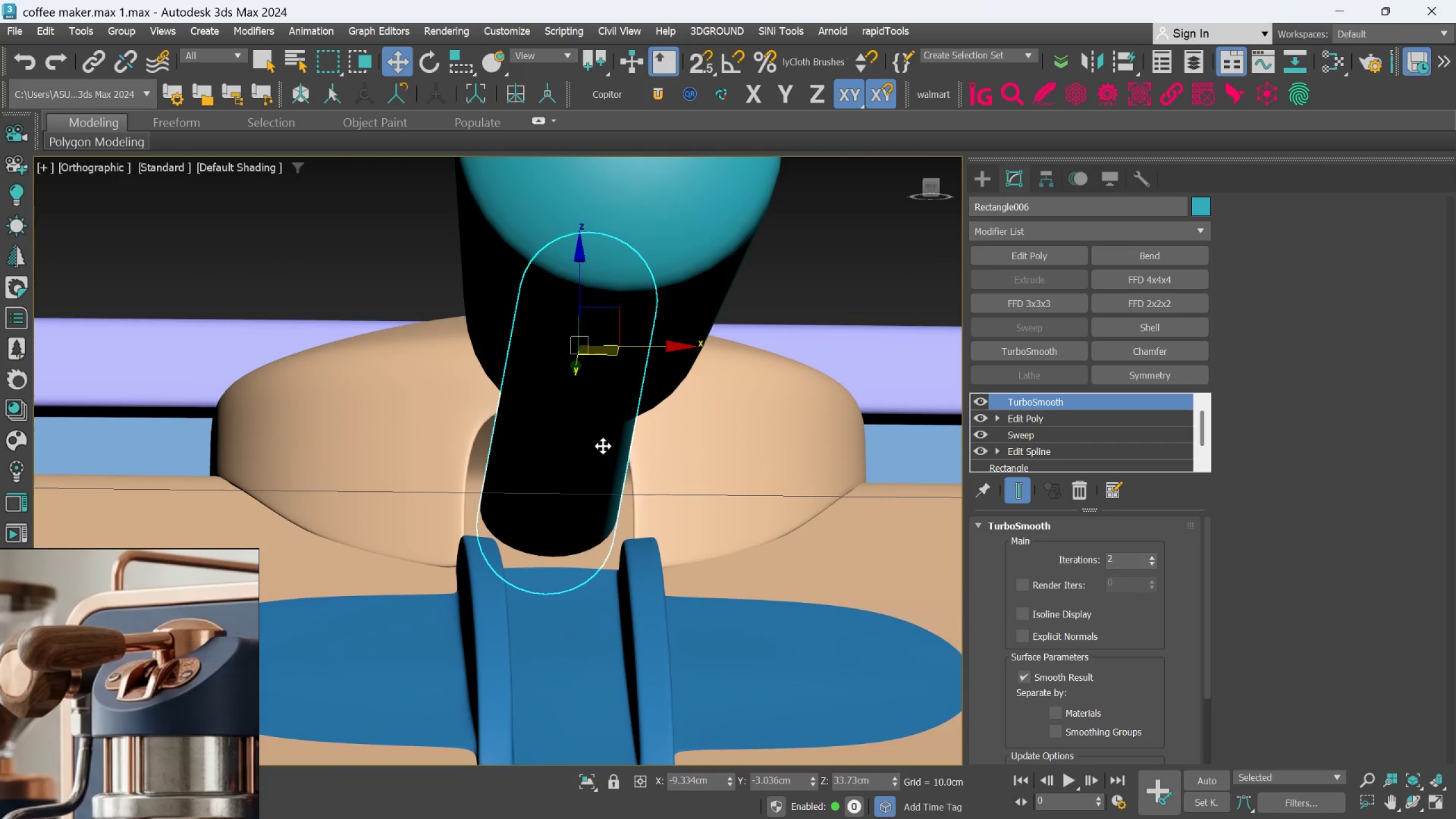 
scroll: coordinate [603, 443], scroll_direction: down, amount: 1.0
 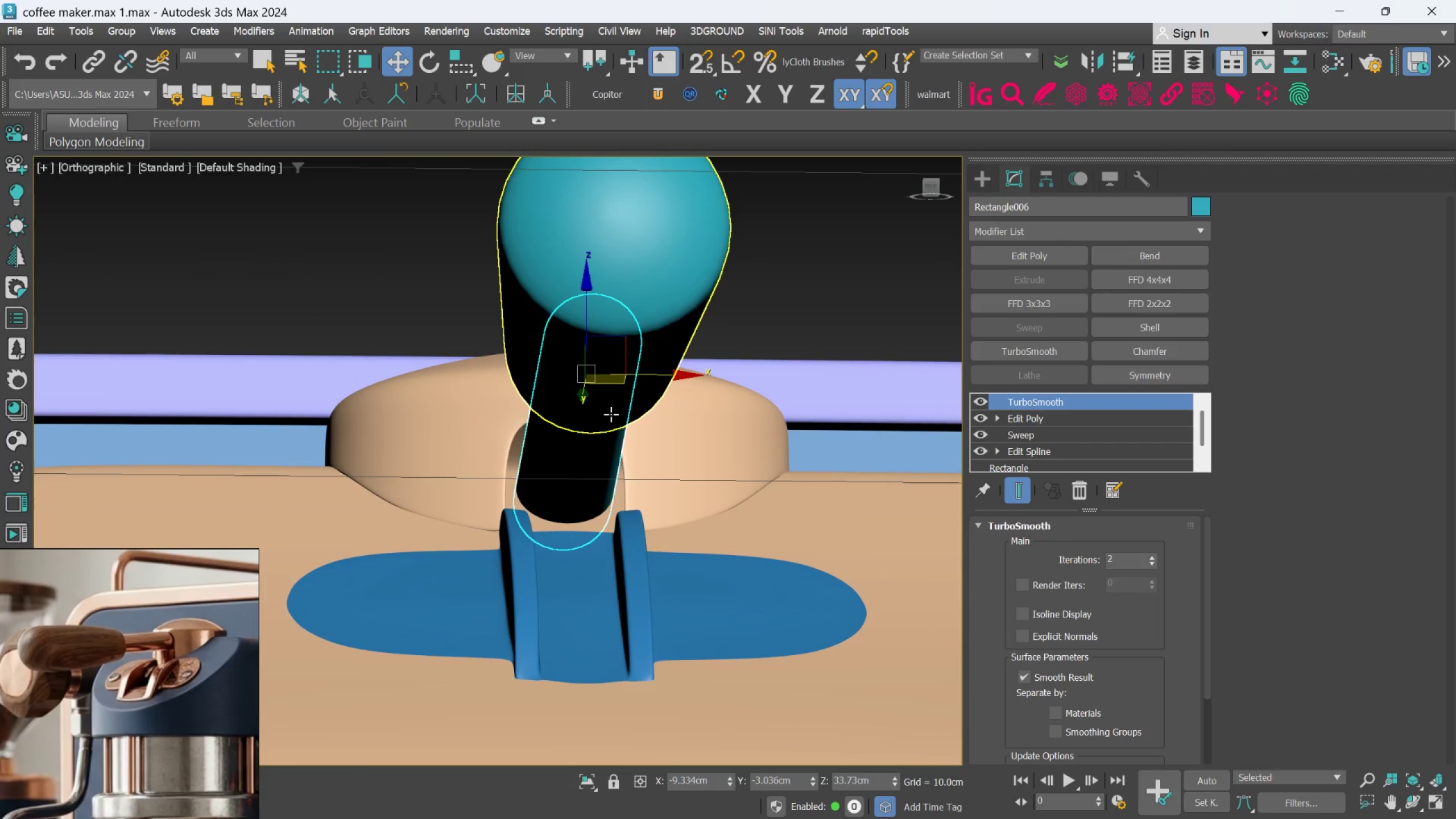 
hold_key(key=ShiftLeft, duration=1.5)
left_click_drag(start_coordinate=[589, 309], to_coordinate=[598, 425])
 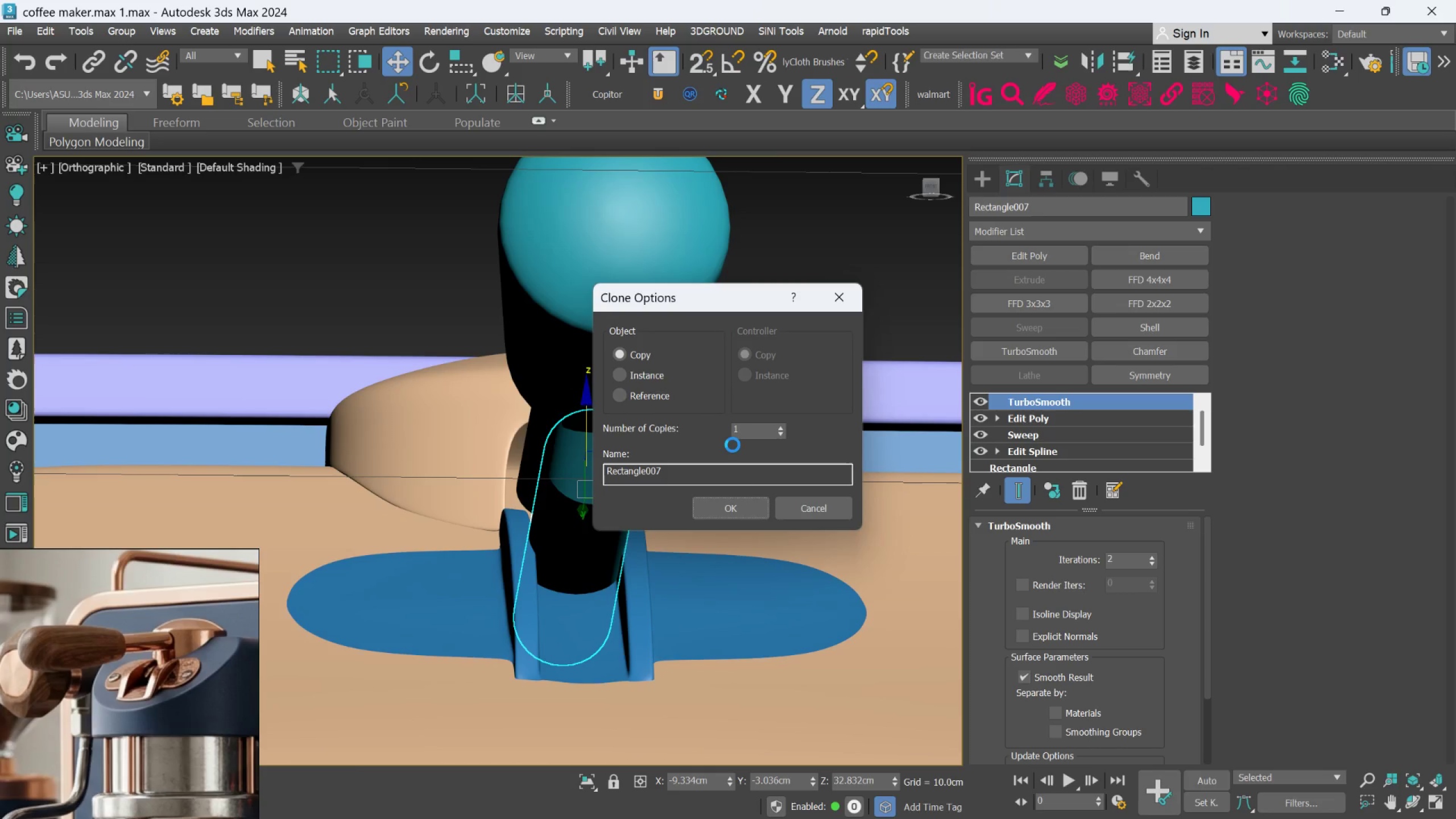 
hold_key(key=ShiftLeft, duration=1.11)
 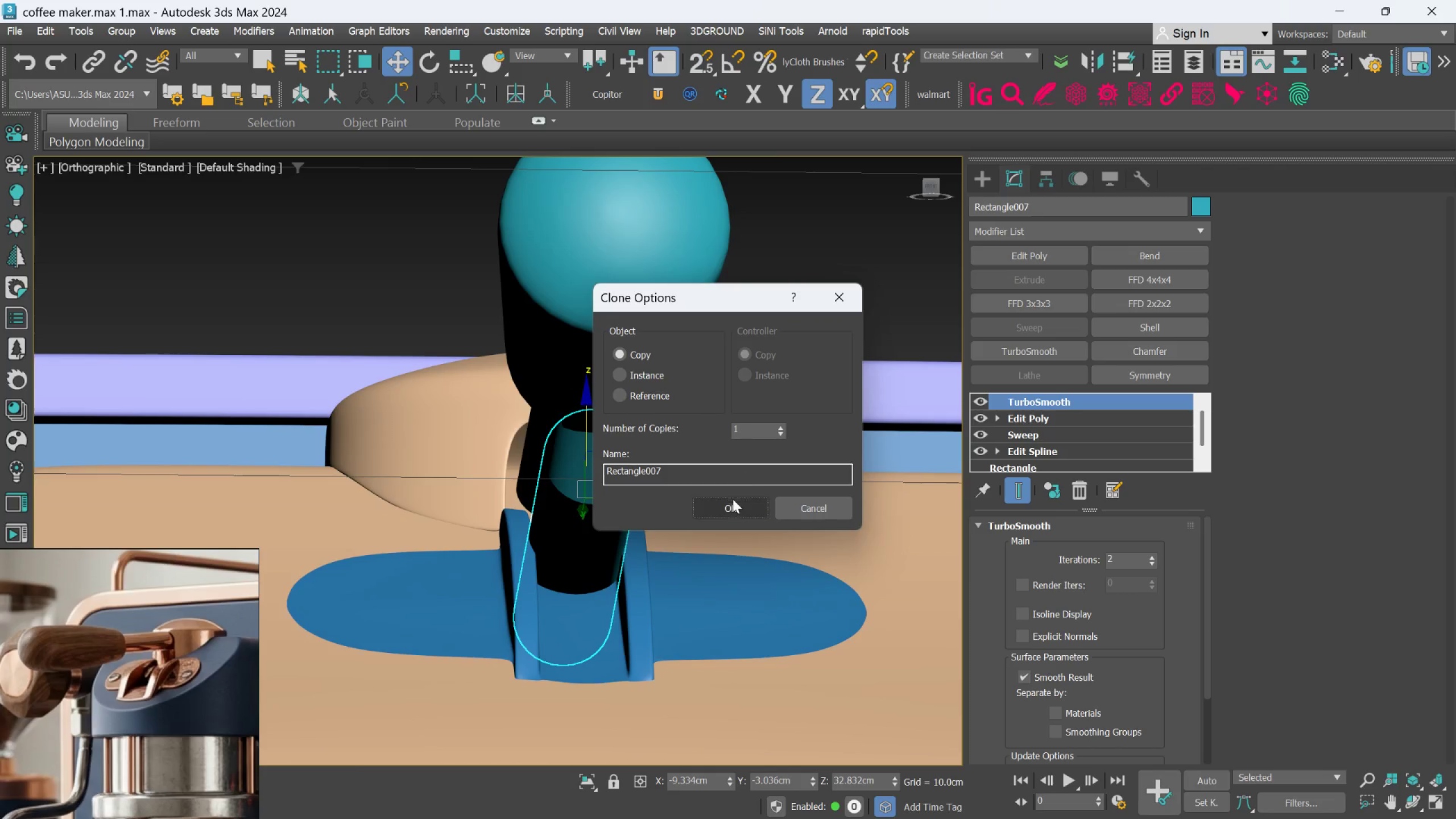 
left_click([731, 504])
 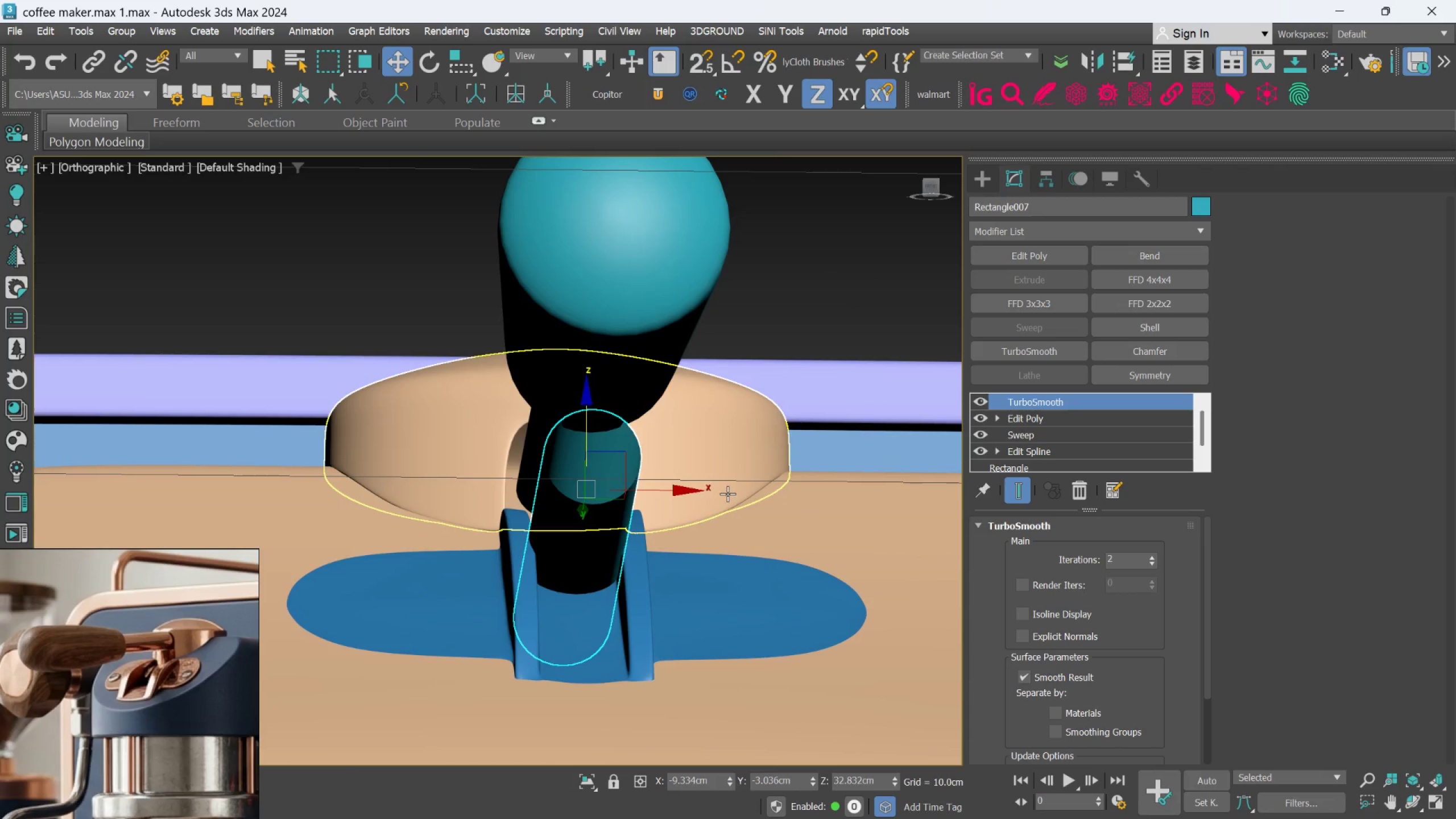 
type(ea)
 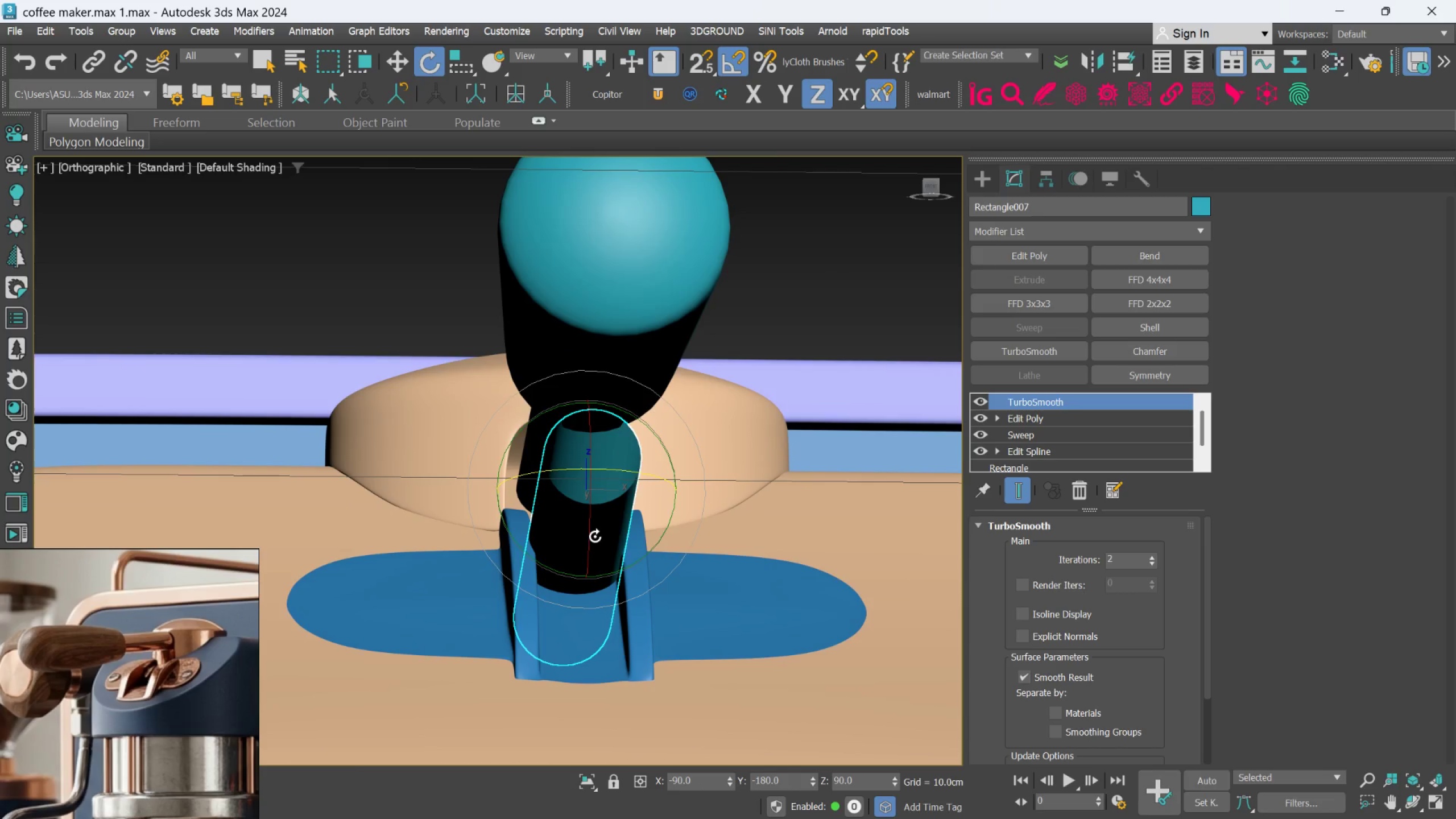 
left_click_drag(start_coordinate=[590, 540], to_coordinate=[589, 535])
 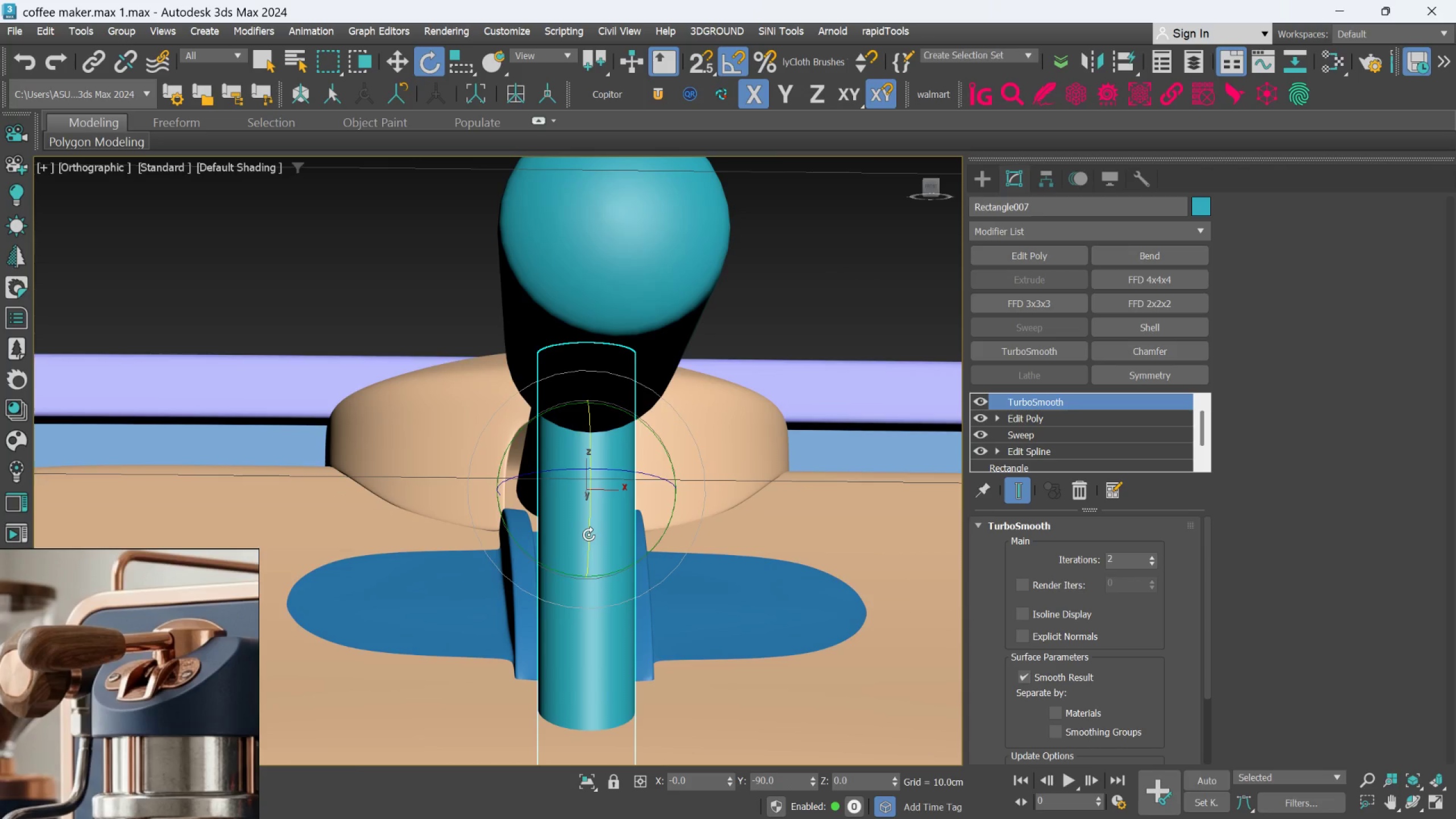 
scroll: coordinate [589, 532], scroll_direction: down, amount: 2.0
 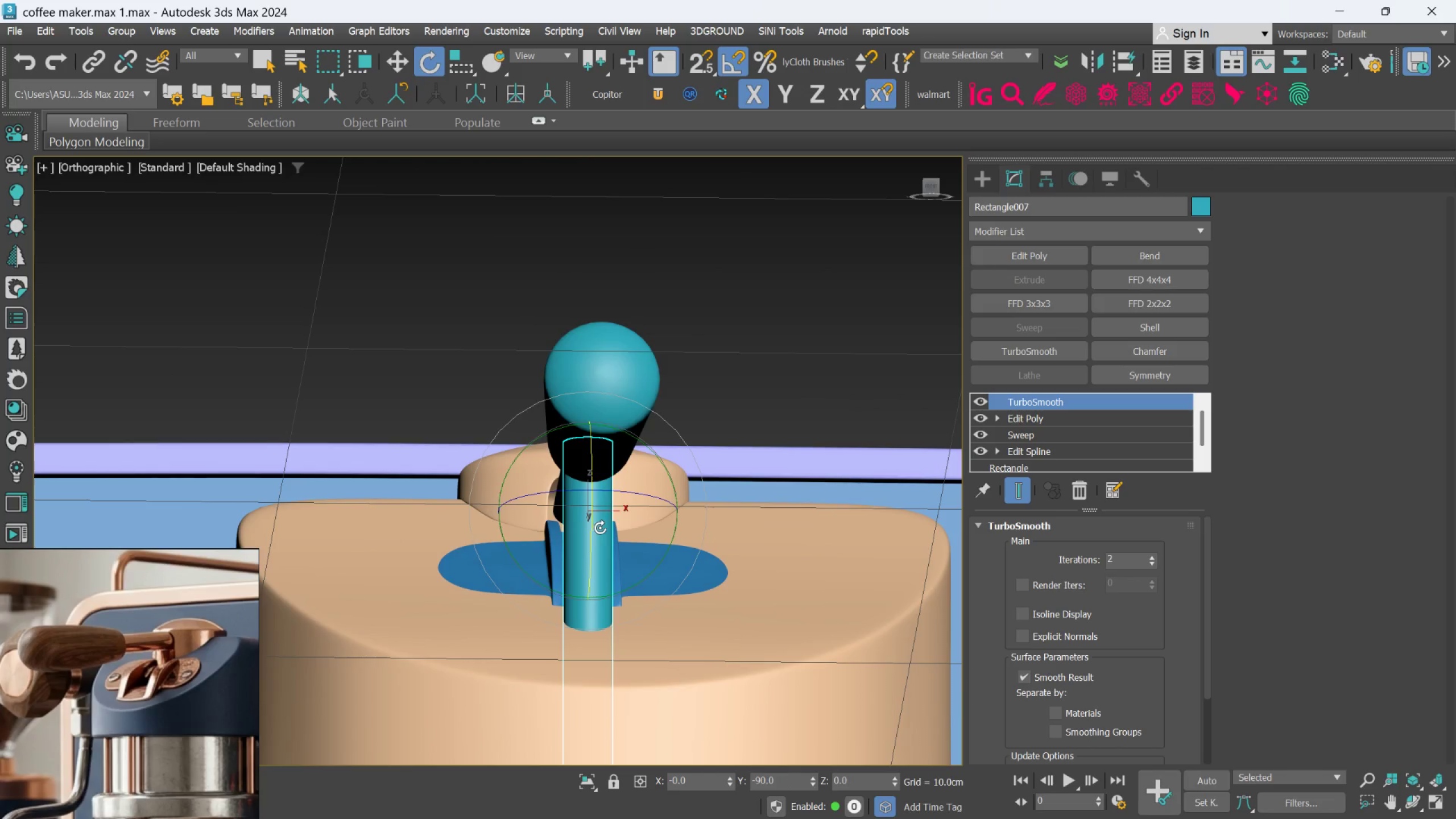 
key(W)
 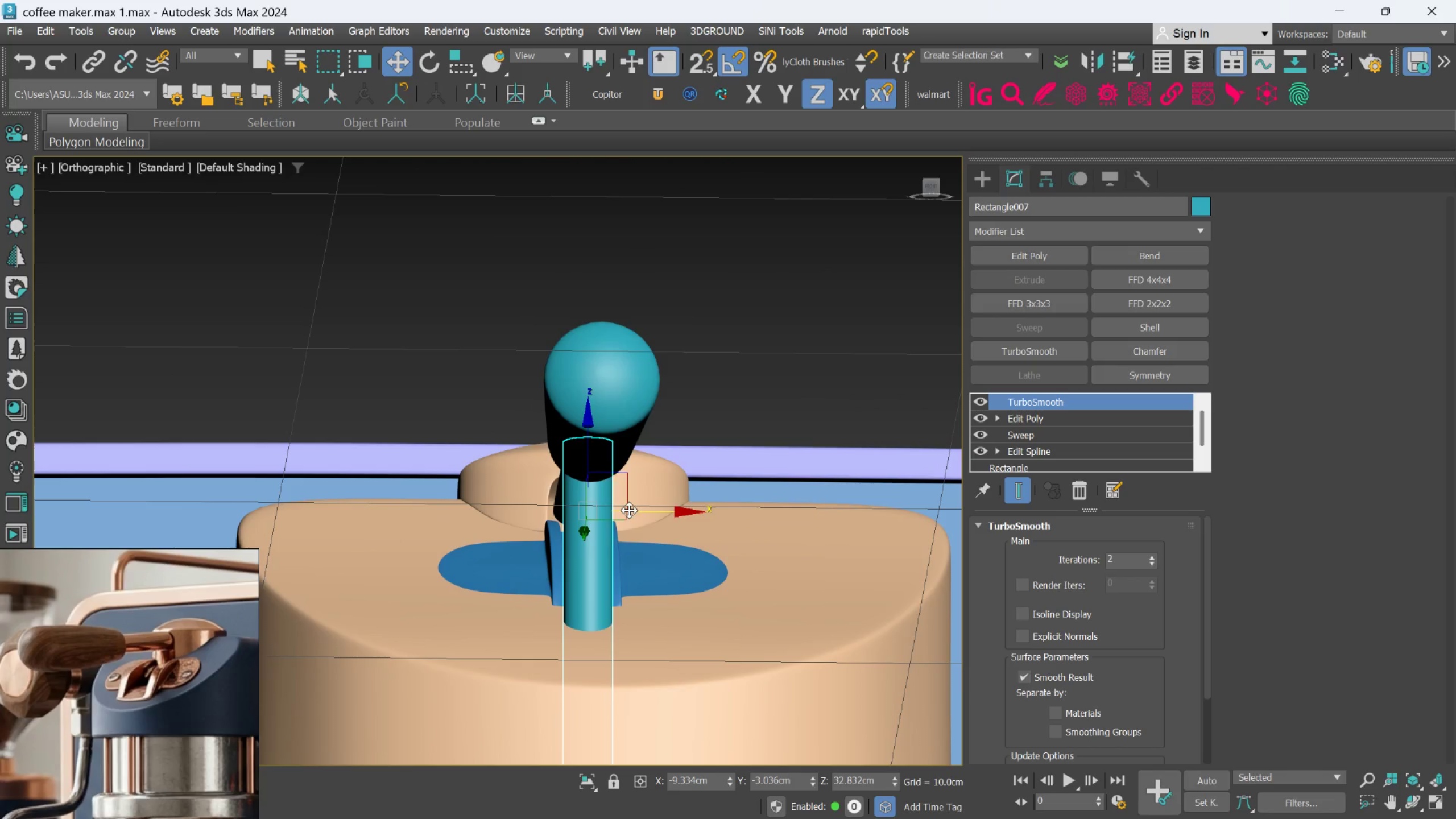 
hold_key(key=AltLeft, duration=0.94)
 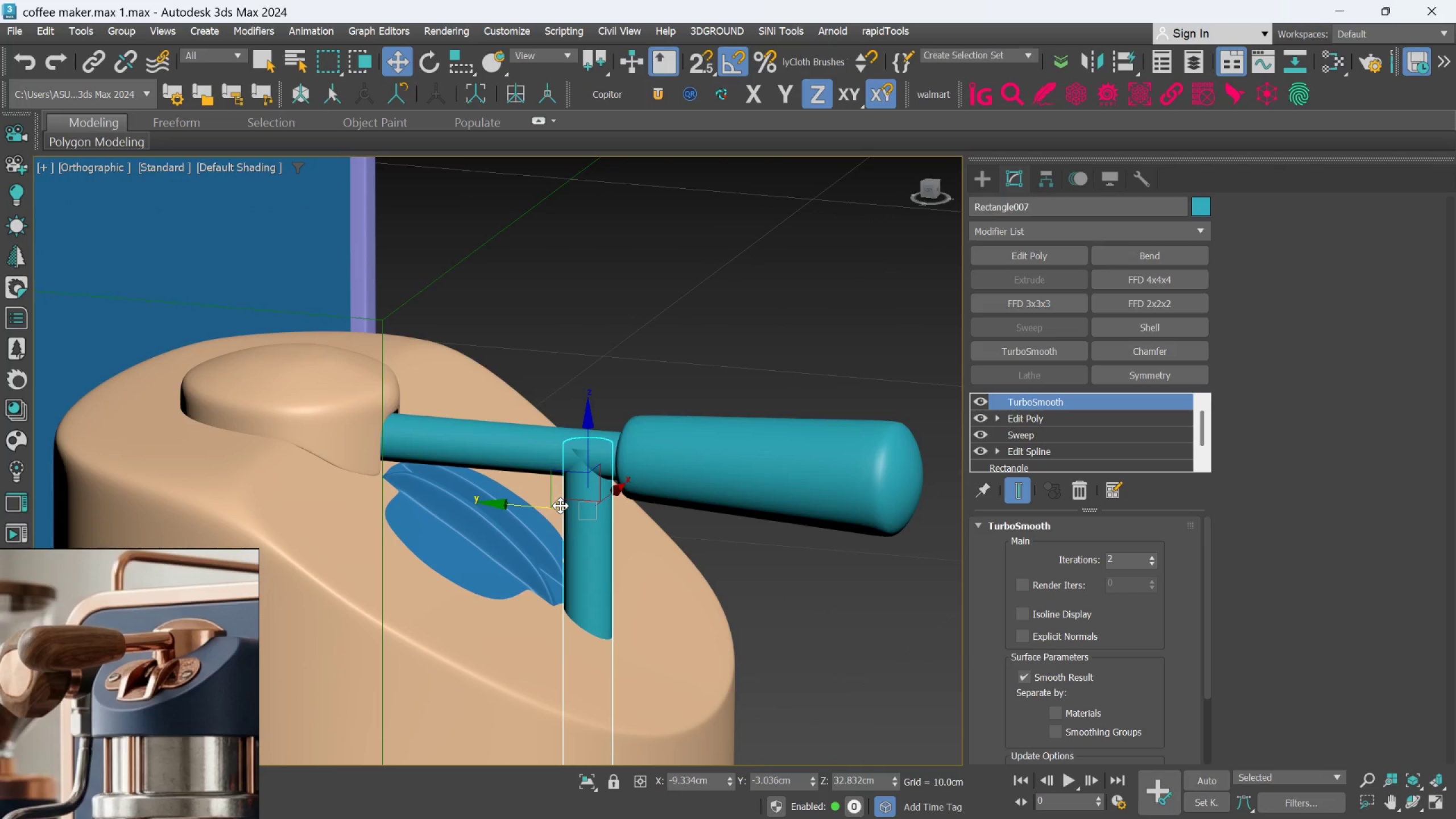 
scroll: coordinate [561, 504], scroll_direction: up, amount: 1.0
 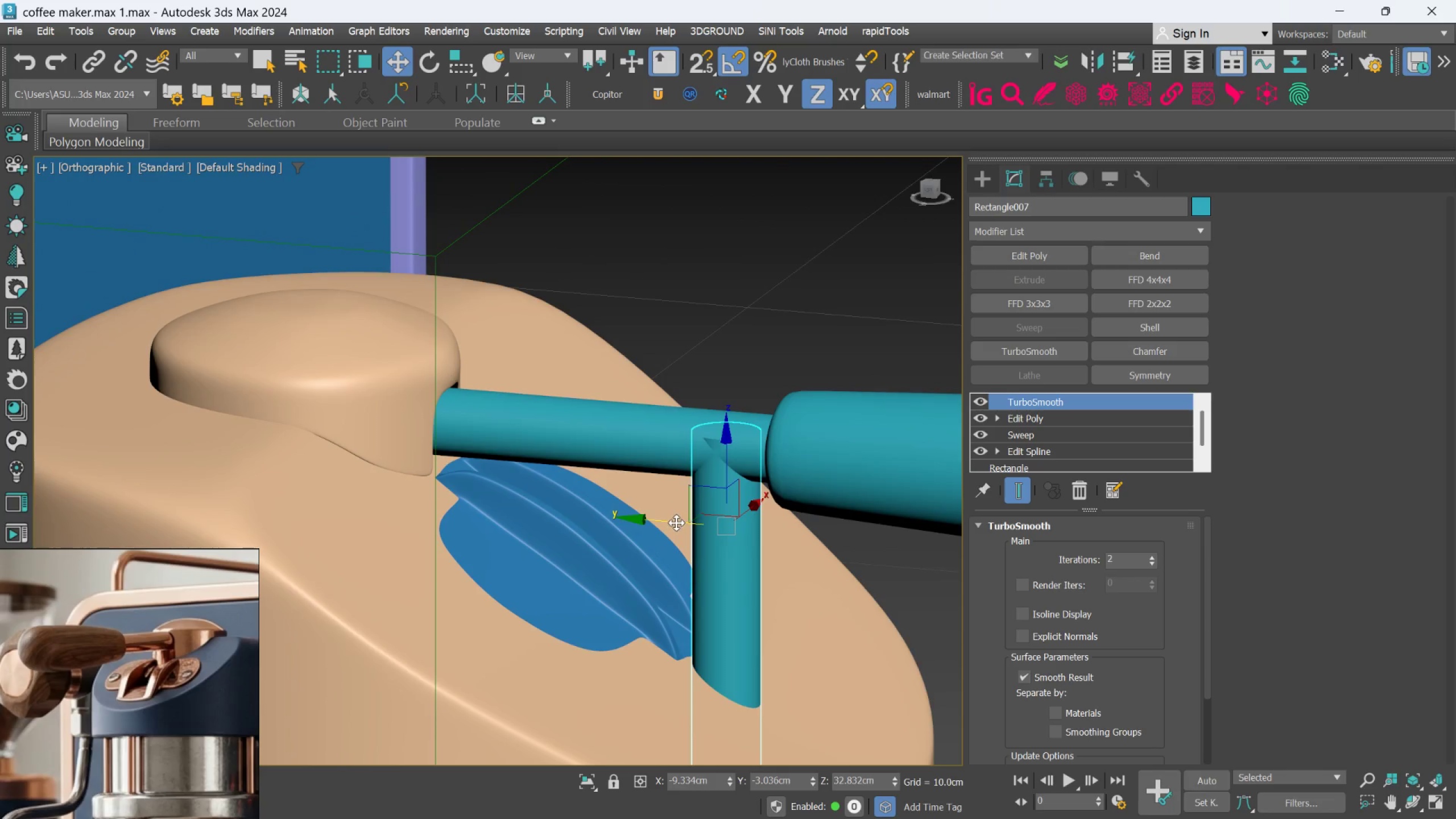 
left_click_drag(start_coordinate=[670, 524], to_coordinate=[490, 459])
 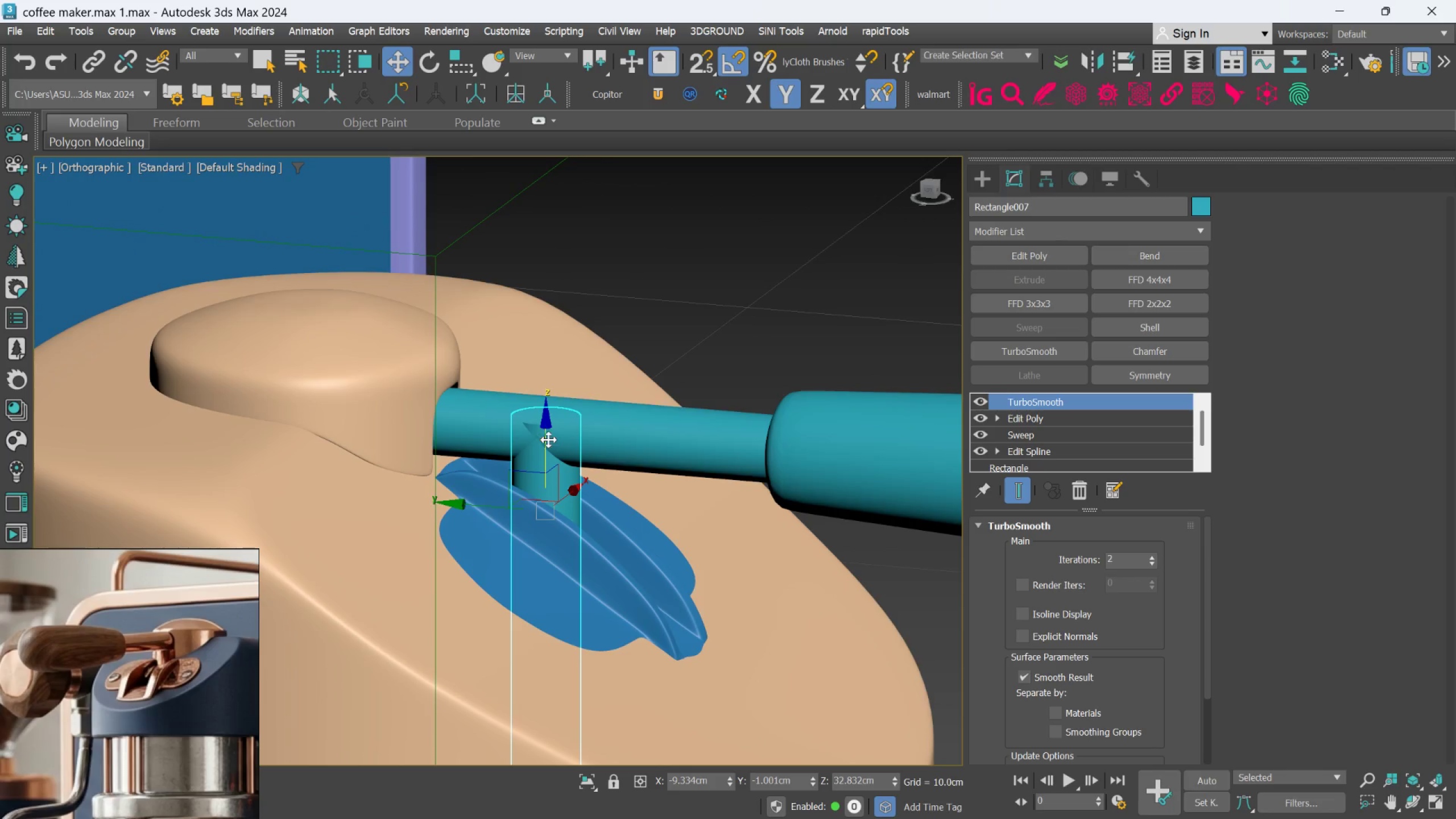 
scroll: coordinate [557, 444], scroll_direction: up, amount: 2.0
 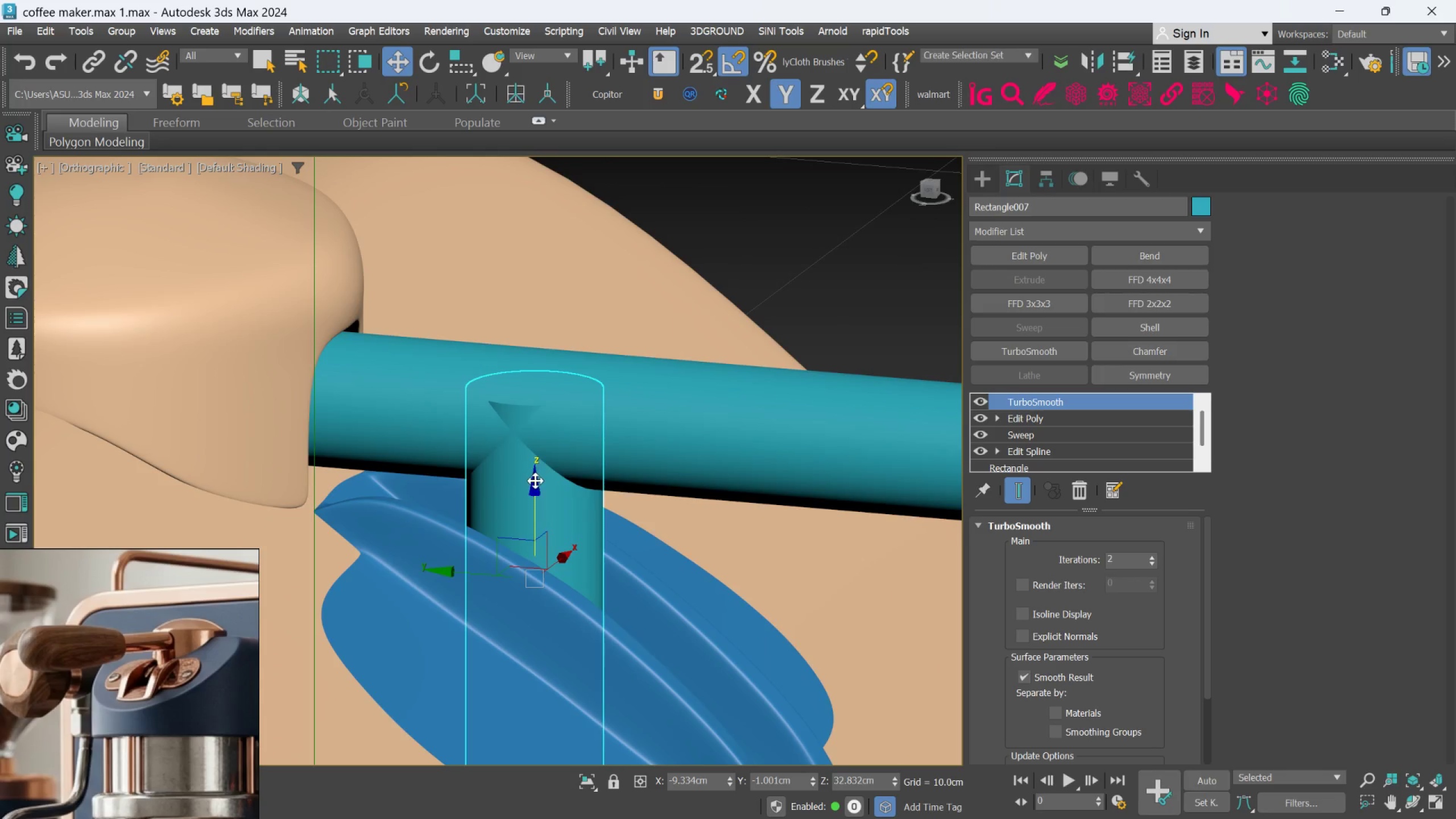 
left_click_drag(start_coordinate=[535, 481], to_coordinate=[533, 548])
 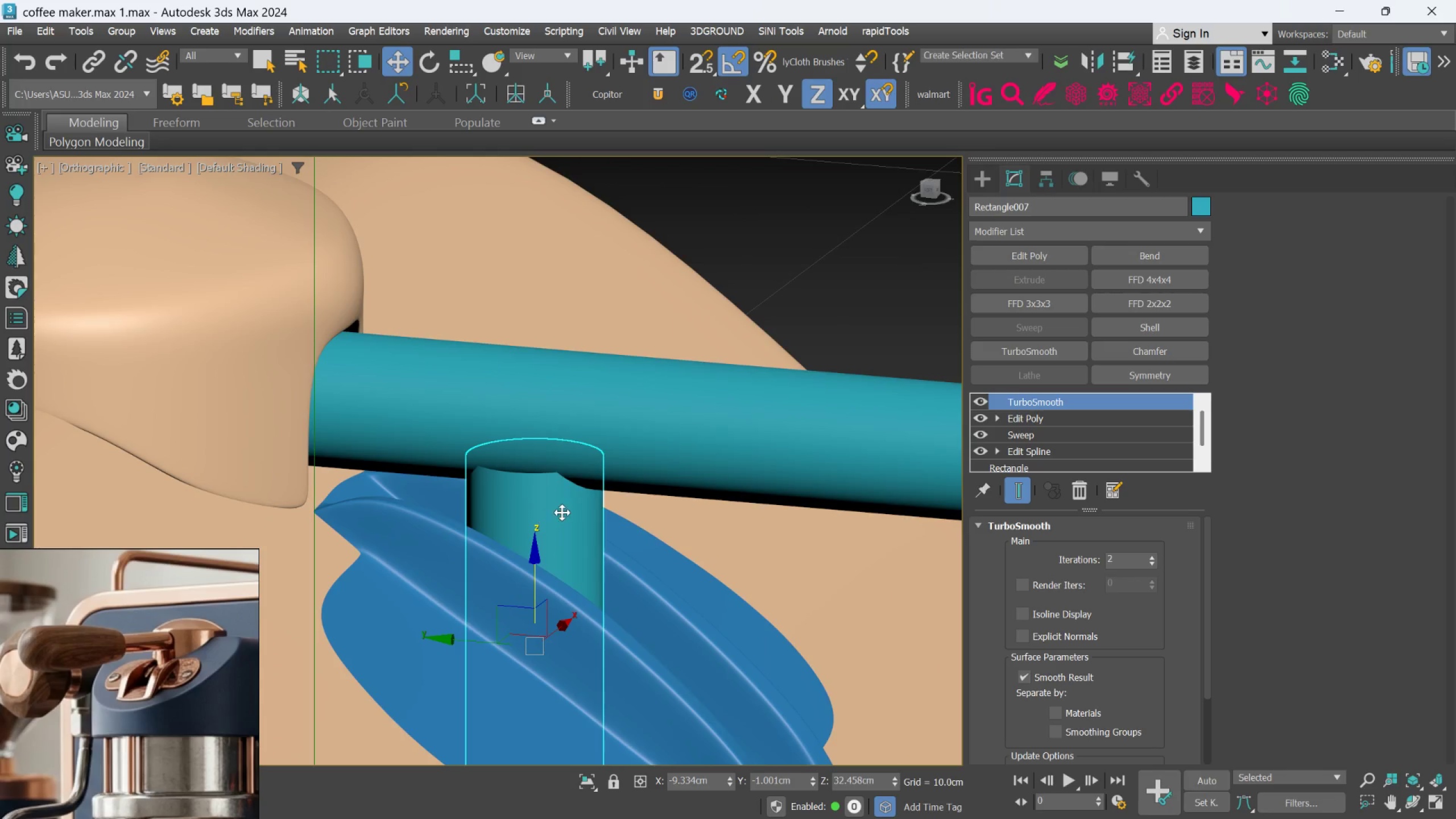 
hold_key(key=AltLeft, duration=1.52)
 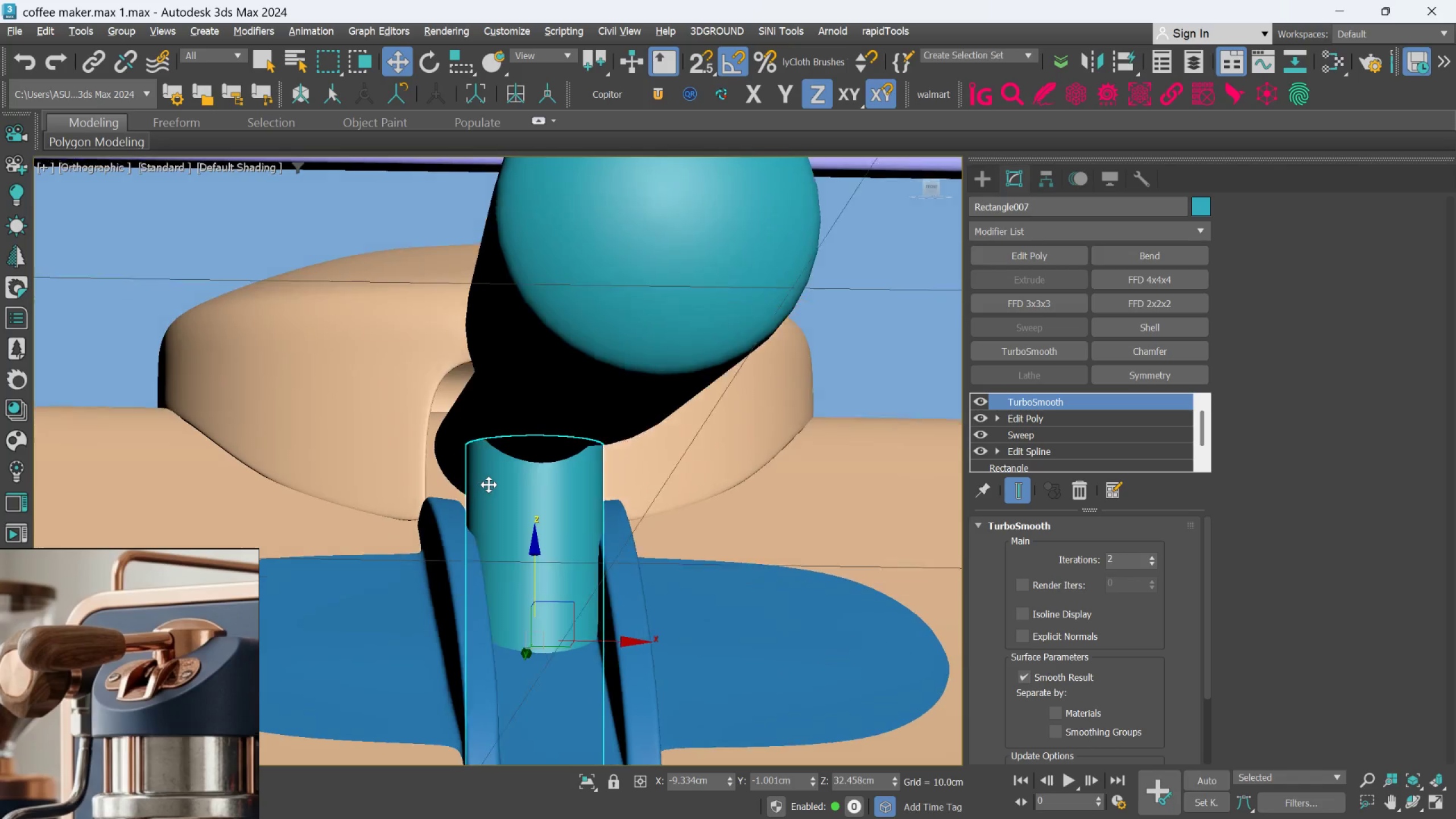 
key(Alt+AltLeft)
 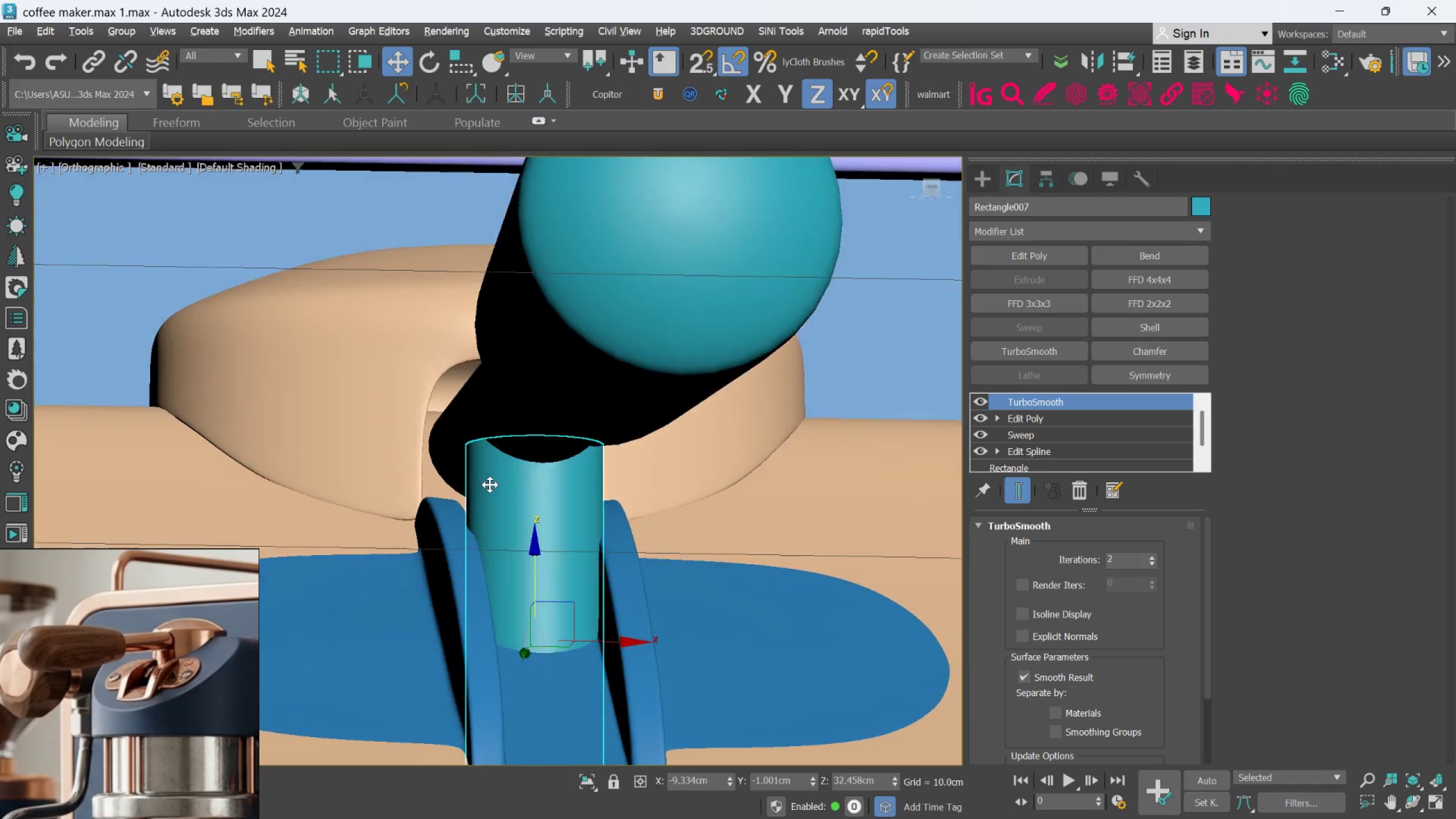 
key(Alt+AltLeft)
 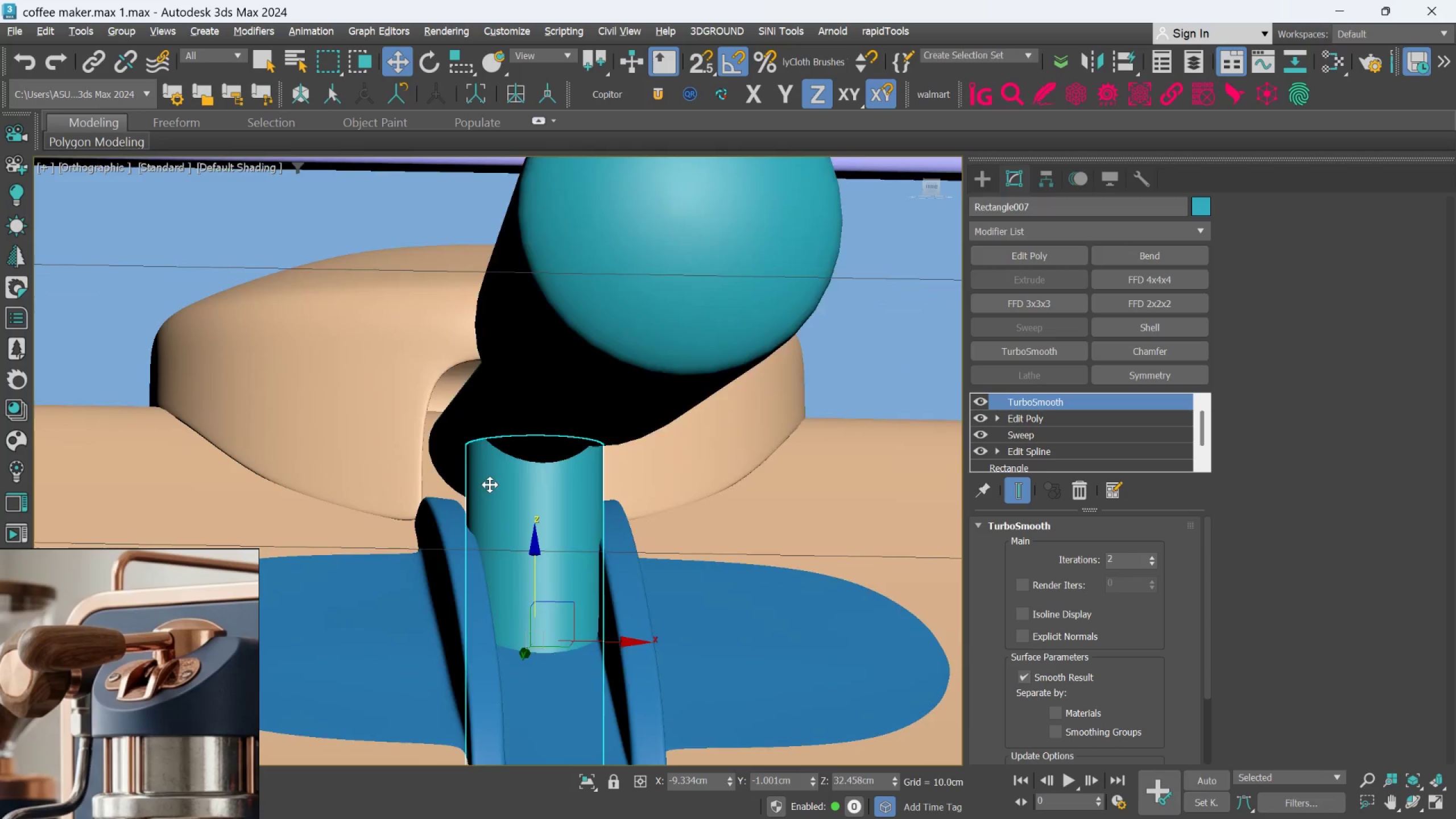 
key(Alt+AltLeft)
 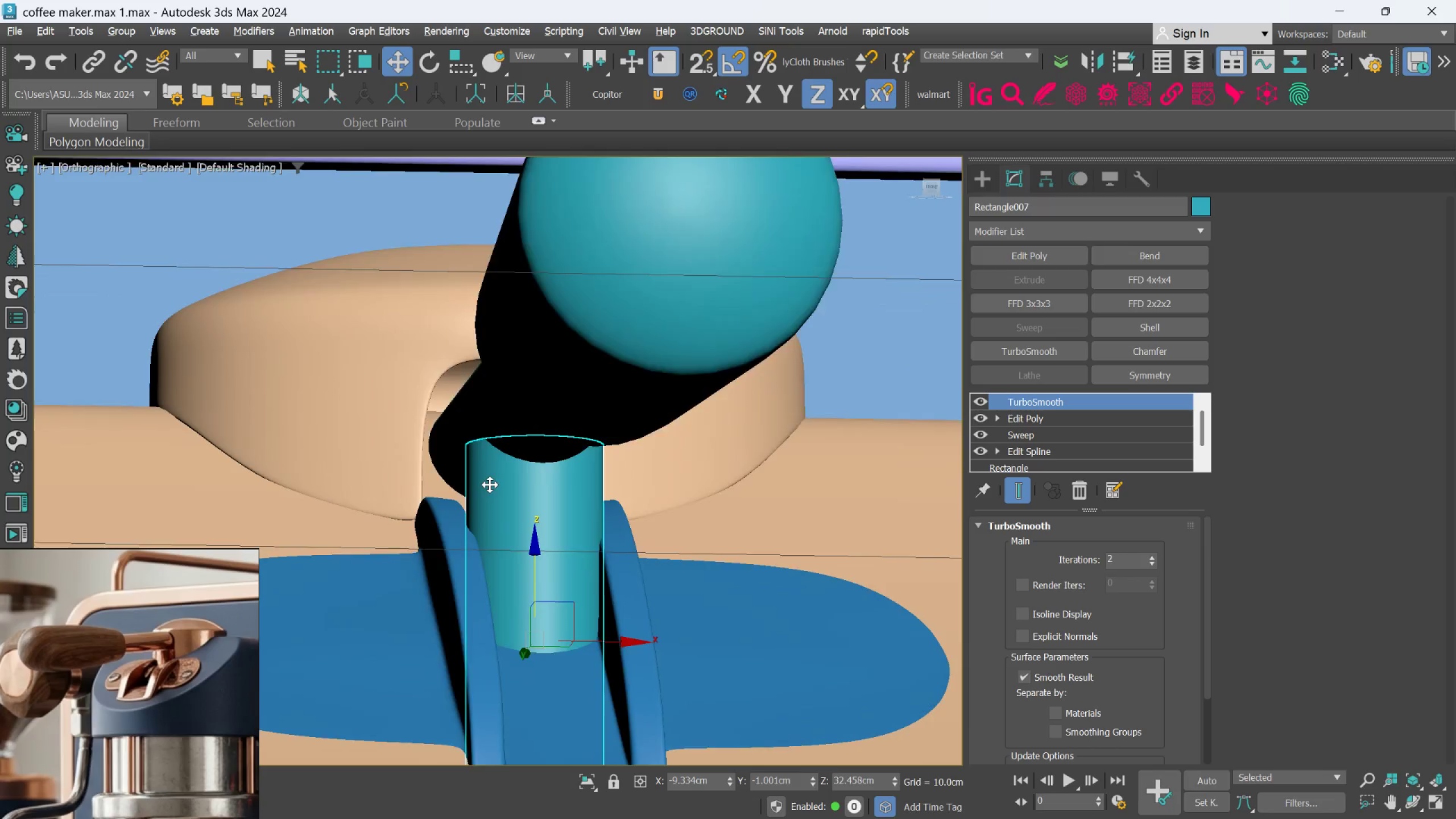 
key(Alt+AltLeft)
 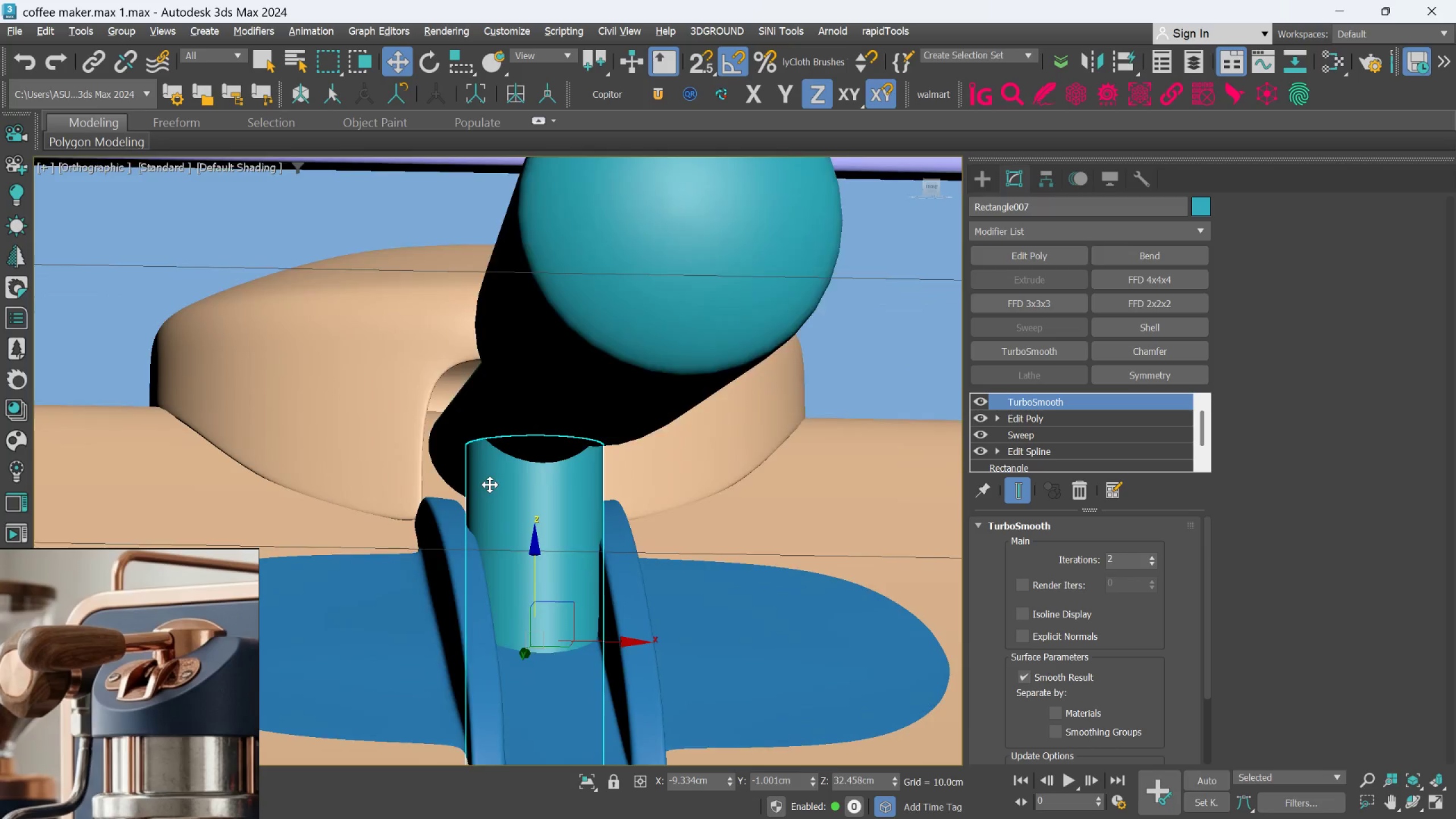 
key(Alt+AltLeft)
 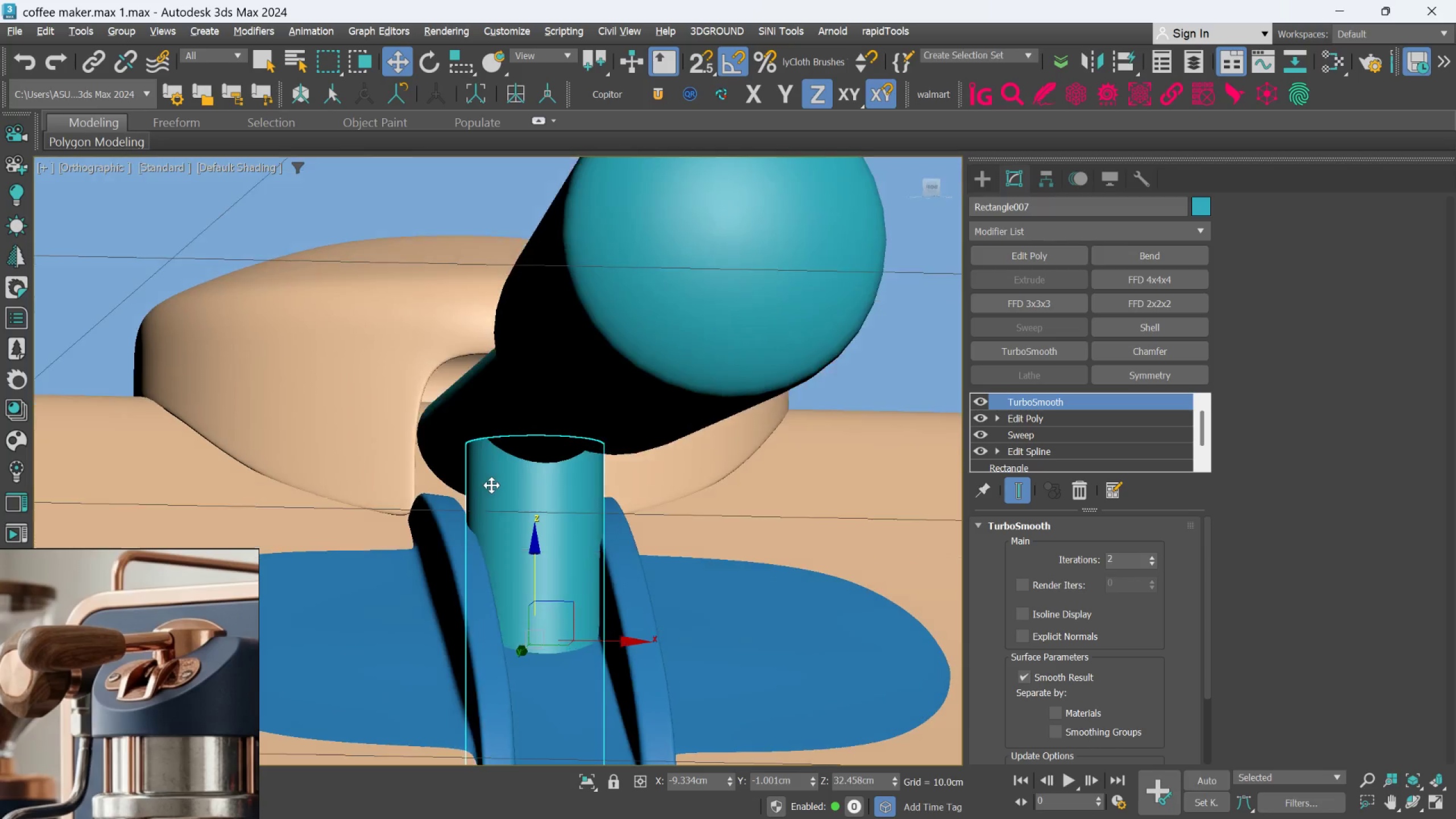 
key(Alt+AltLeft)
 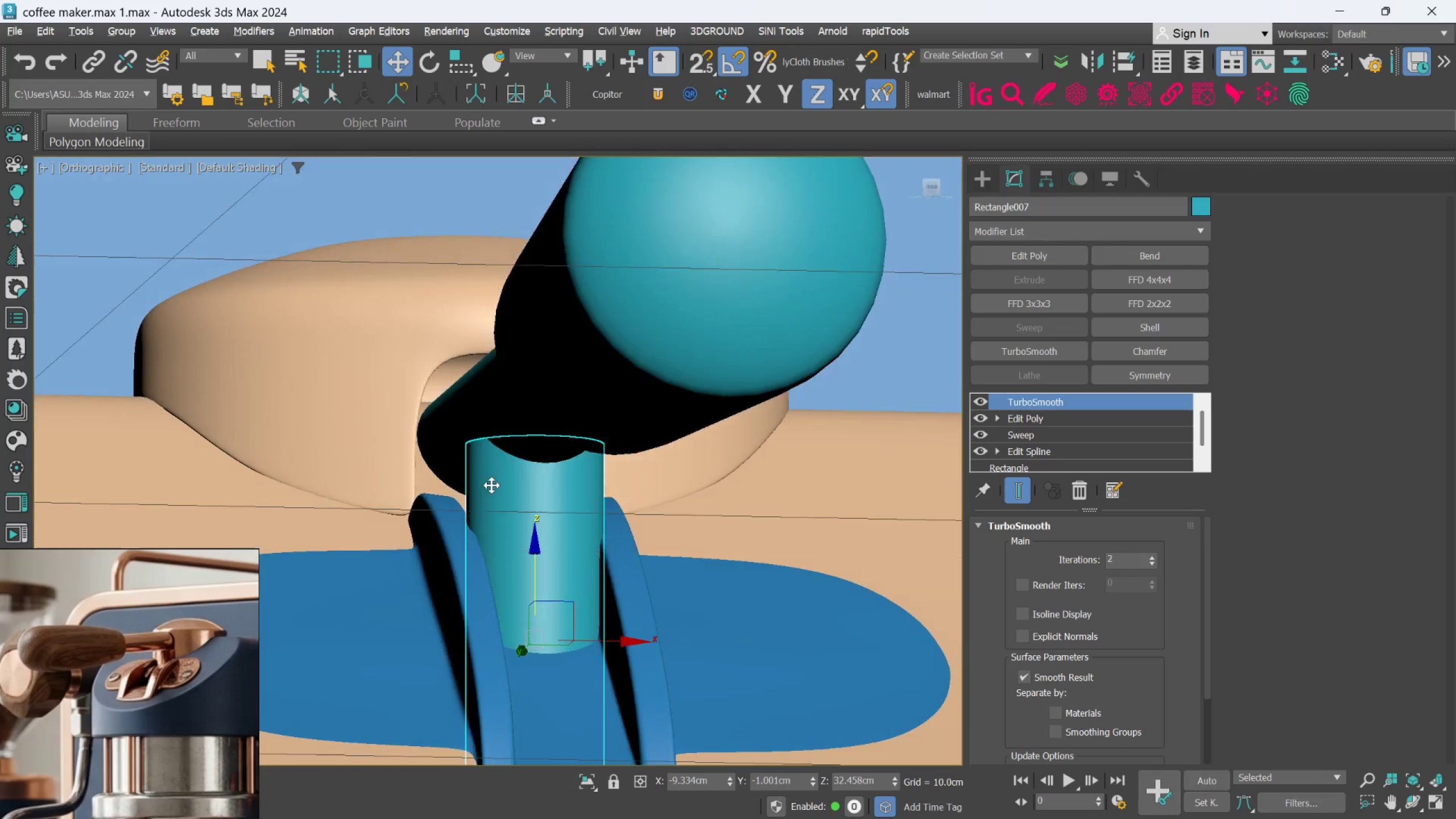 
key(Alt+AltLeft)
 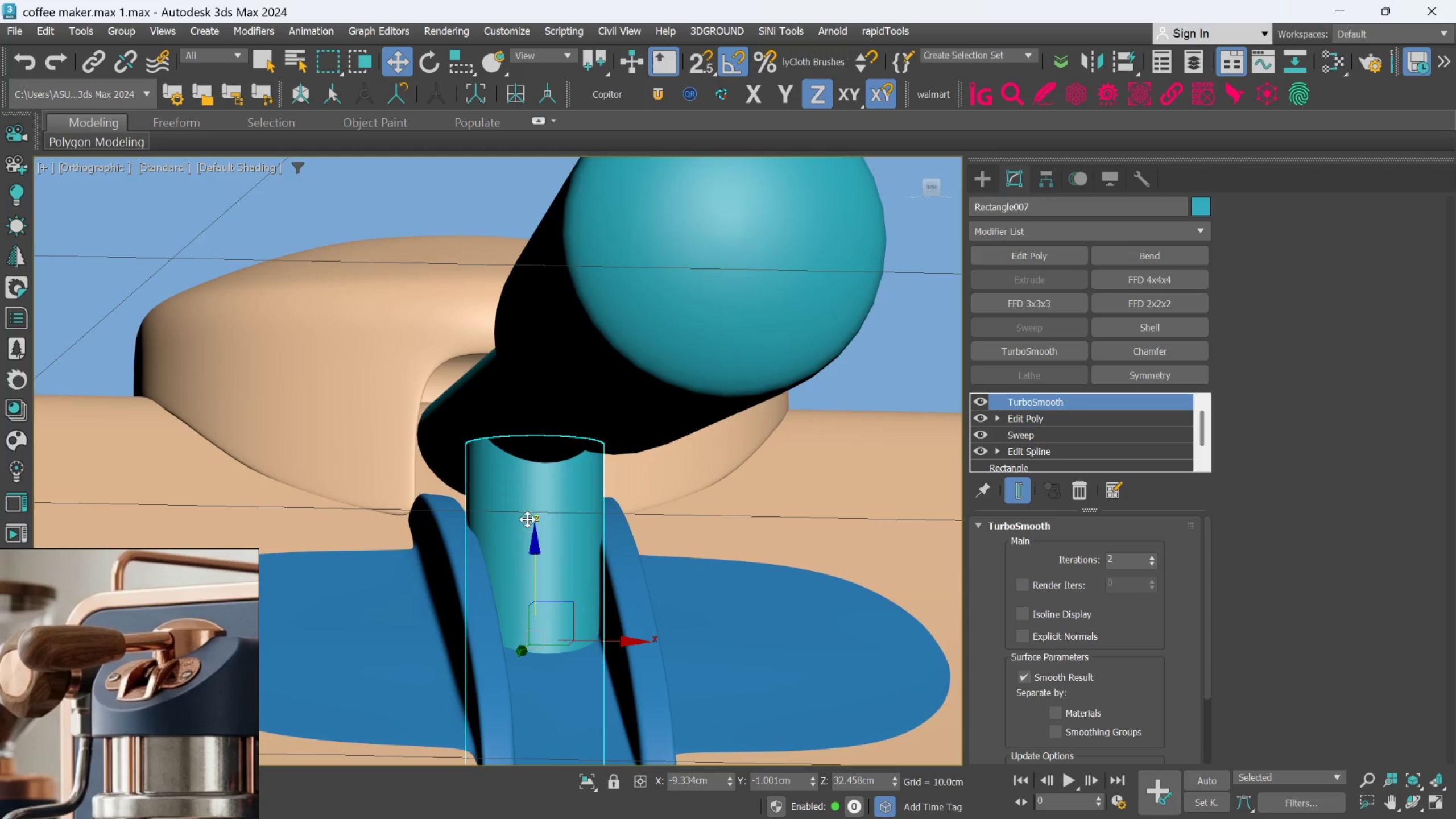 
scroll: coordinate [175, 643], scroll_direction: up, amount: 6.0
 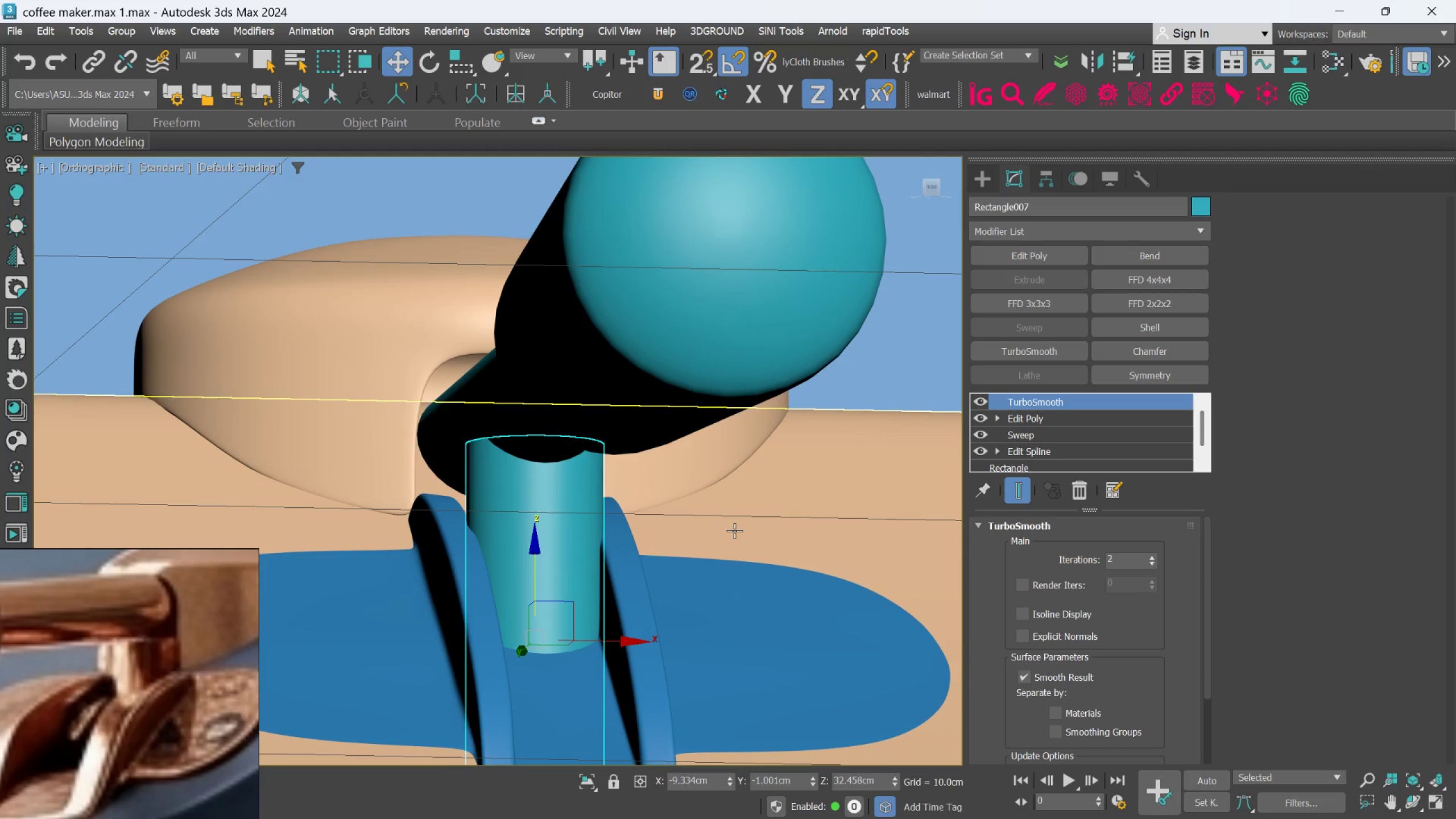 
scroll: coordinate [760, 532], scroll_direction: down, amount: 3.0
 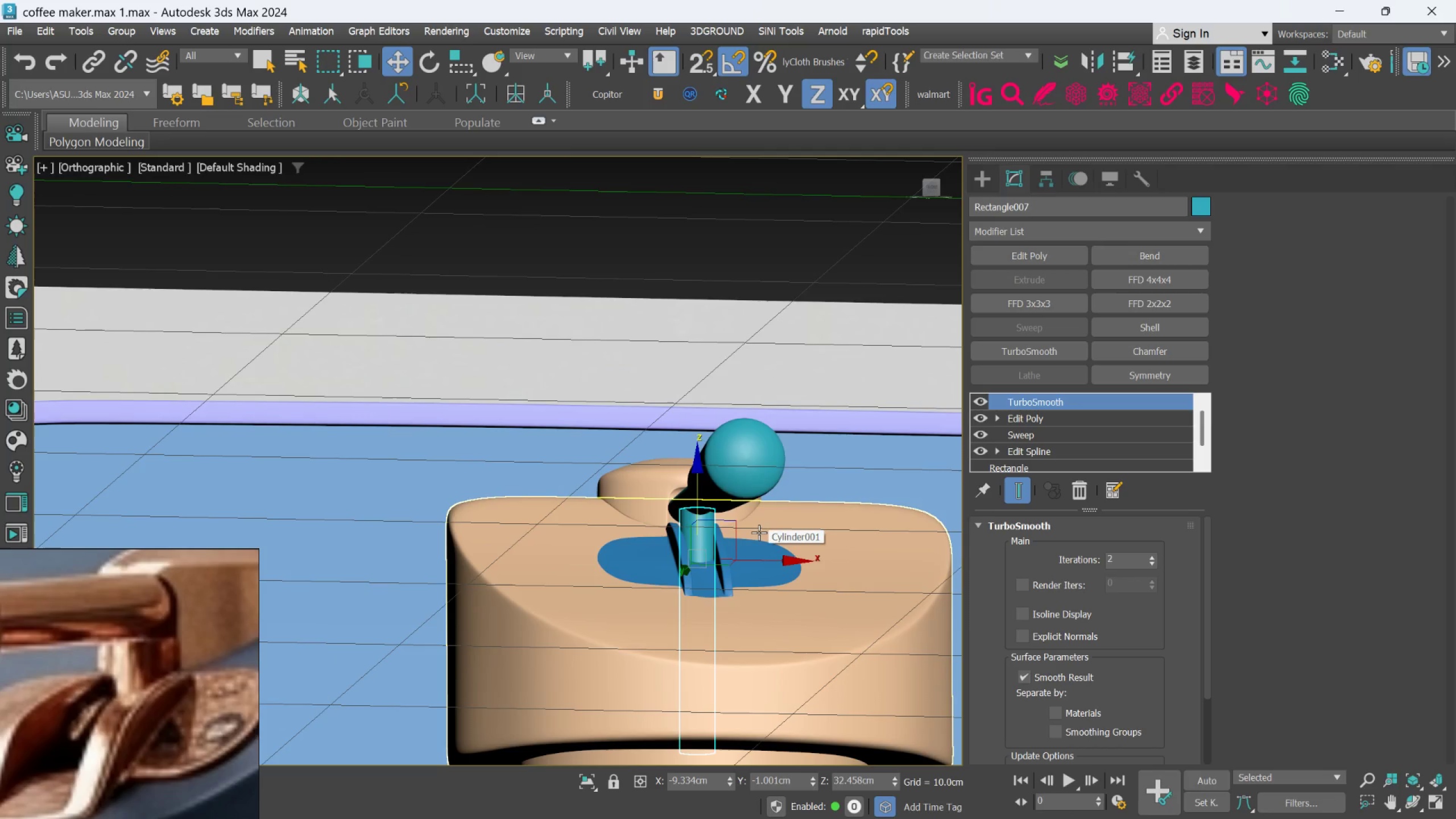 
hold_key(key=AltLeft, duration=0.76)
 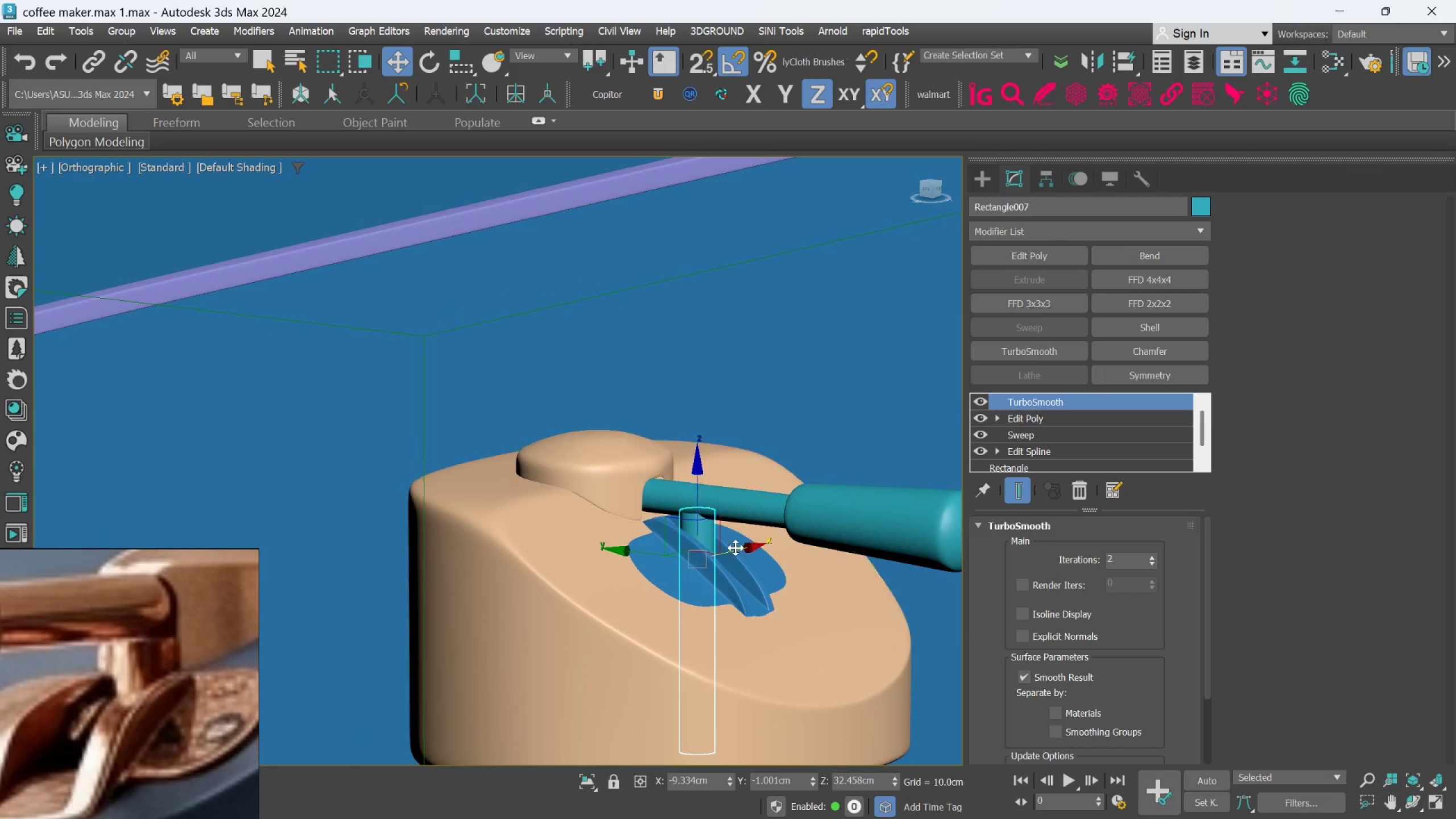 
scroll: coordinate [692, 526], scroll_direction: up, amount: 4.0
 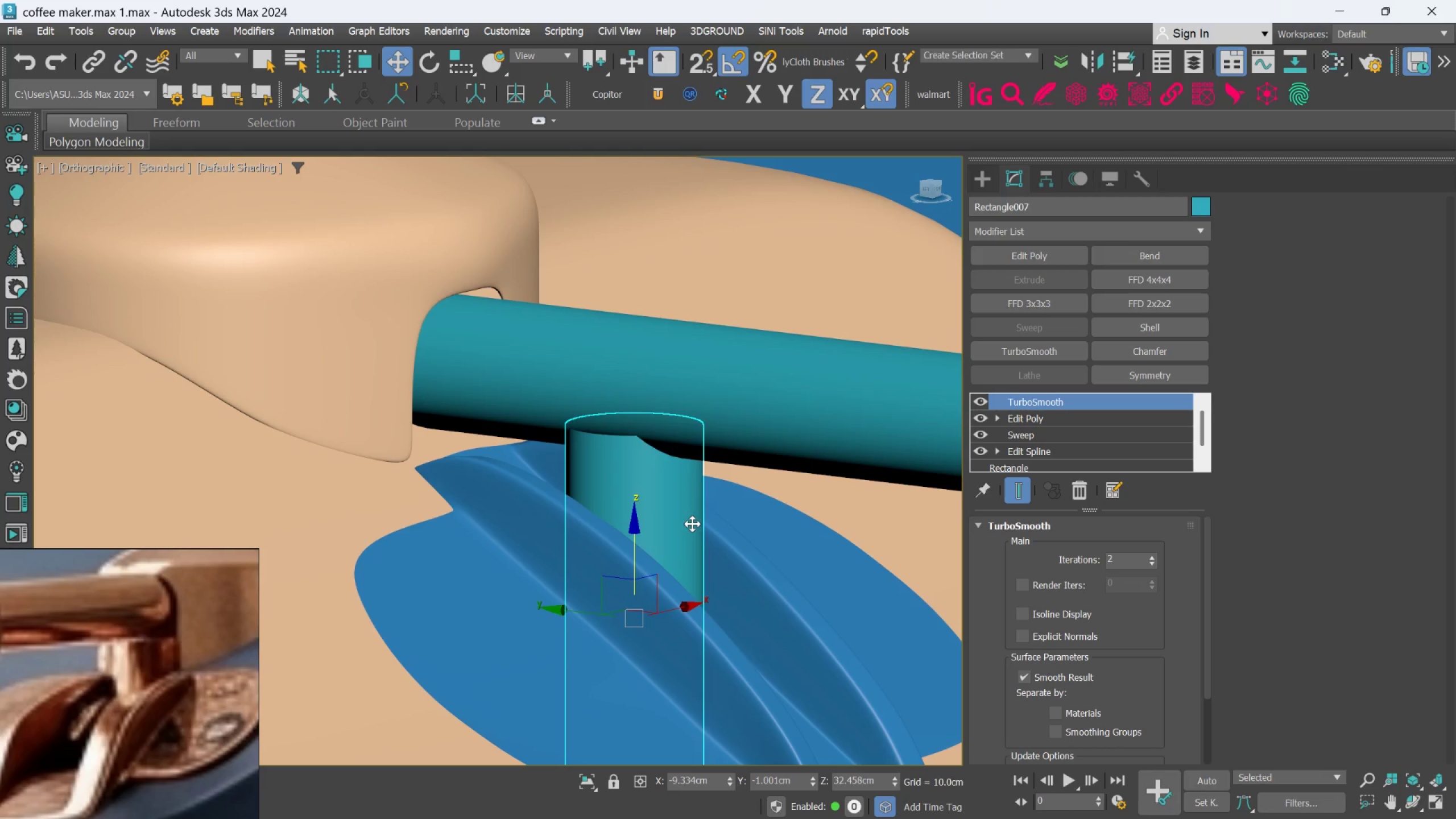 
scroll: coordinate [635, 394], scroll_direction: down, amount: 2.0
 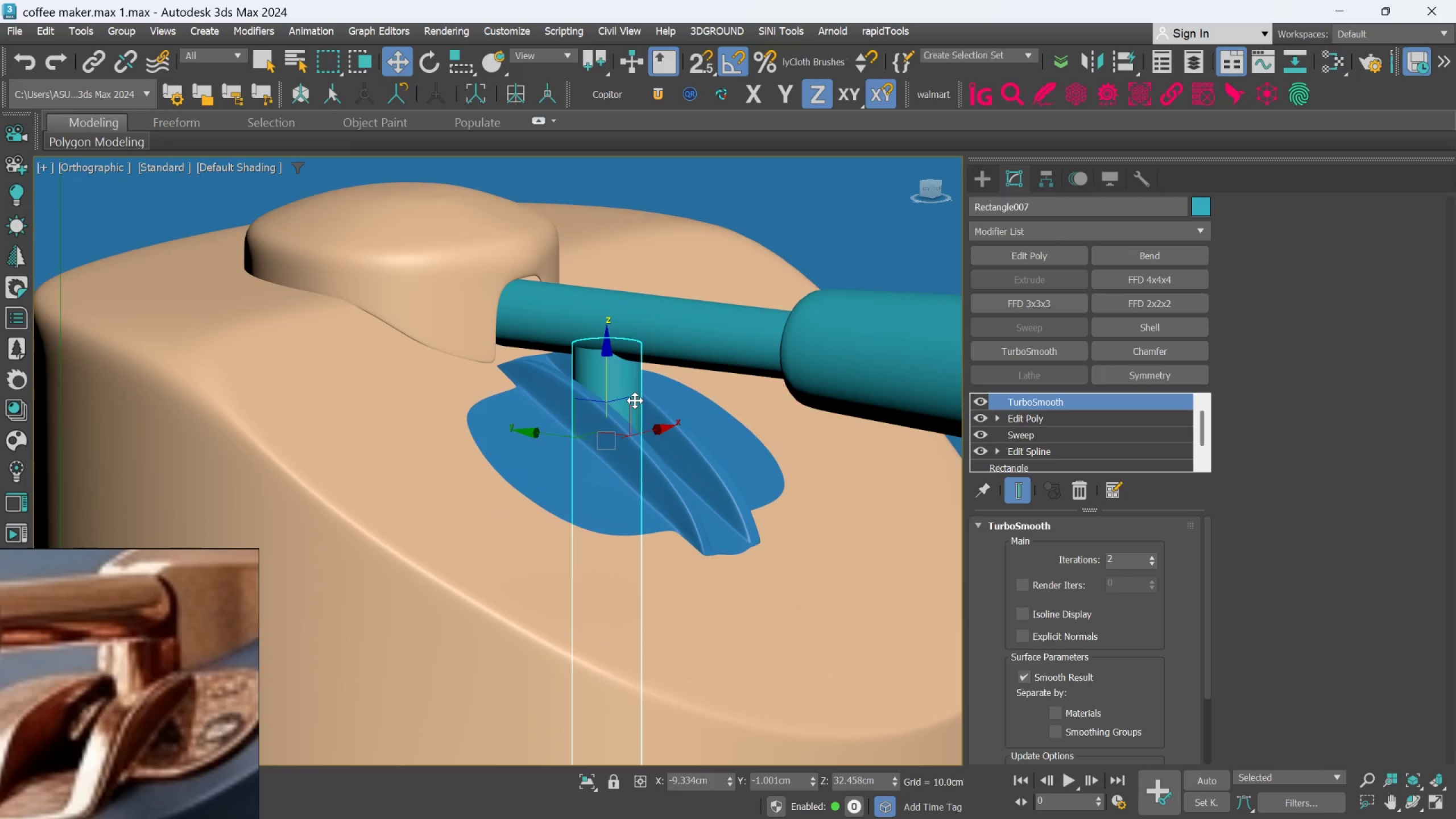 
key(R)
 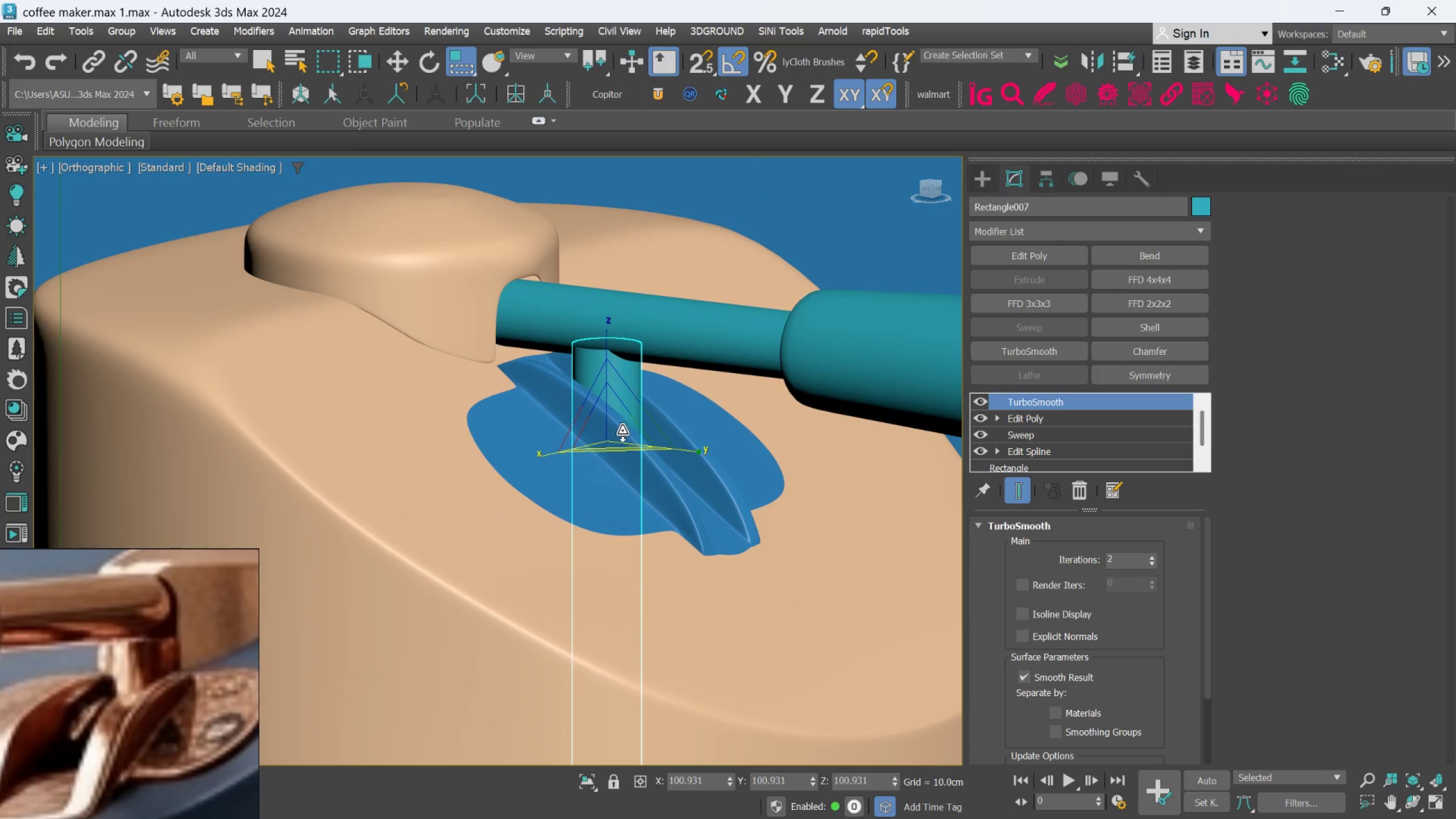 
left_click_drag(start_coordinate=[622, 430], to_coordinate=[622, 433])
 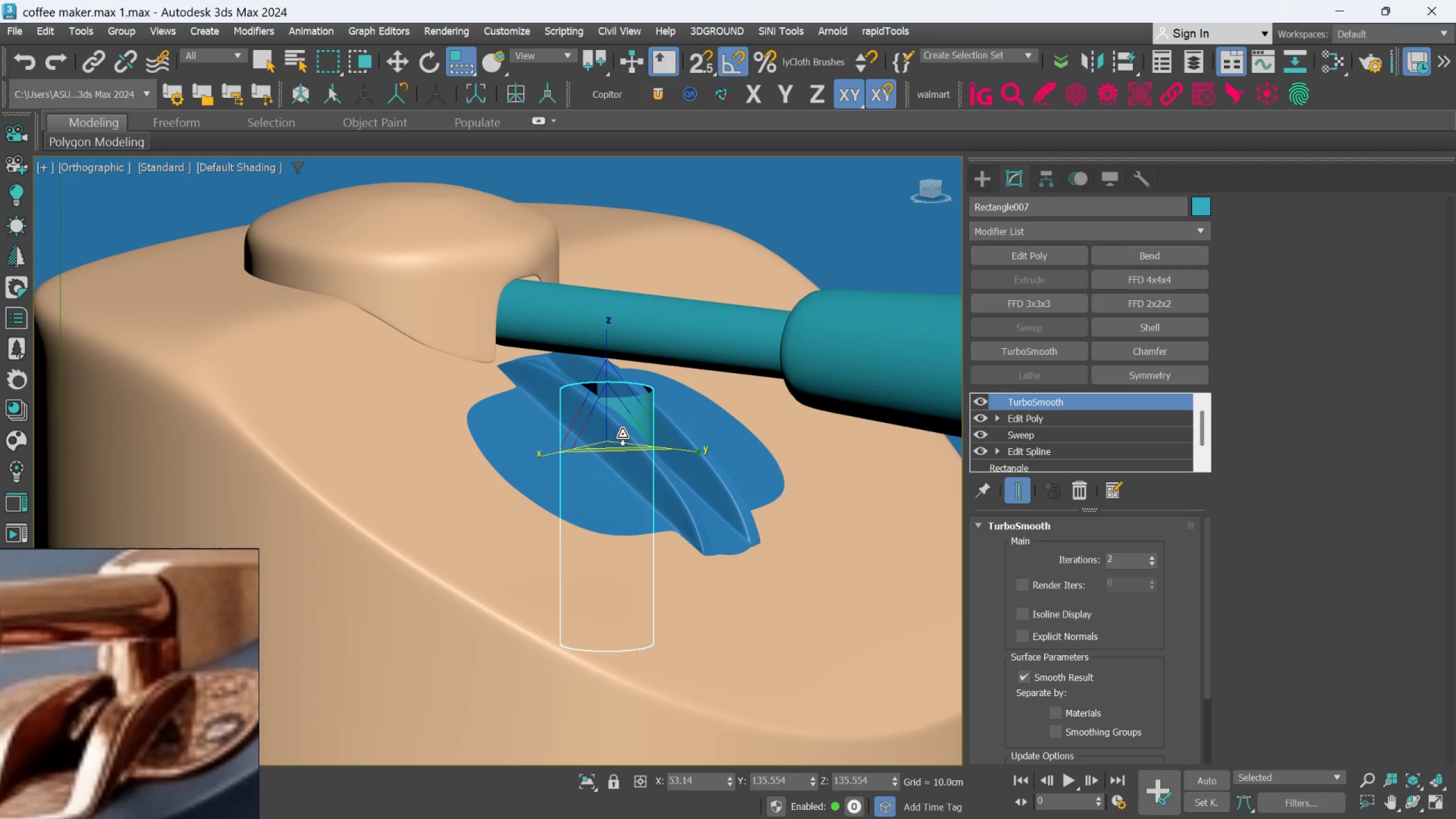 
key(Control+Z)
 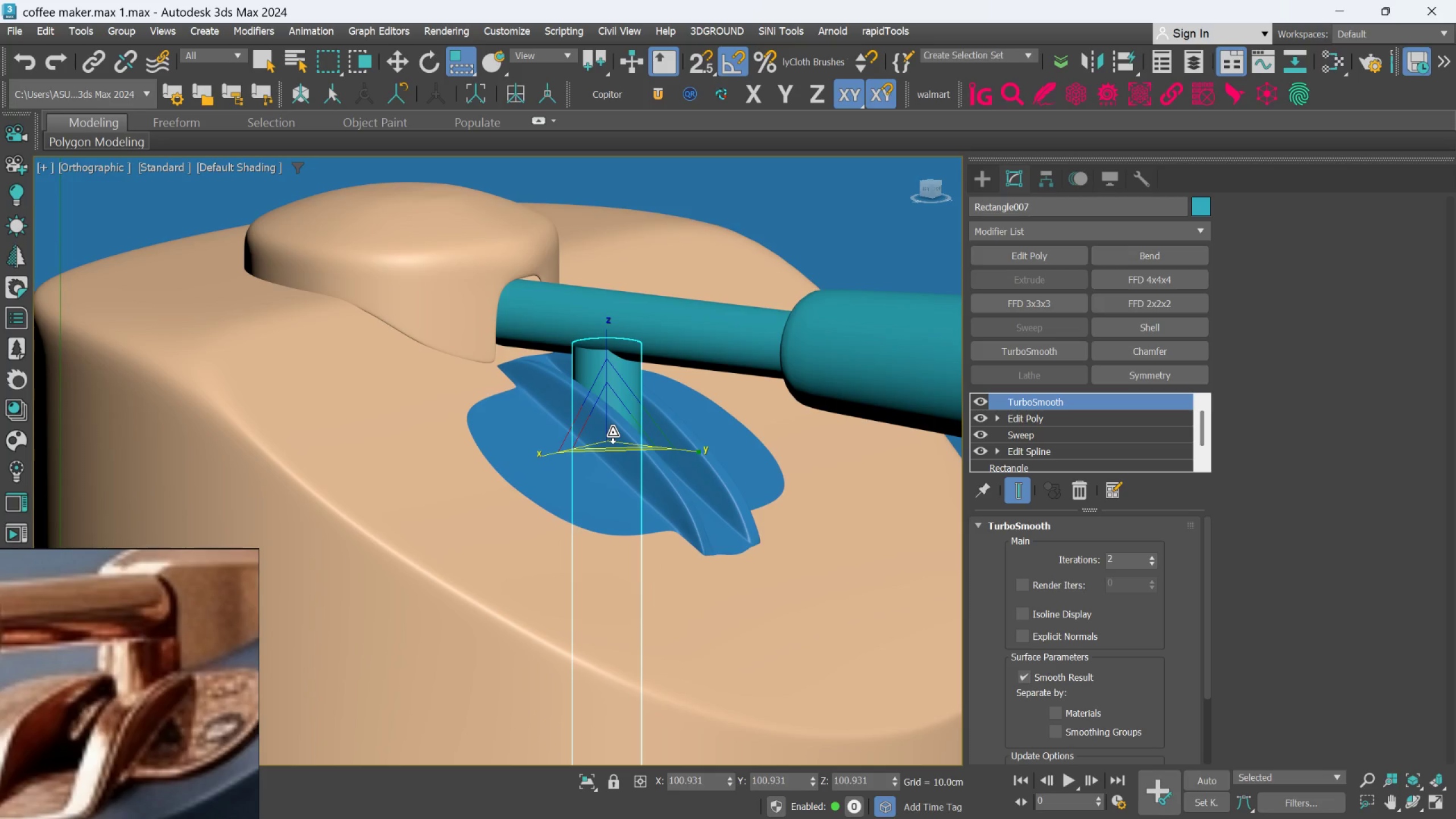 
hold_key(key=AltLeft, duration=1.21)
 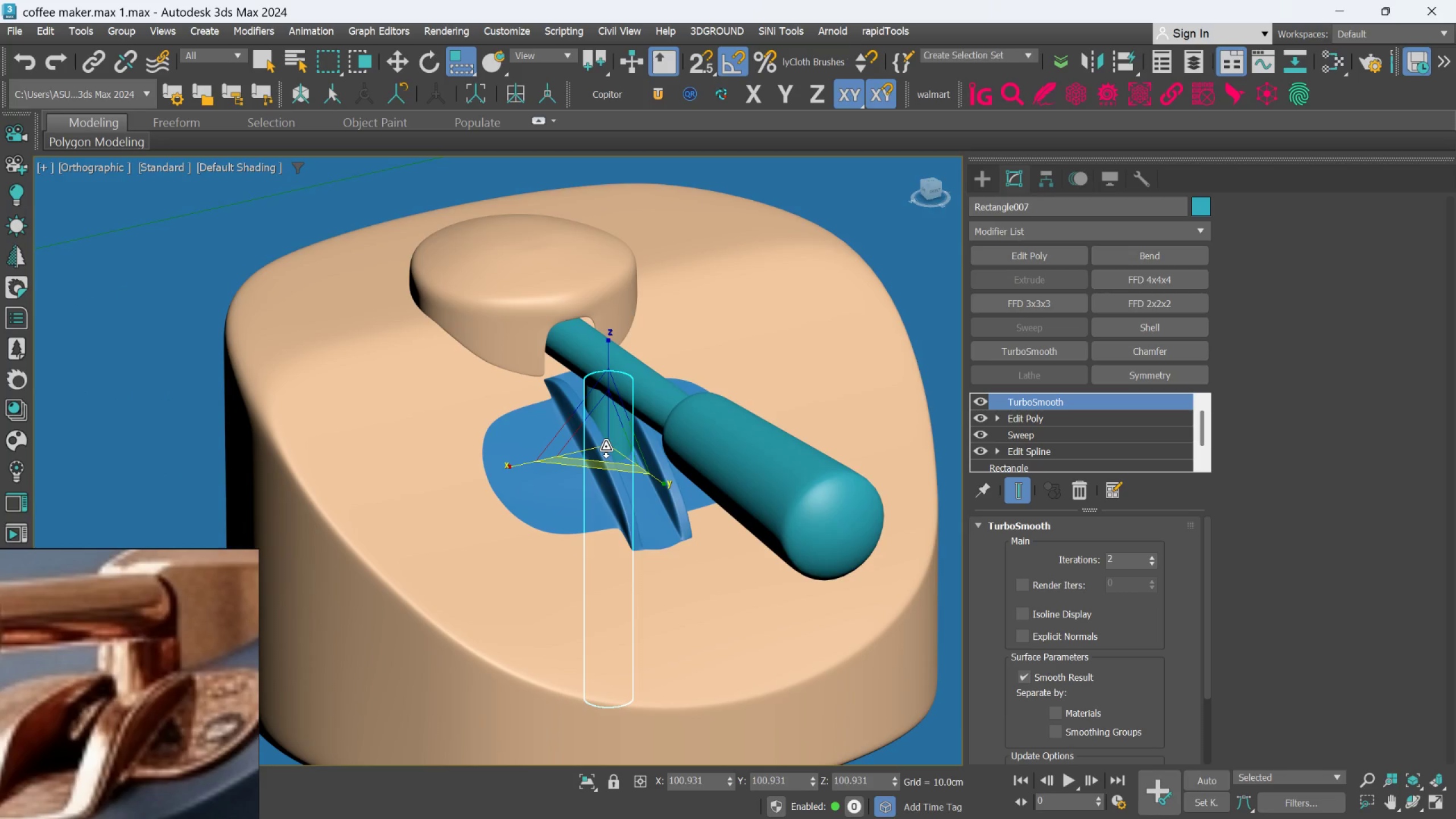 
scroll: coordinate [613, 429], scroll_direction: down, amount: 1.0
 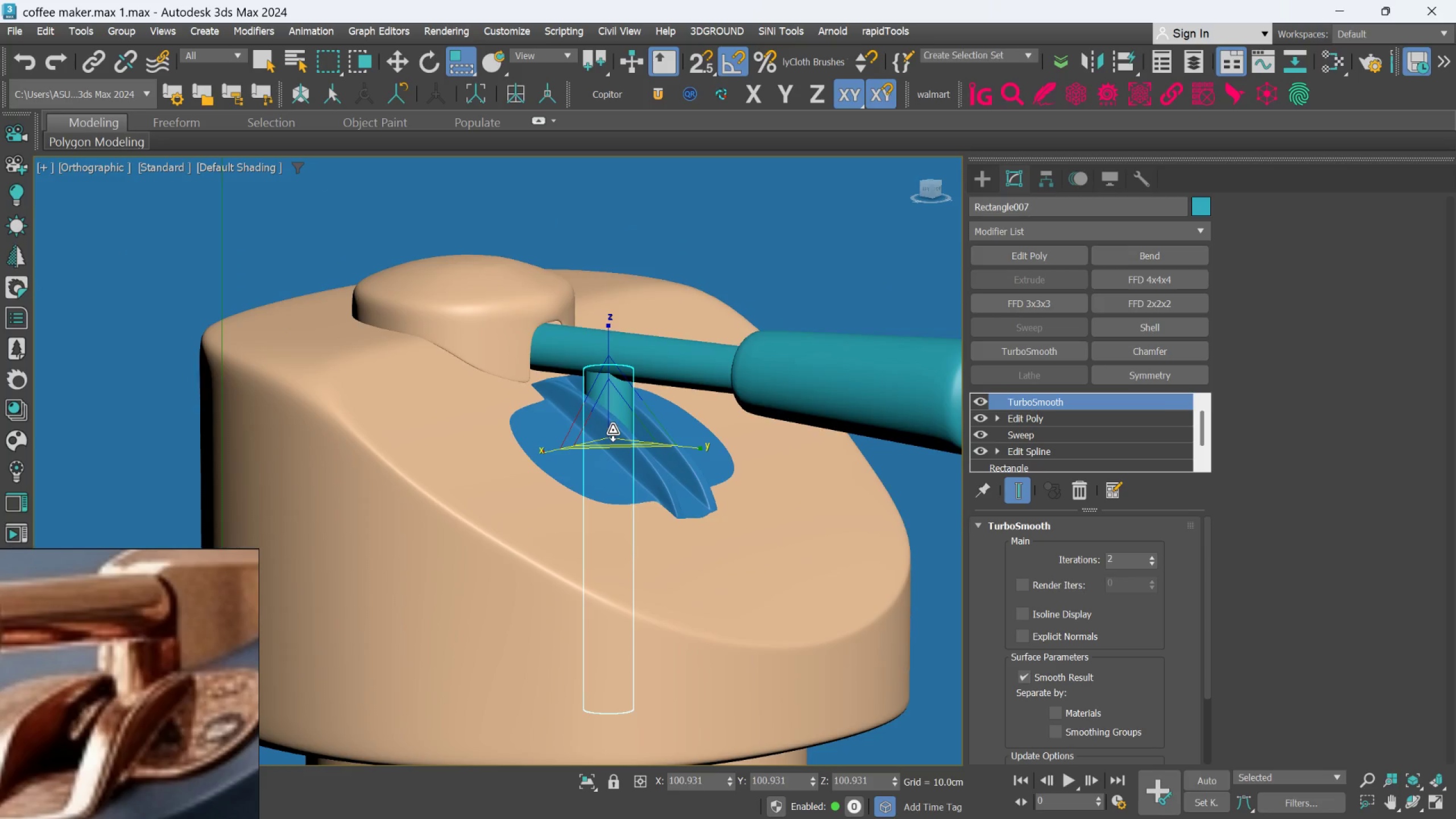 
key(Control+ControlLeft)
 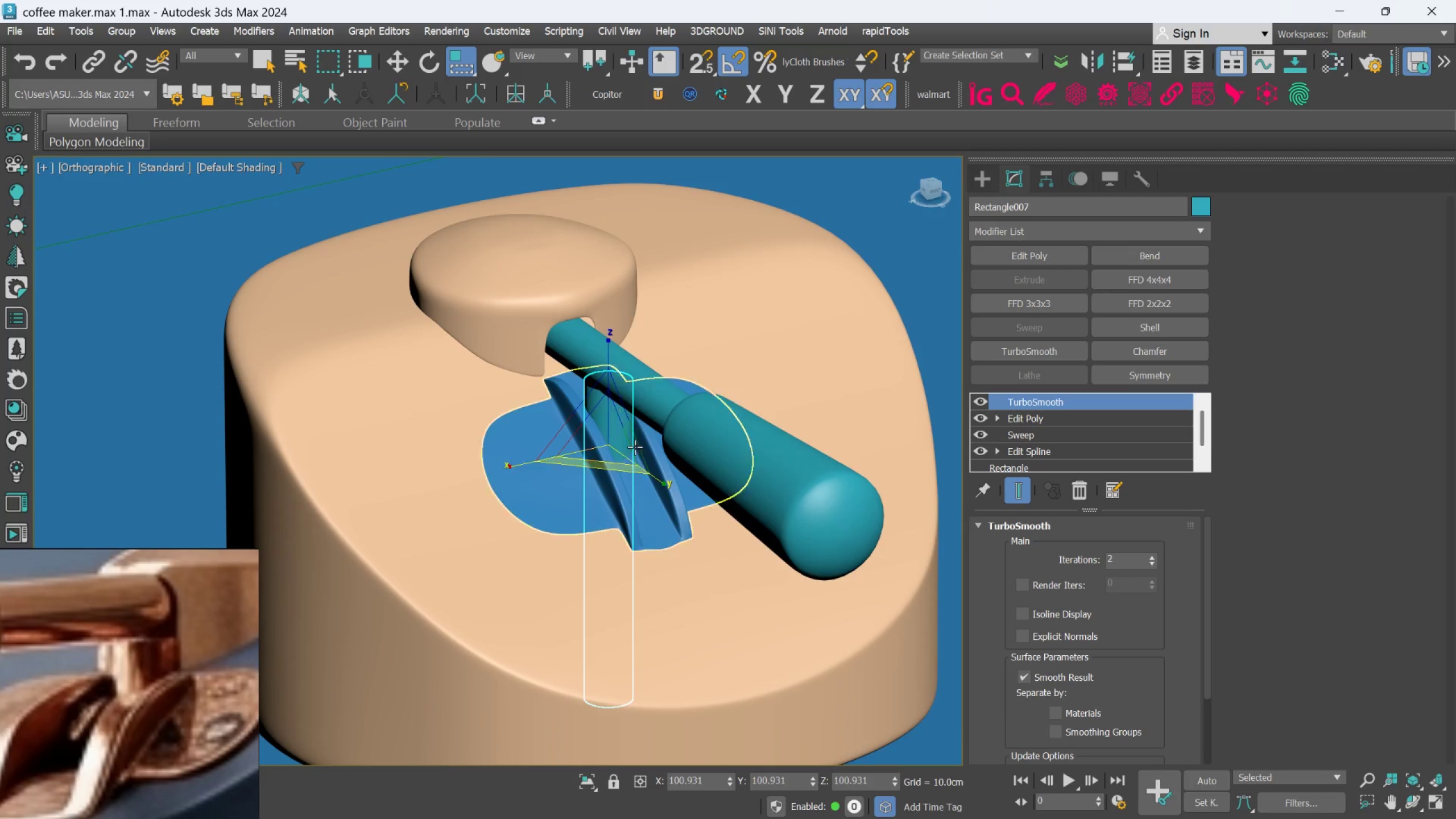 
scroll: coordinate [635, 448], scroll_direction: down, amount: 2.0
 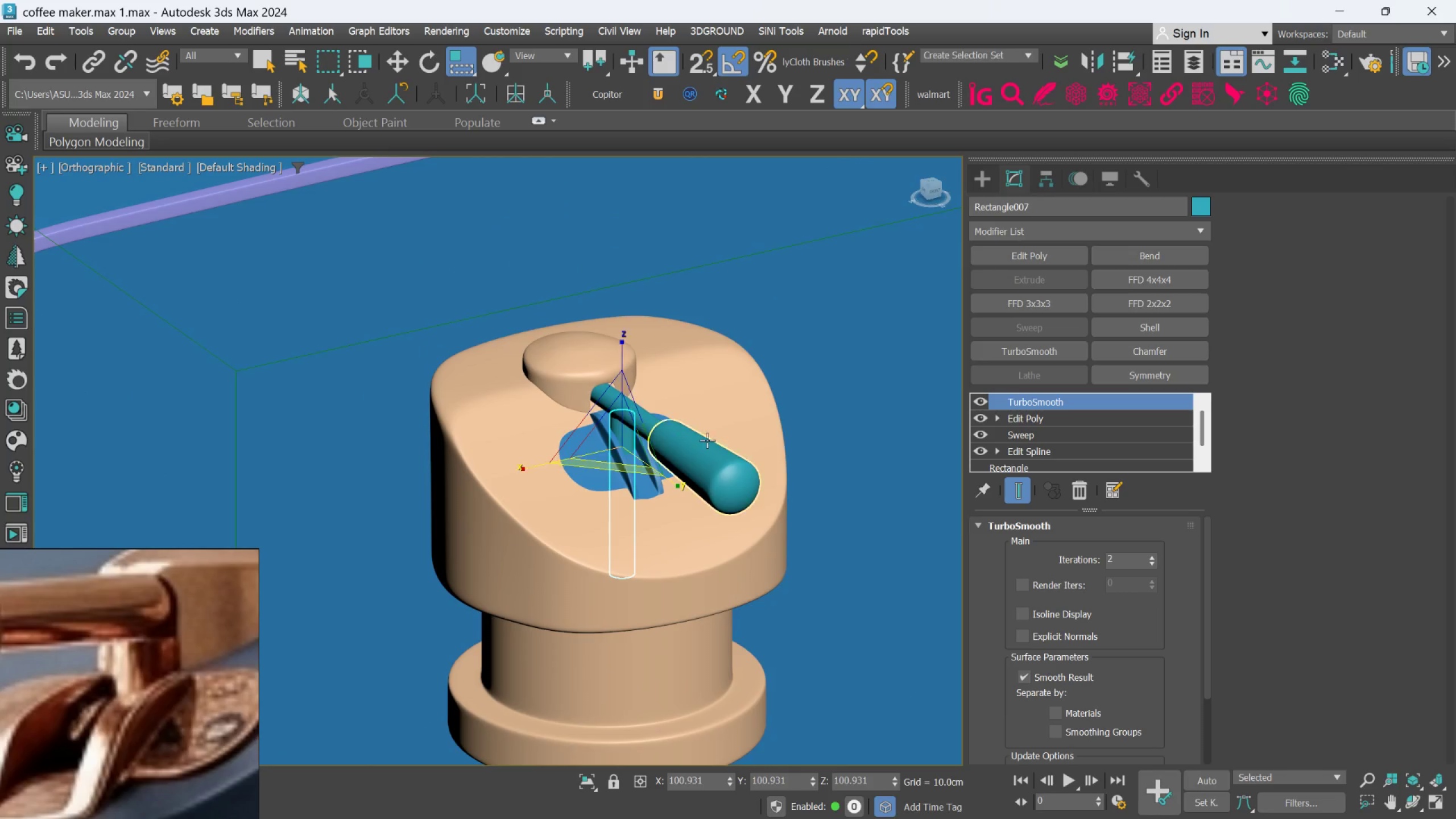 
hold_key(key=AltLeft, duration=0.9)
 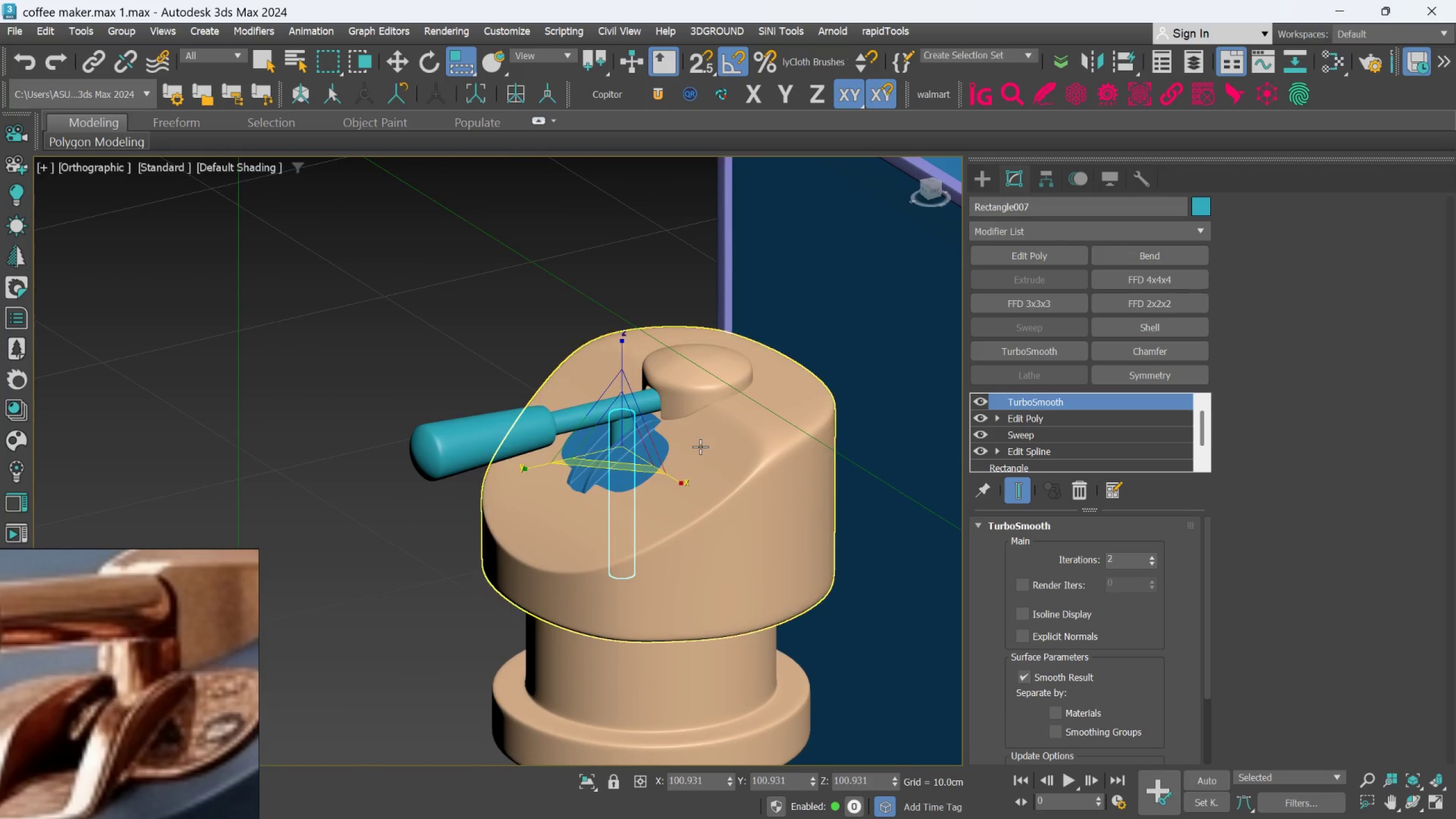 
scroll: coordinate [700, 453], scroll_direction: down, amount: 3.0
 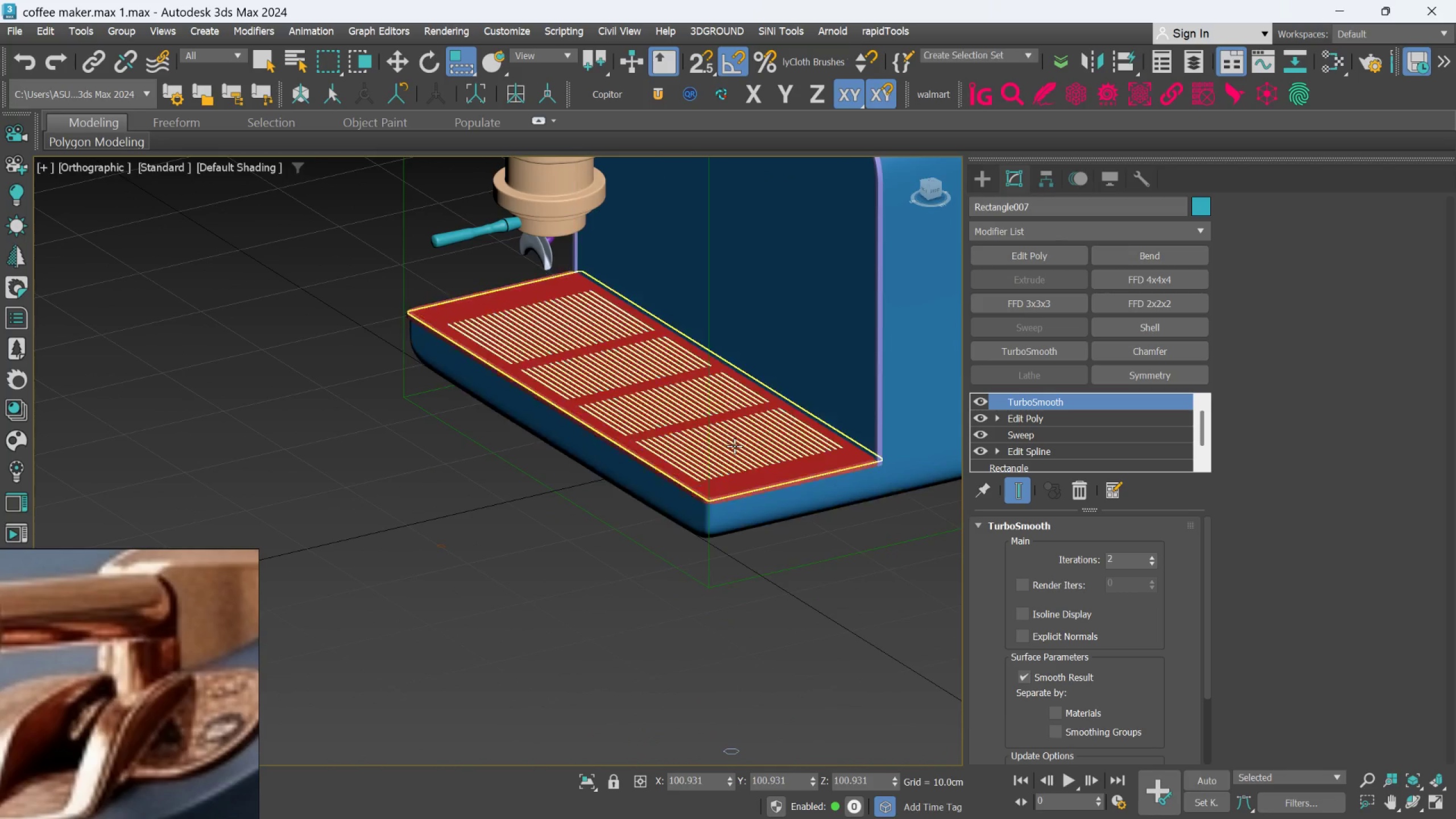 
hold_key(key=AltLeft, duration=0.65)
scroll: coordinate [518, 436], scroll_direction: down, amount: 1.0
 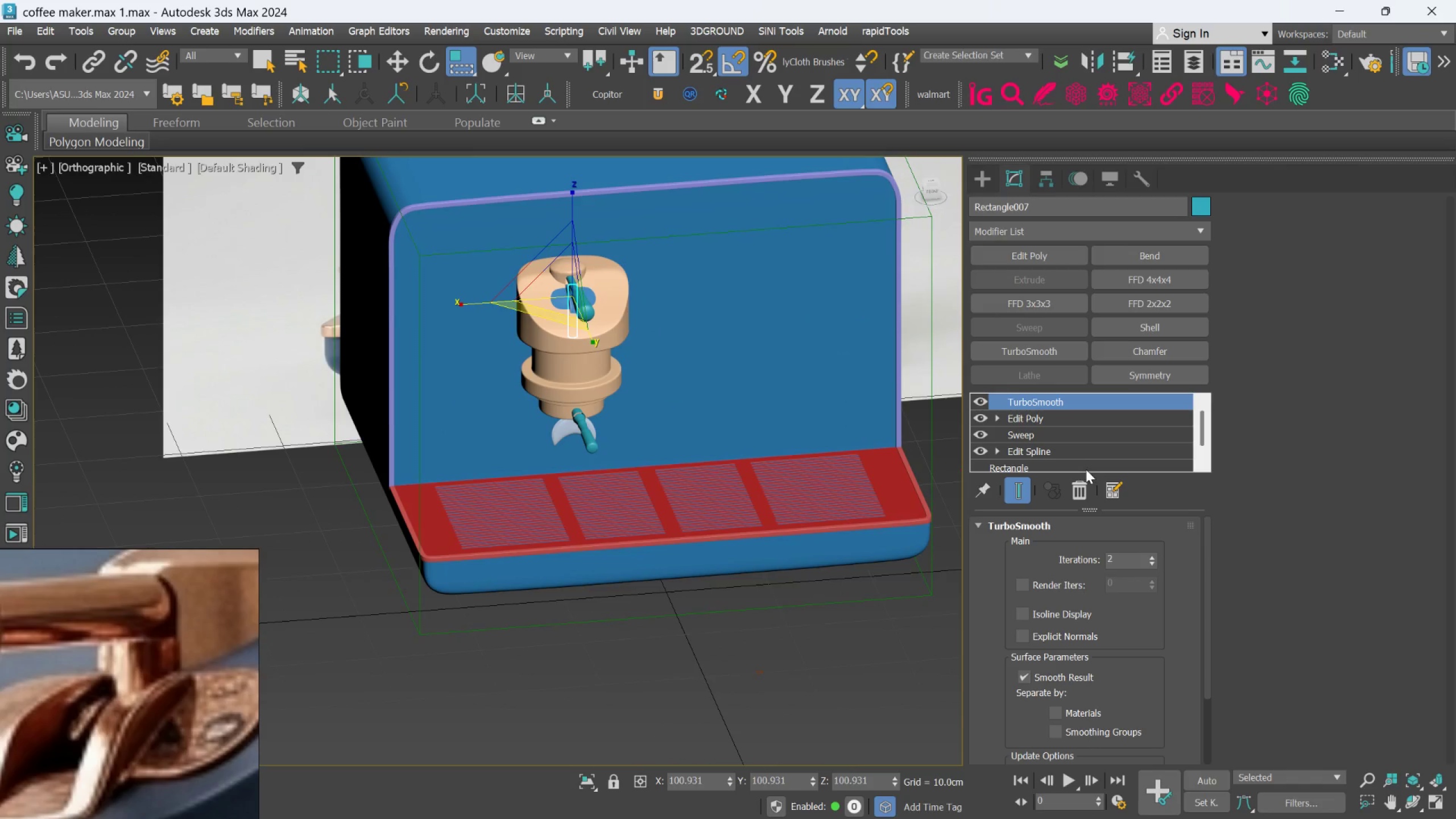 
left_click([1058, 417])
 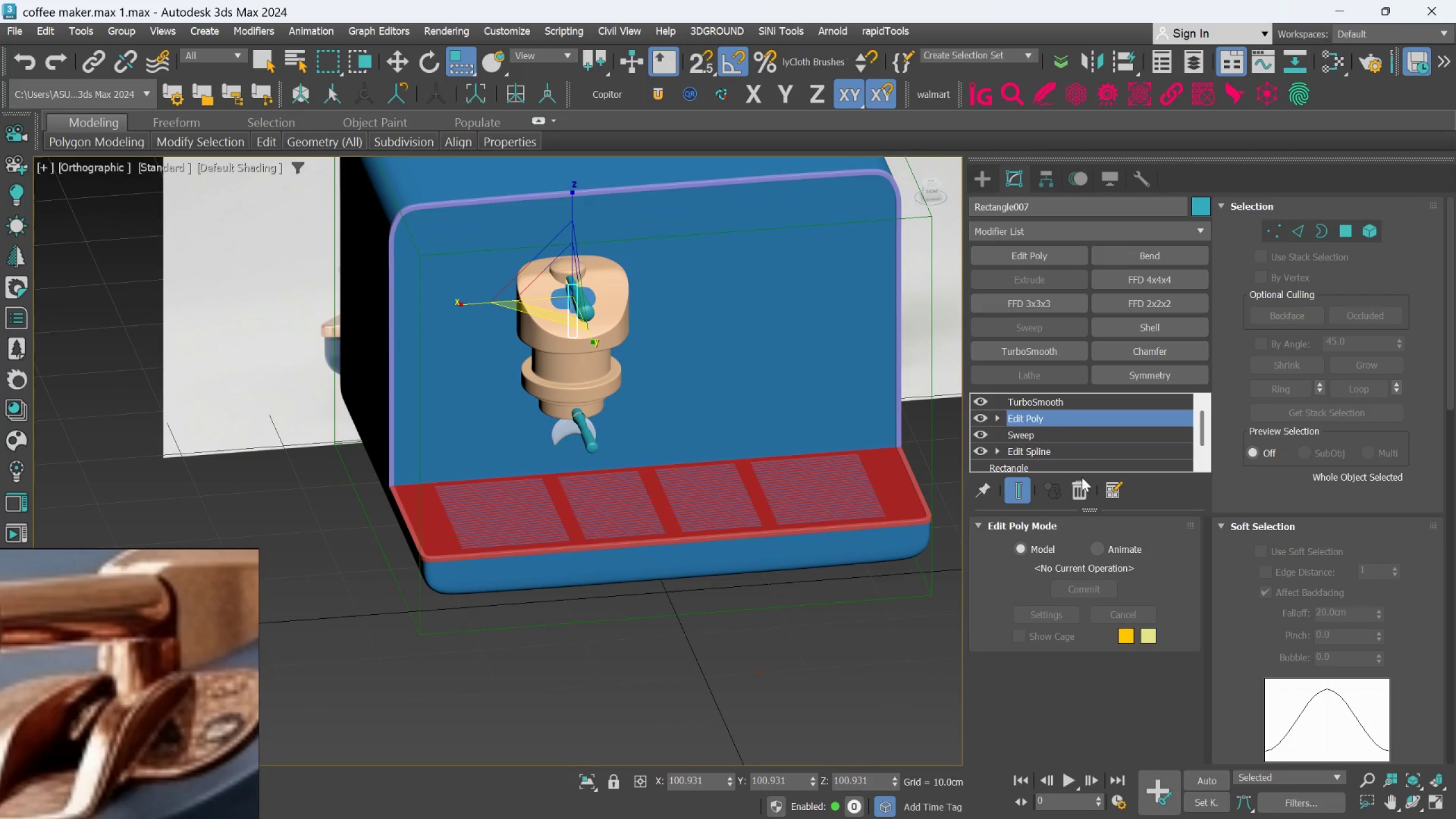 
left_click([1081, 492])
 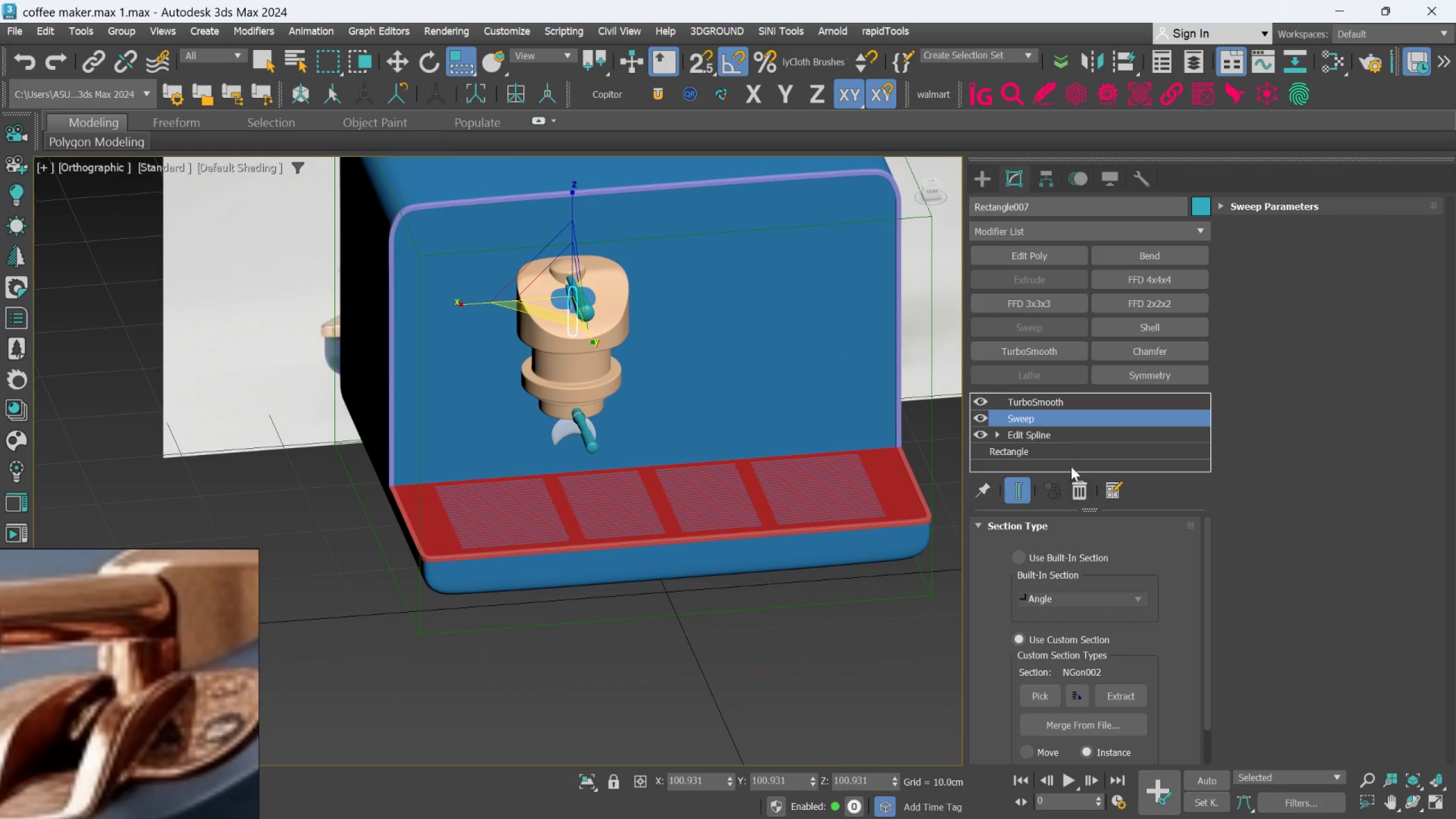 
left_click([1052, 402])
 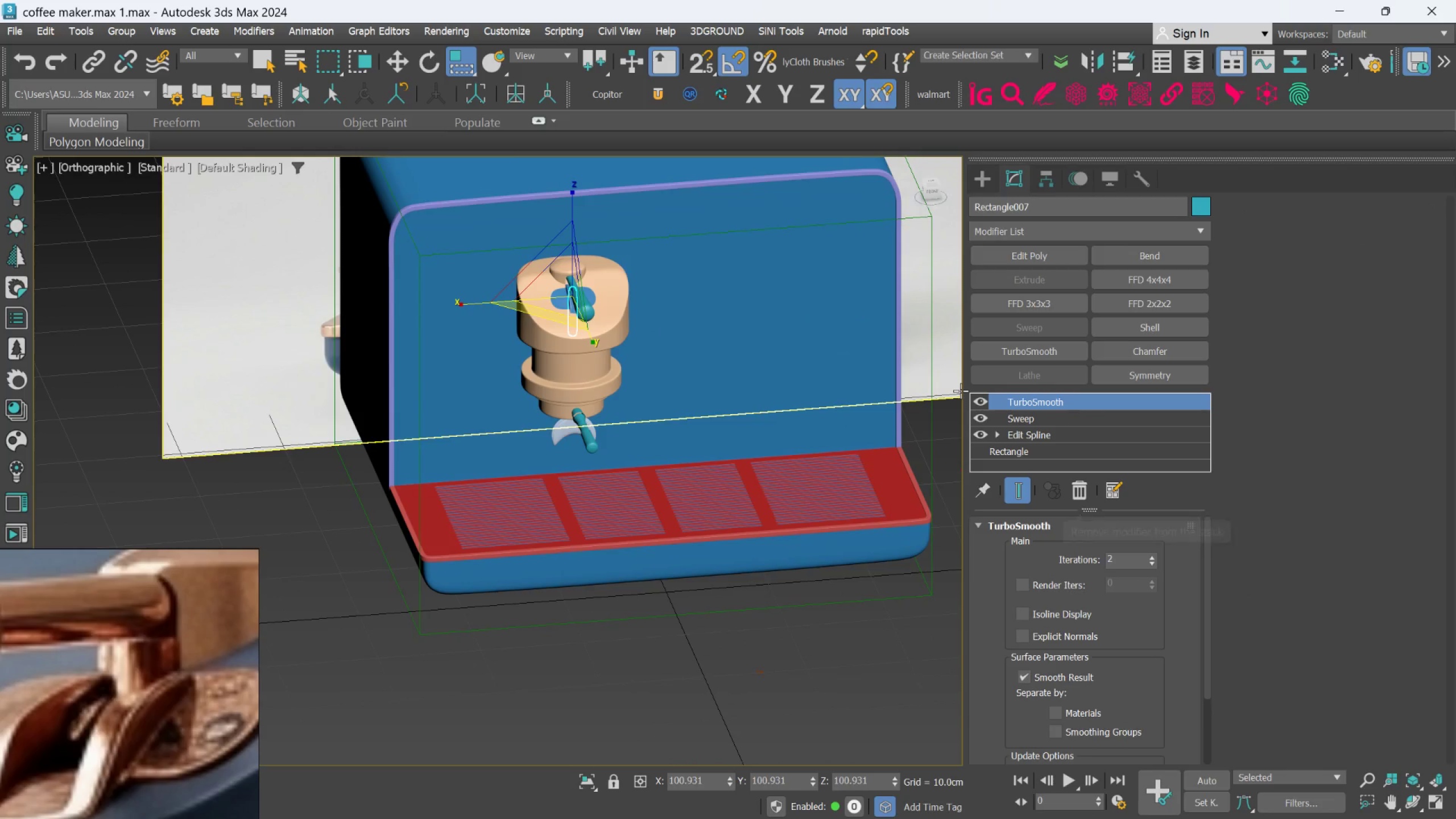 
left_click([983, 406])
 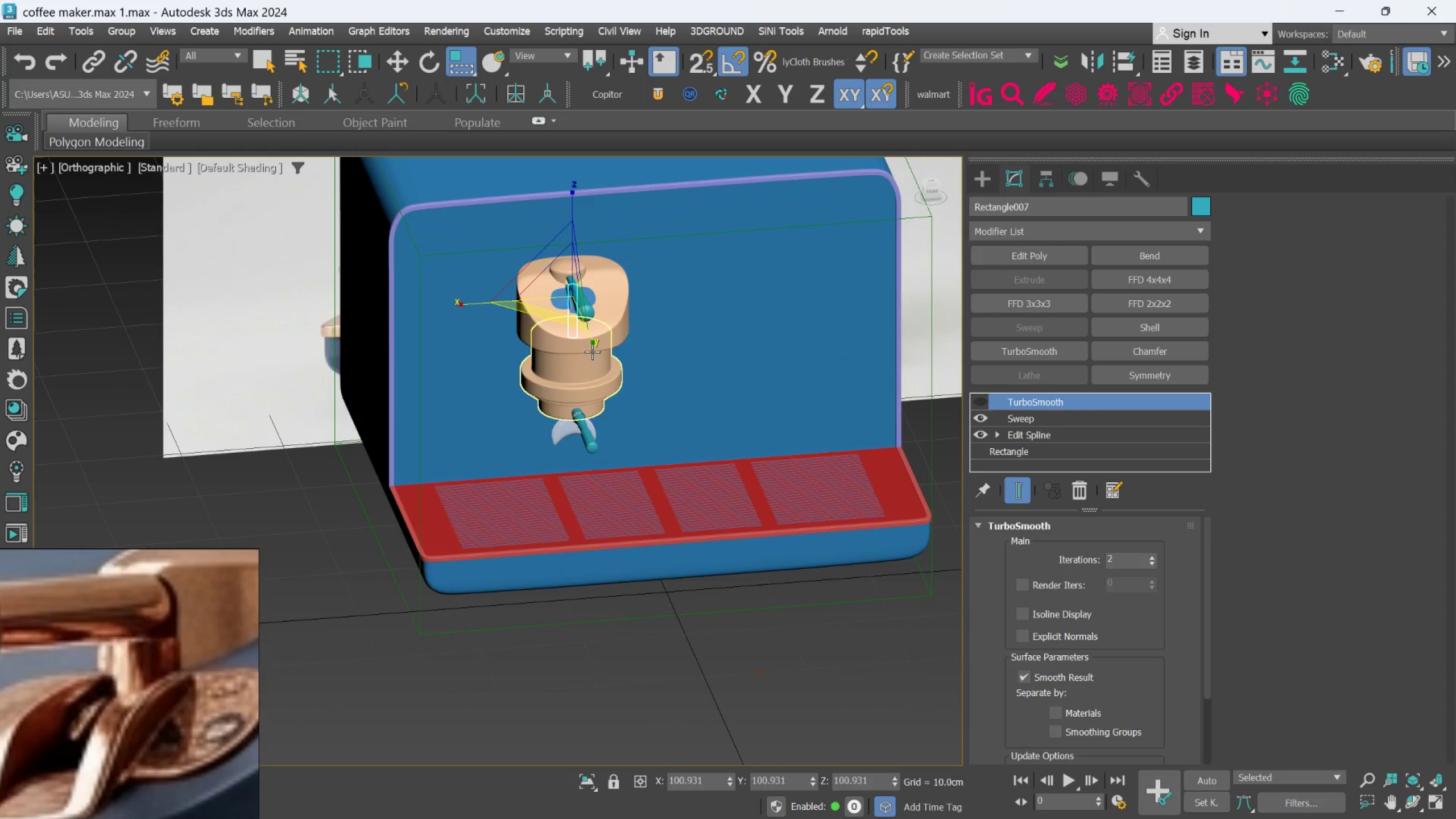 
hold_key(key=AltLeft, duration=0.67)
 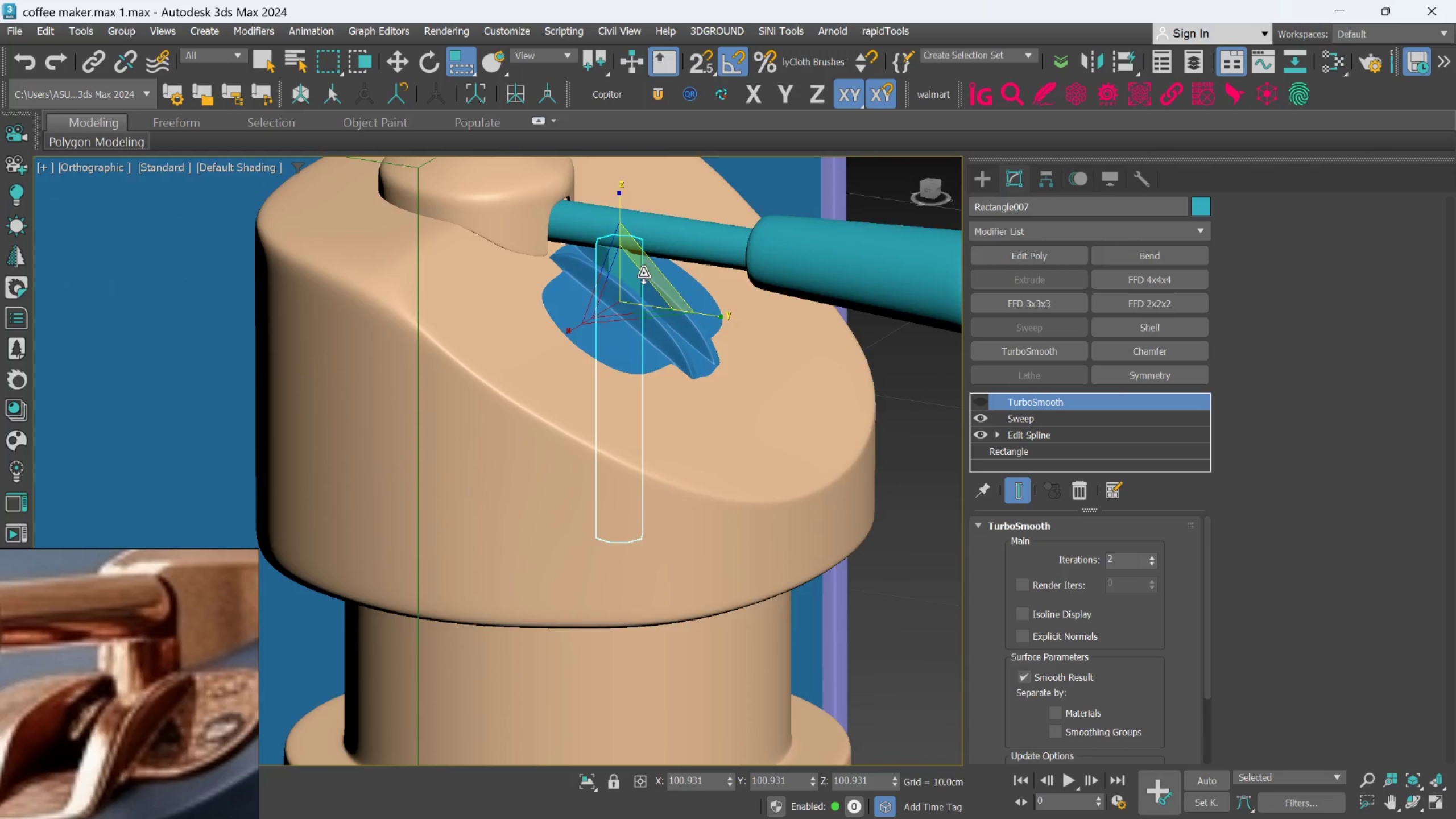 
scroll: coordinate [626, 265], scroll_direction: up, amount: 8.0
 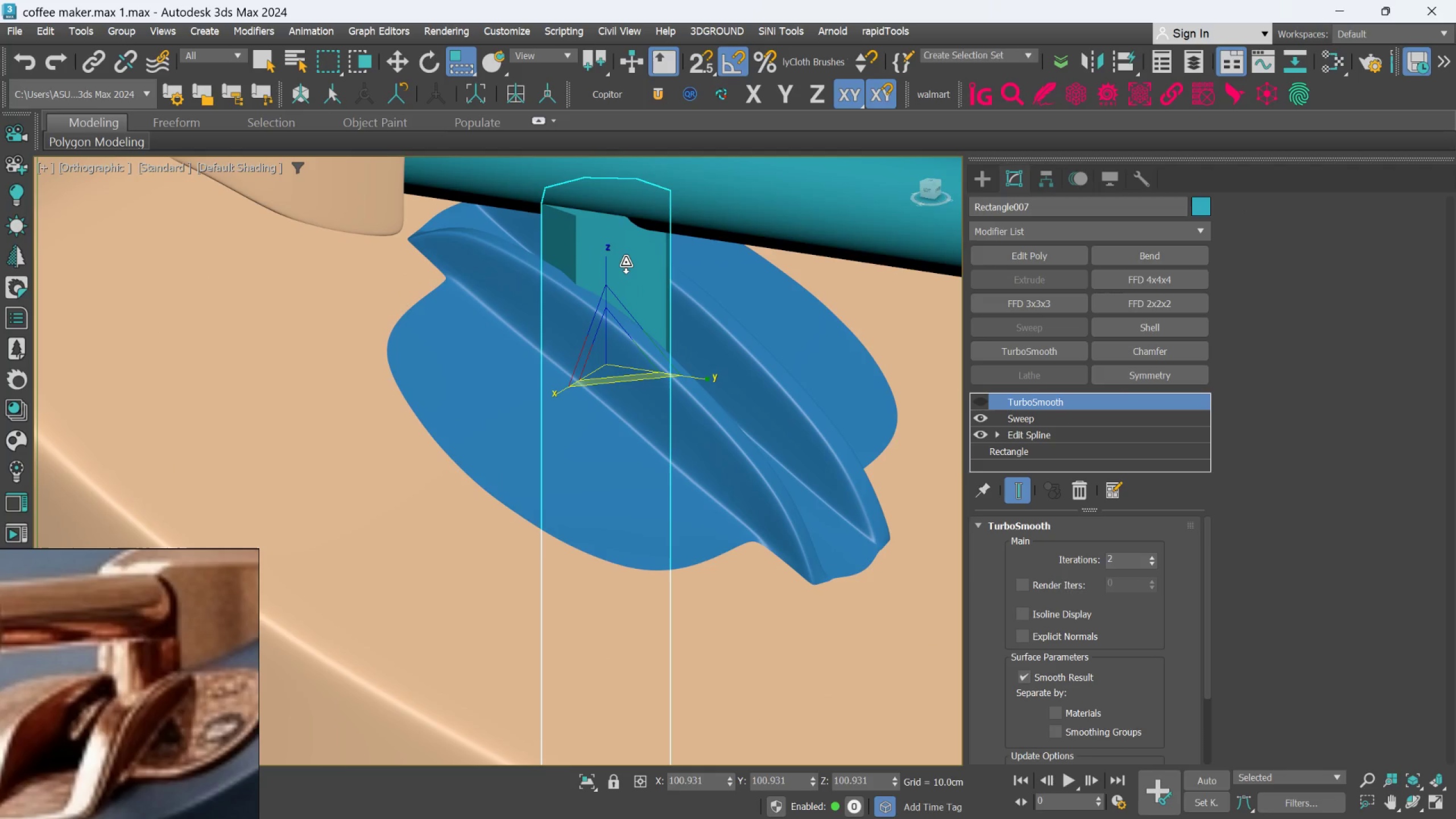 
scroll: coordinate [702, 427], scroll_direction: down, amount: 8.0
 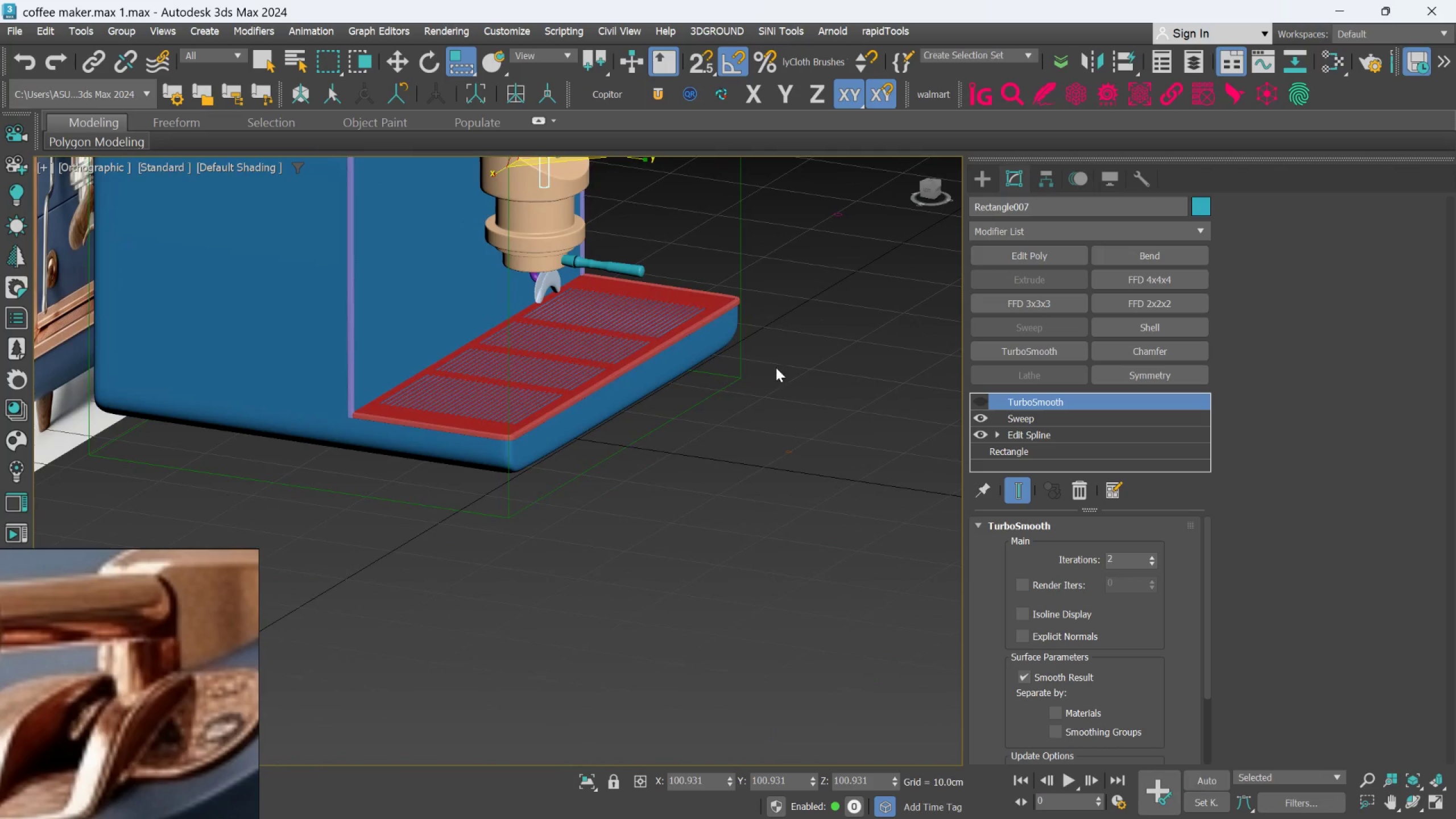 
scroll: coordinate [801, 449], scroll_direction: up, amount: 3.0
 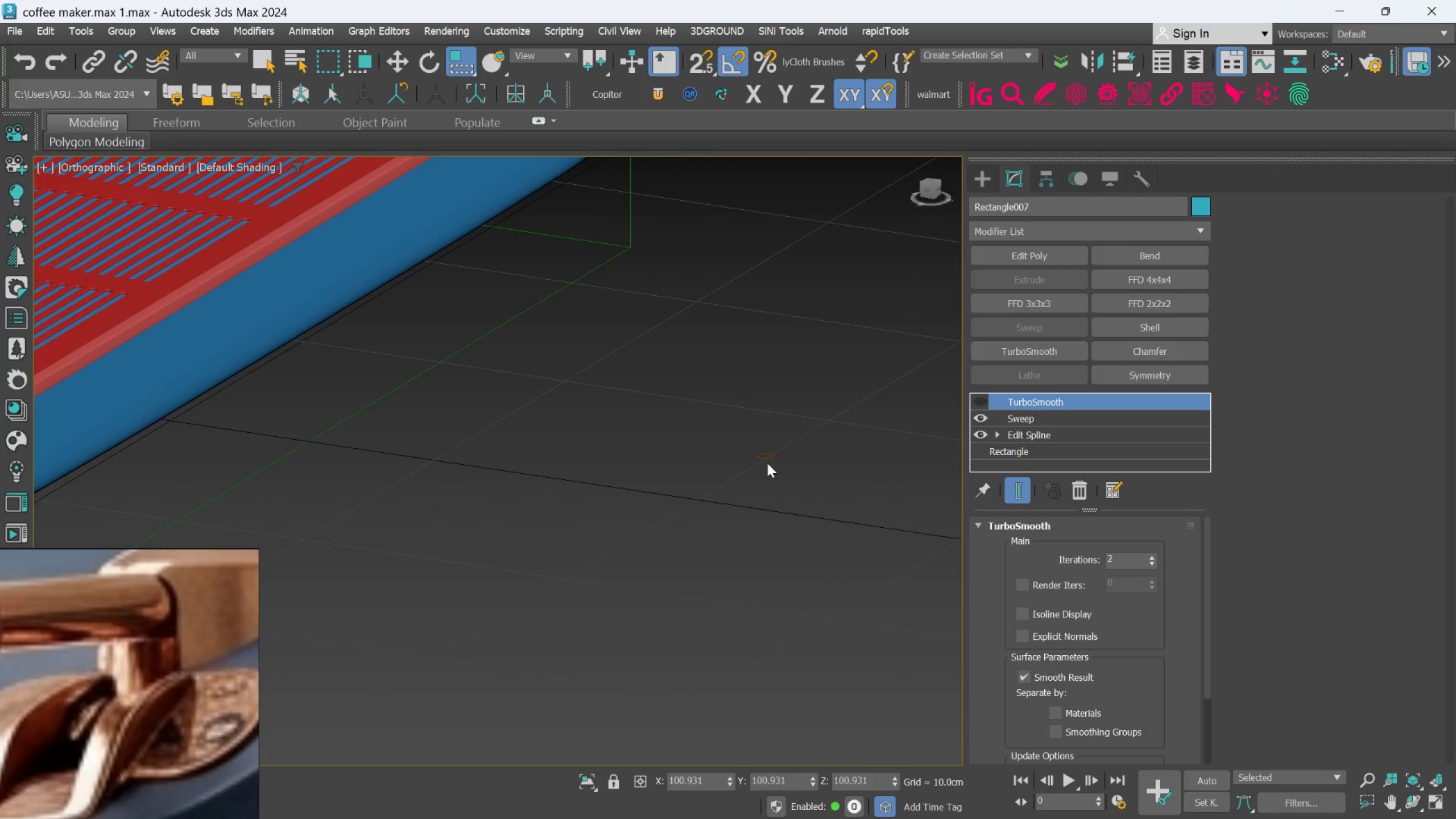 
scroll: coordinate [767, 463], scroll_direction: down, amount: 4.0
 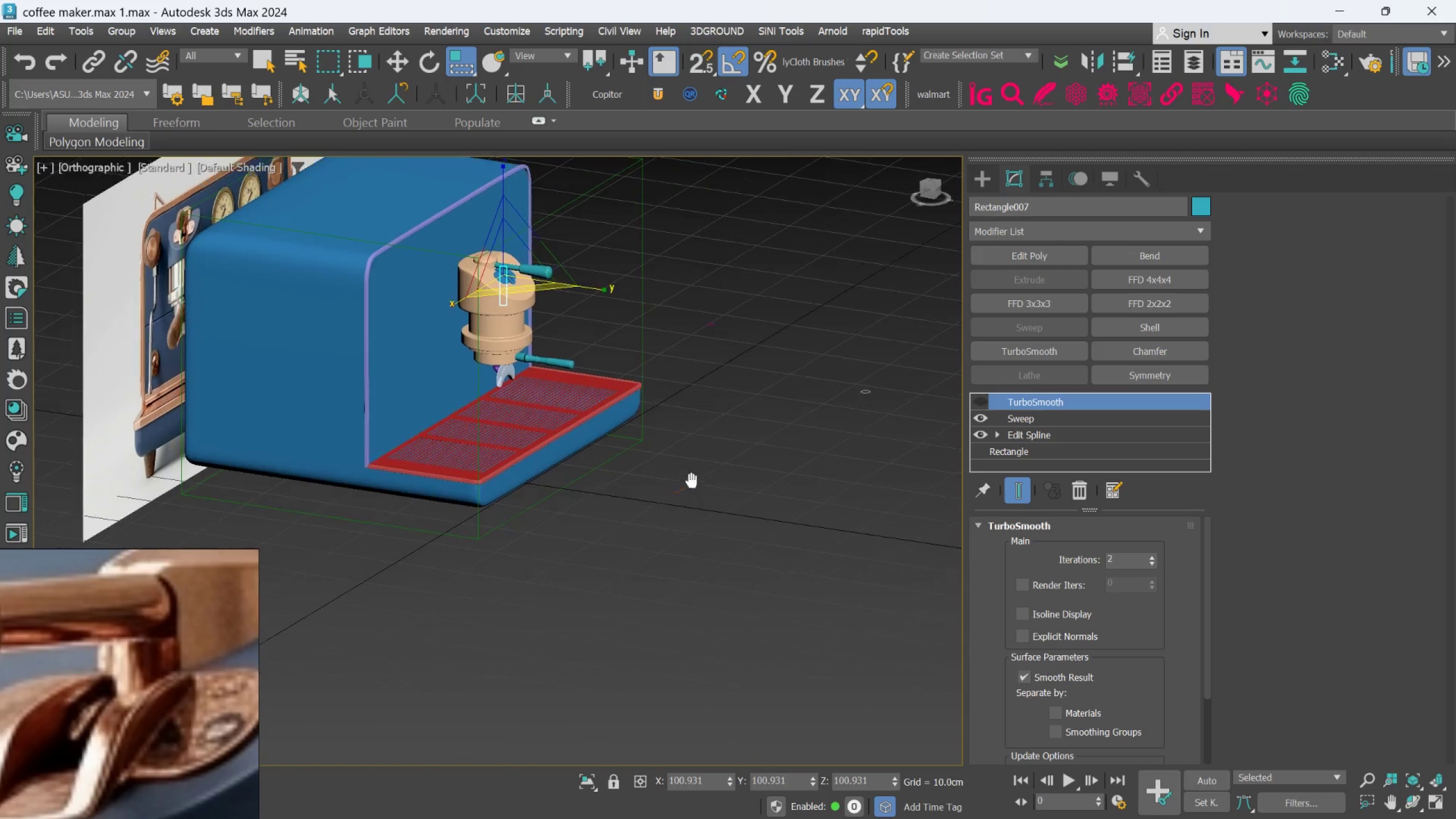 
scroll: coordinate [713, 308], scroll_direction: up, amount: 5.0
 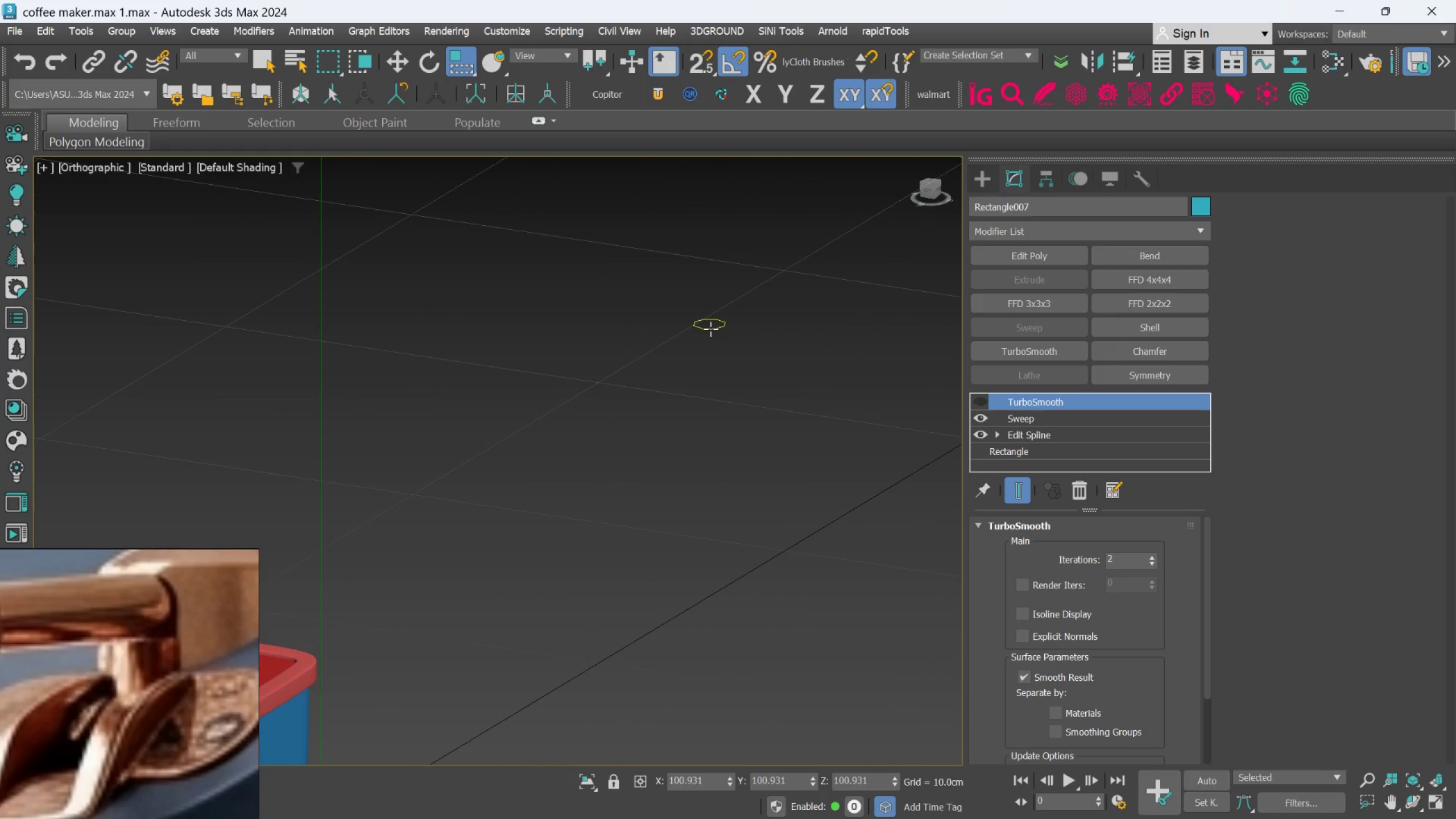 
left_click([710, 329])
 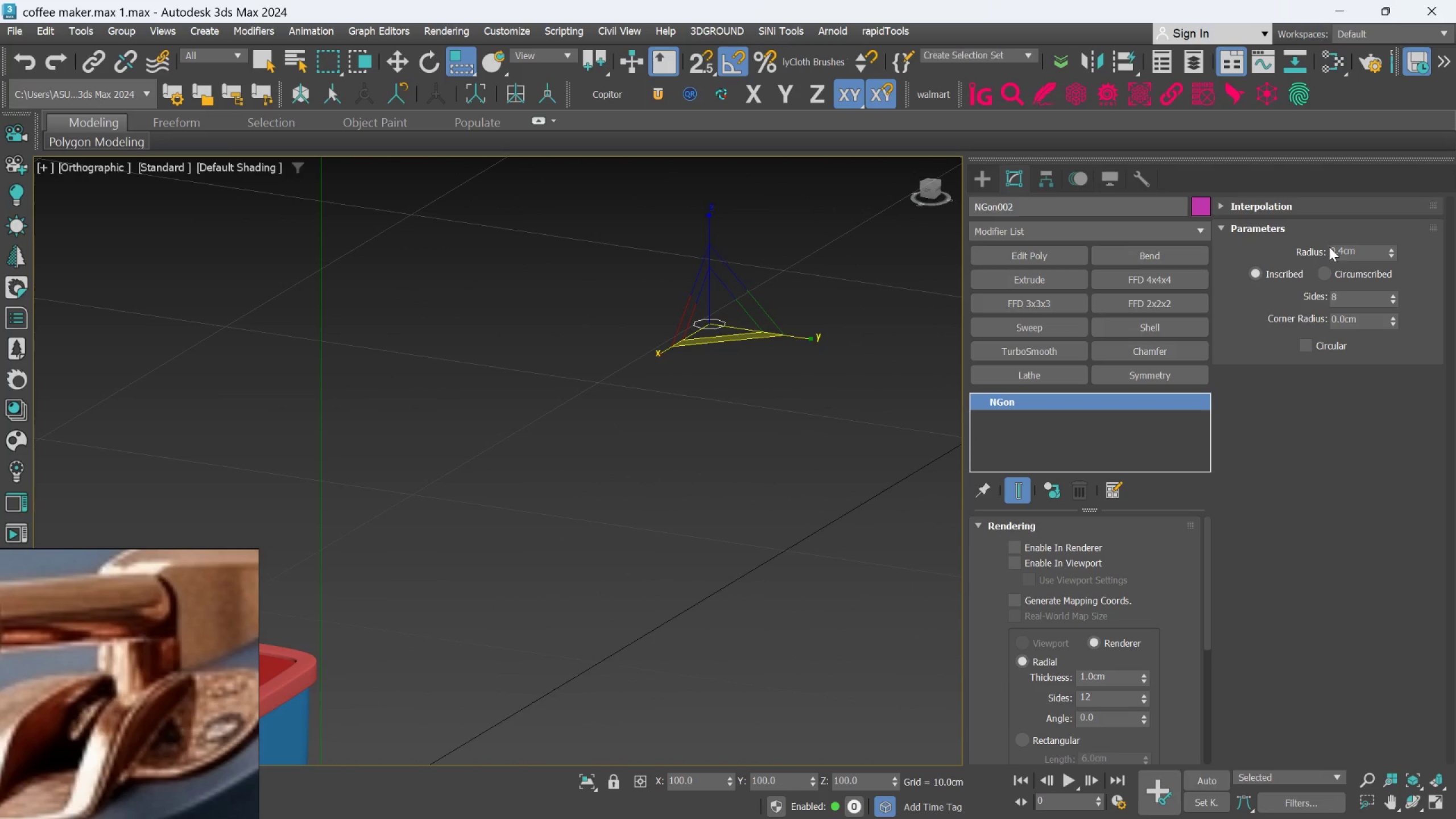 
double_click([1331, 246])
 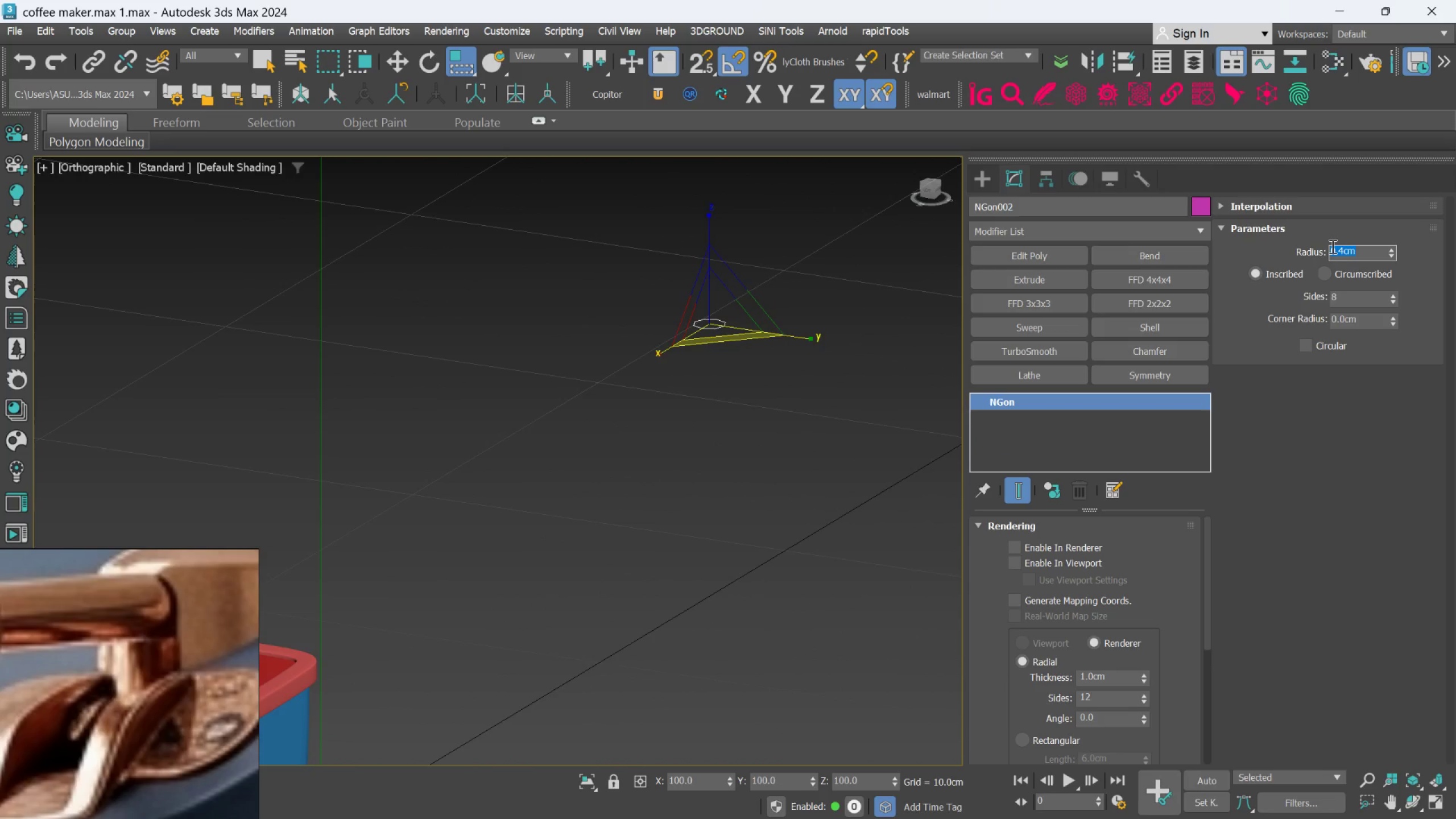 
key(Period)
 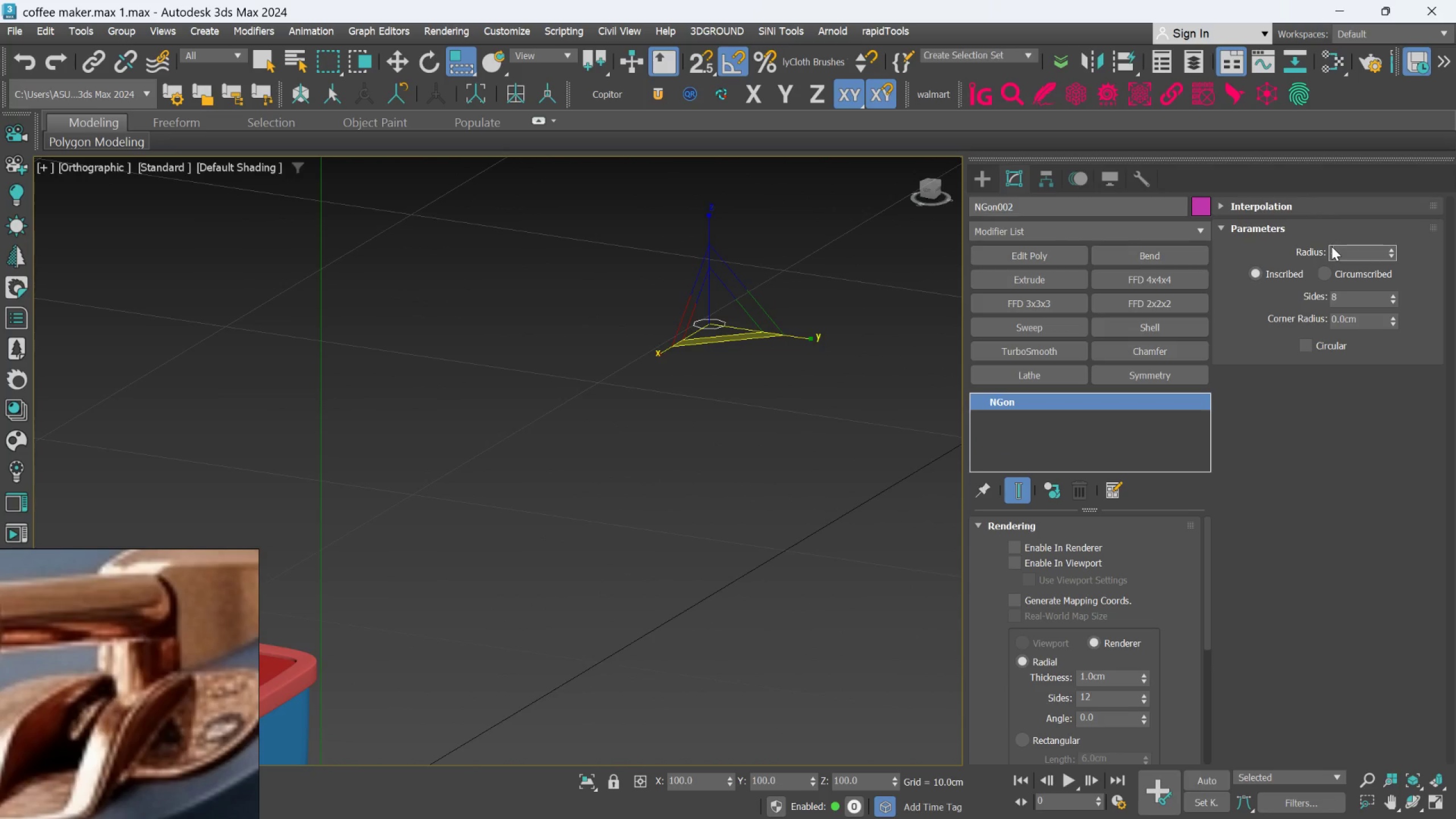 
key(3)
 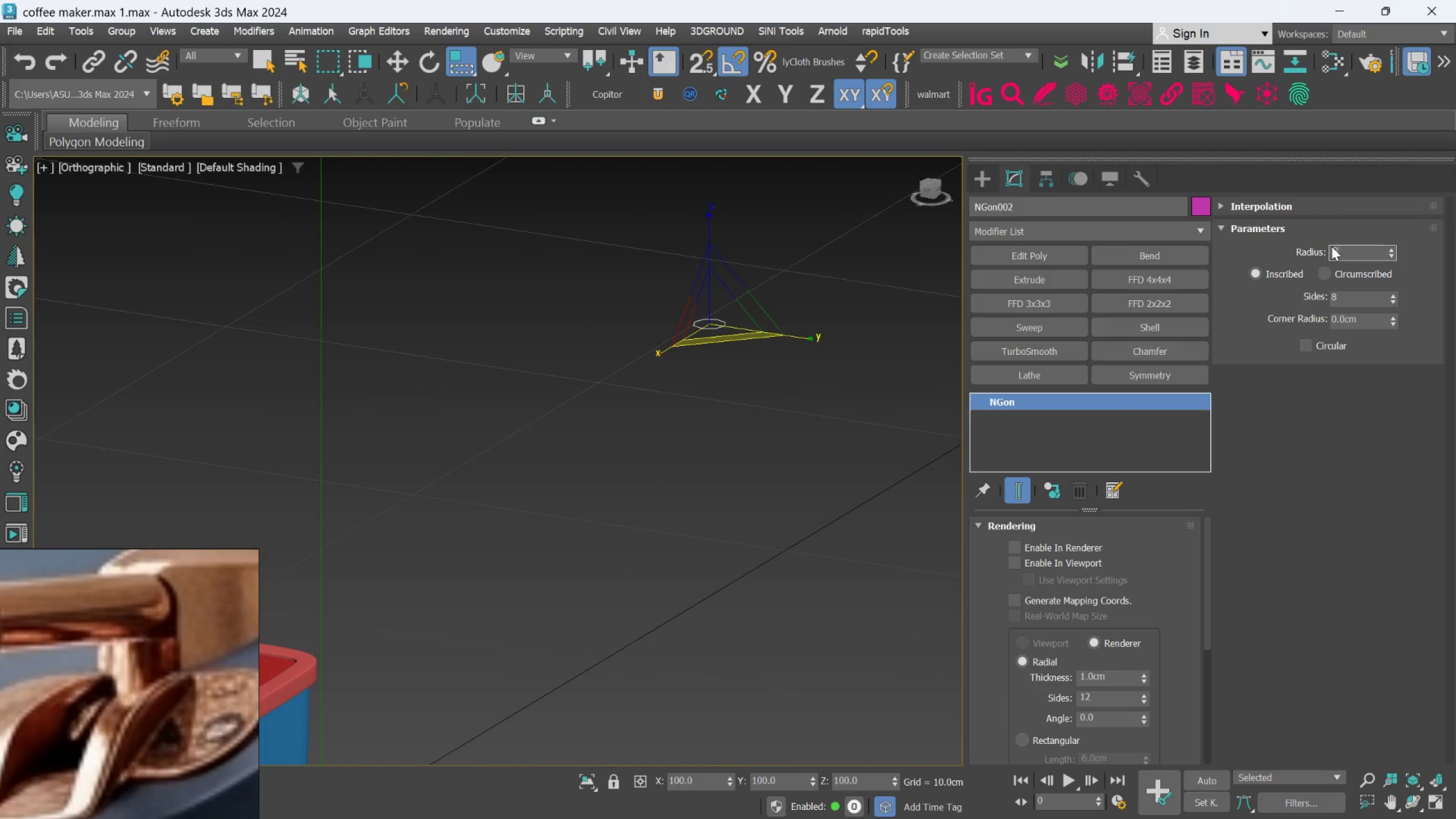 
key(Enter)
 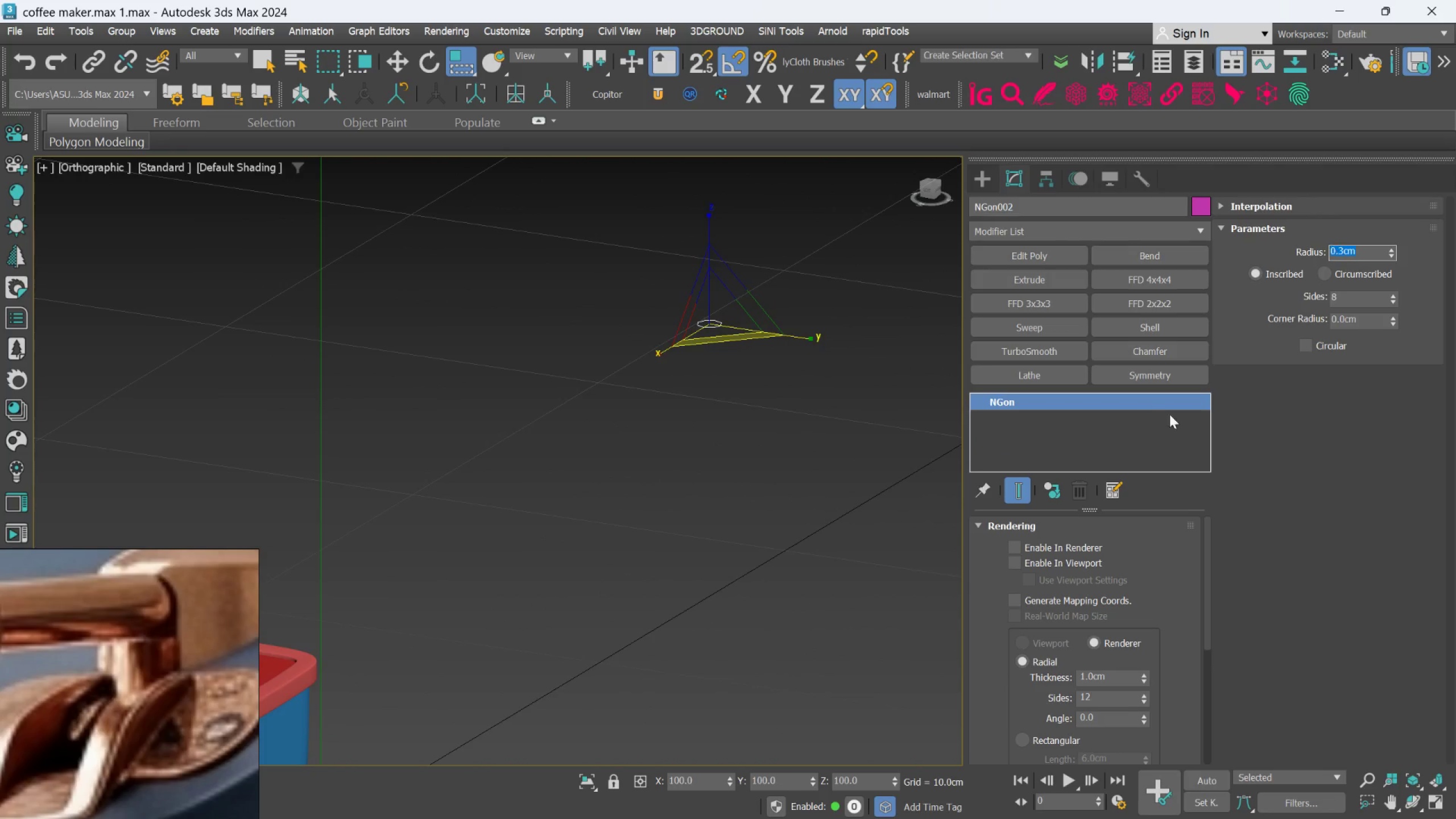 
scroll: coordinate [688, 392], scroll_direction: down, amount: 4.0
 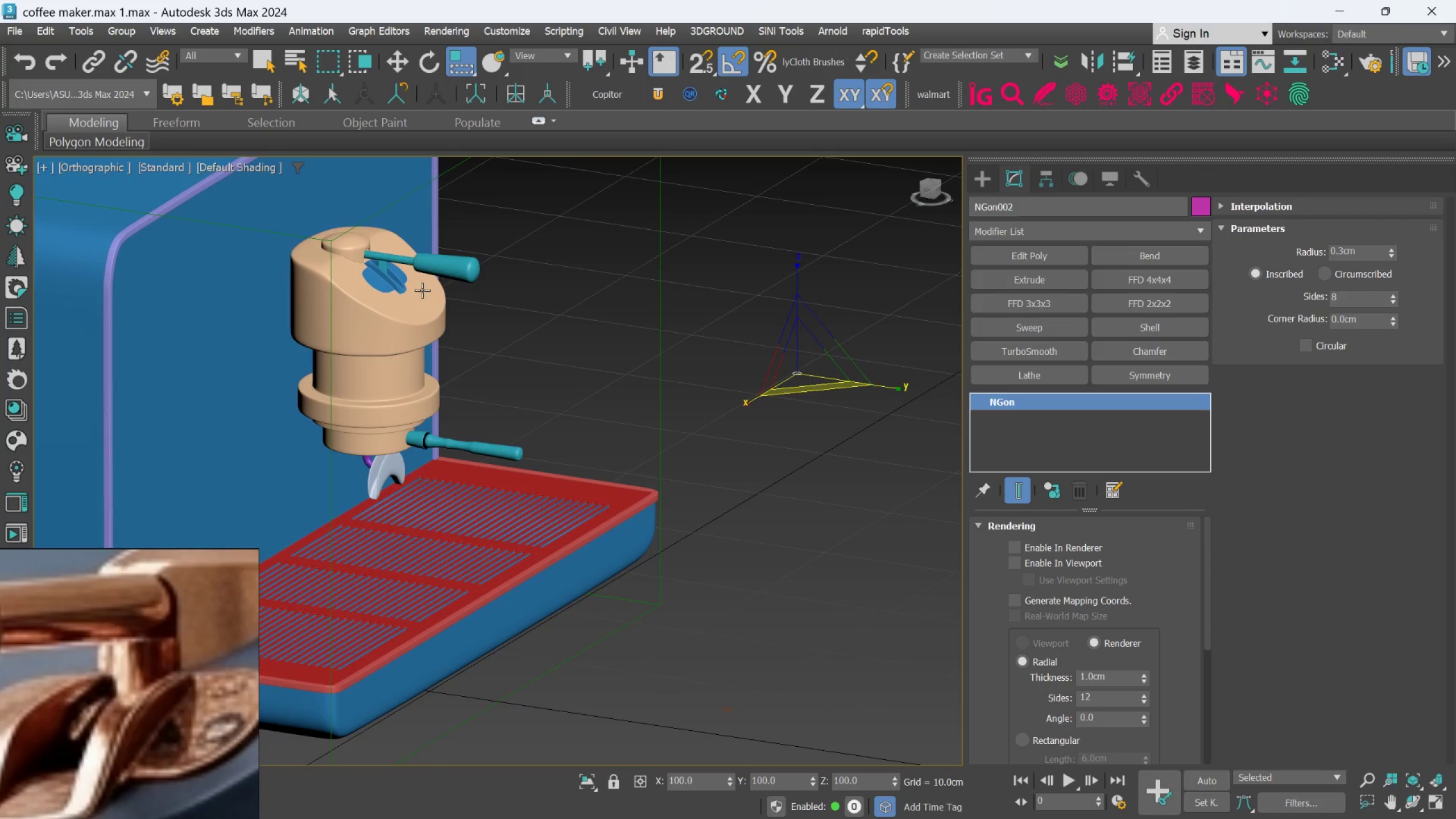 
scroll: coordinate [359, 309], scroll_direction: up, amount: 7.0
 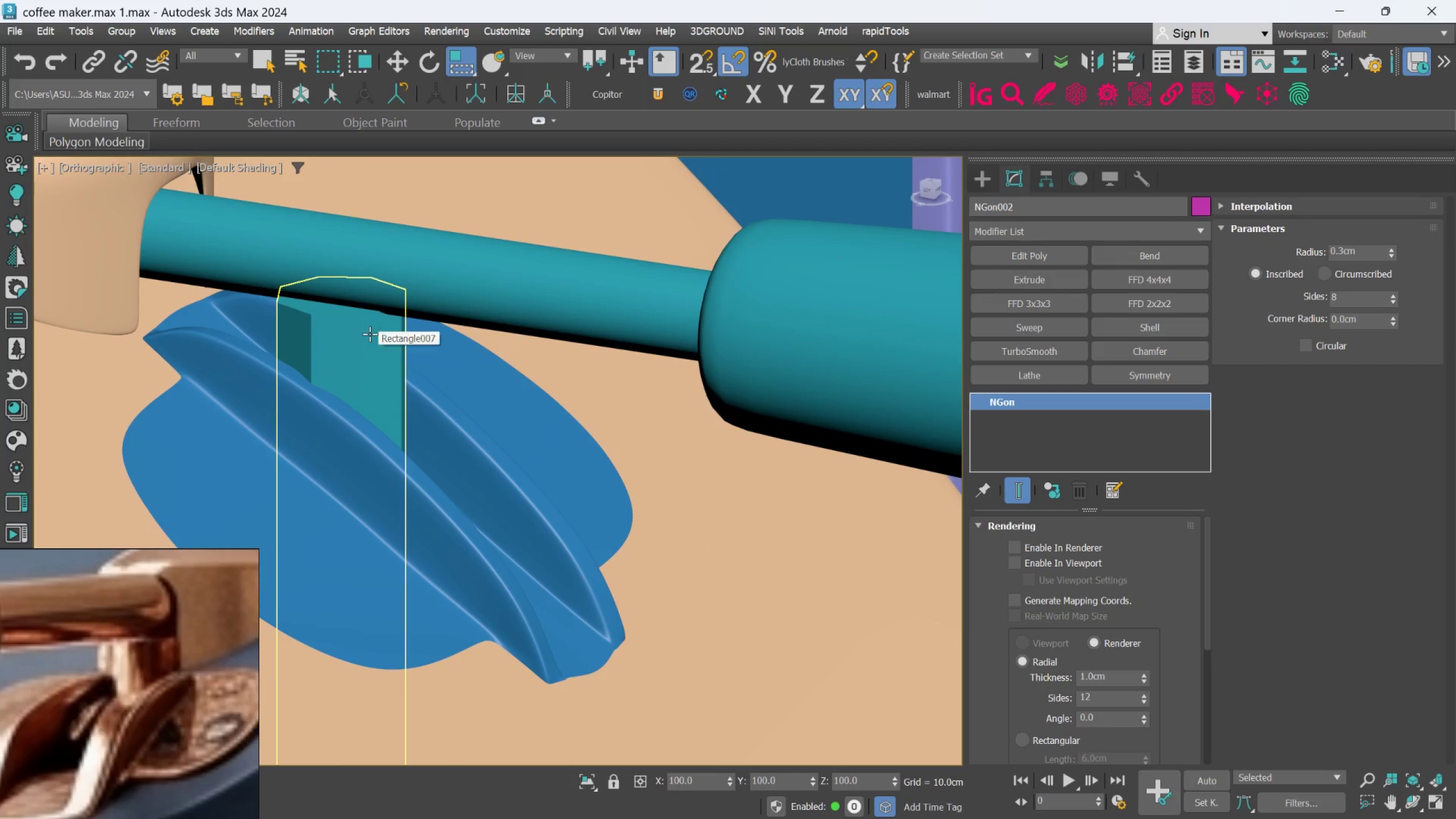 
left_click([370, 334])
 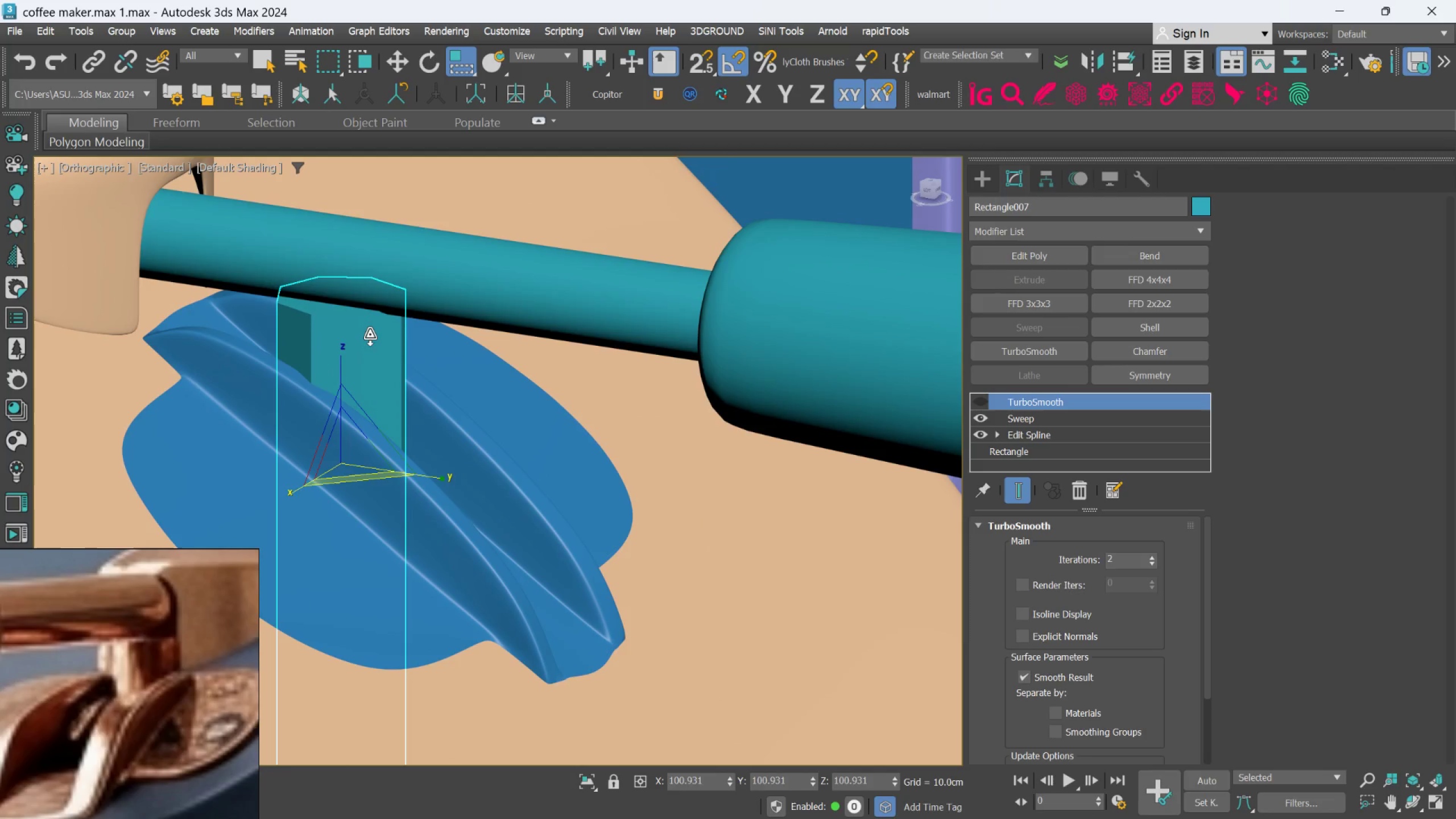 
scroll: coordinate [370, 334], scroll_direction: down, amount: 3.0
 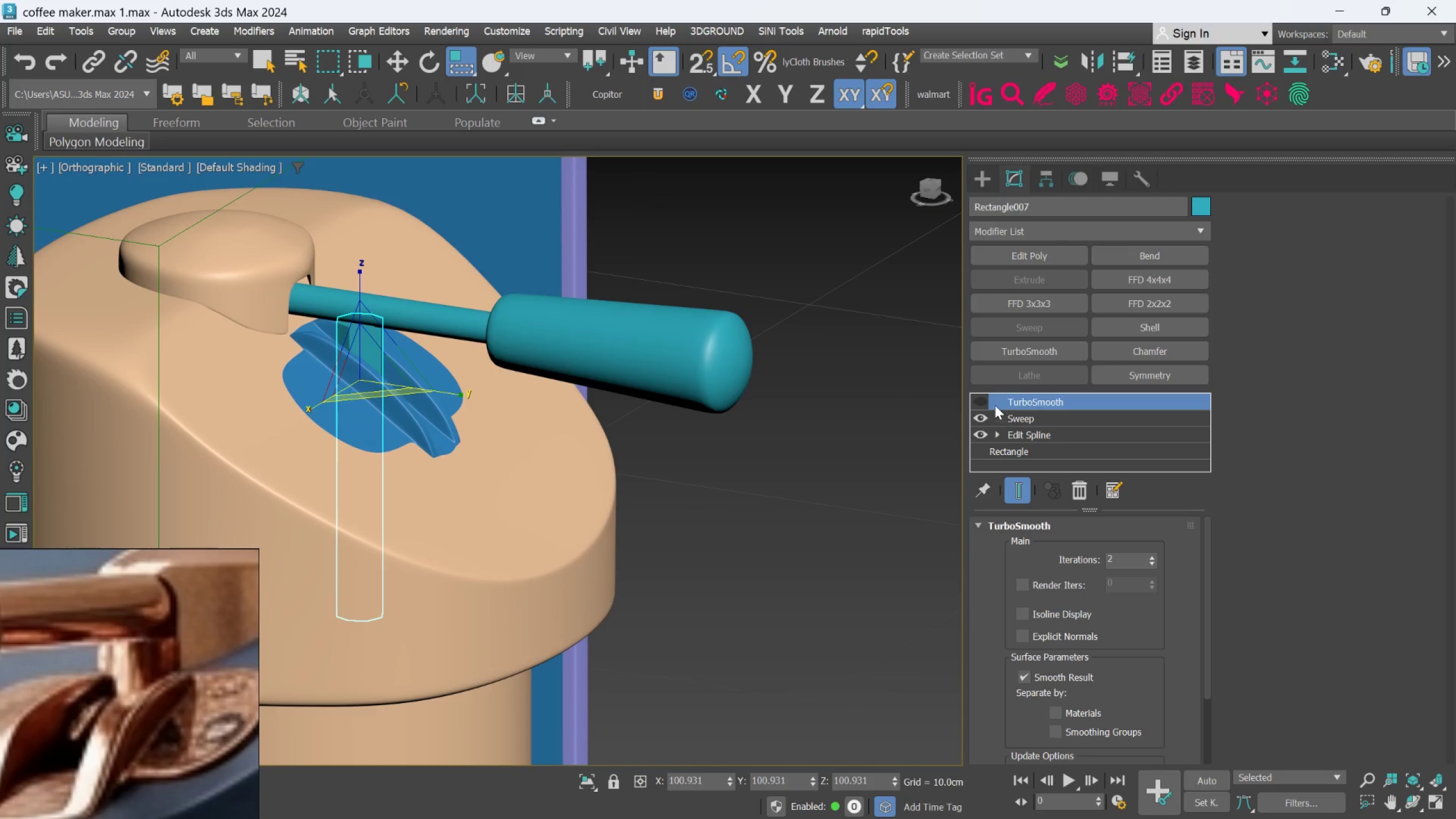 
left_click([990, 401])
 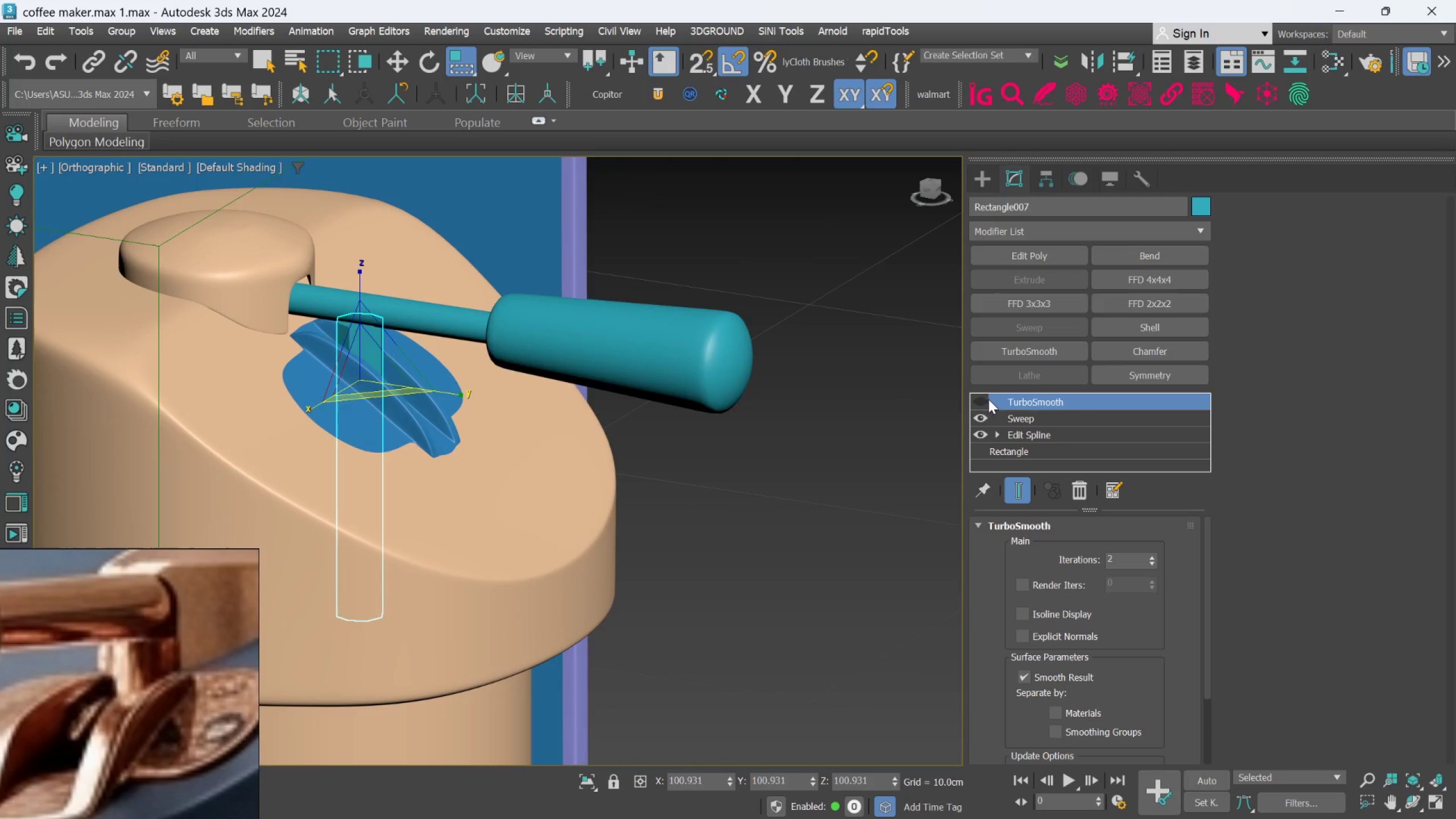 
left_click([981, 401])
 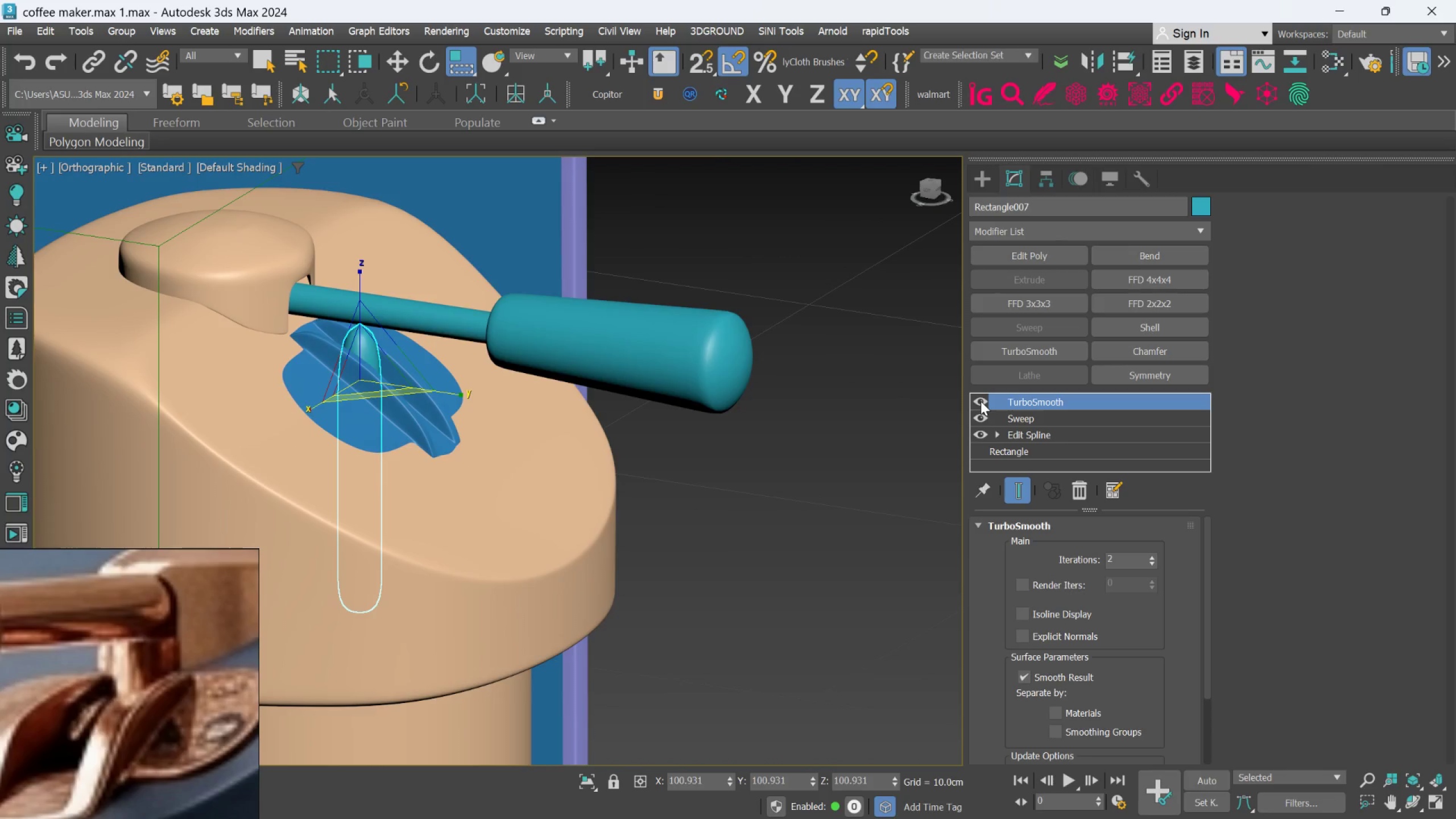 
left_click([981, 401])
 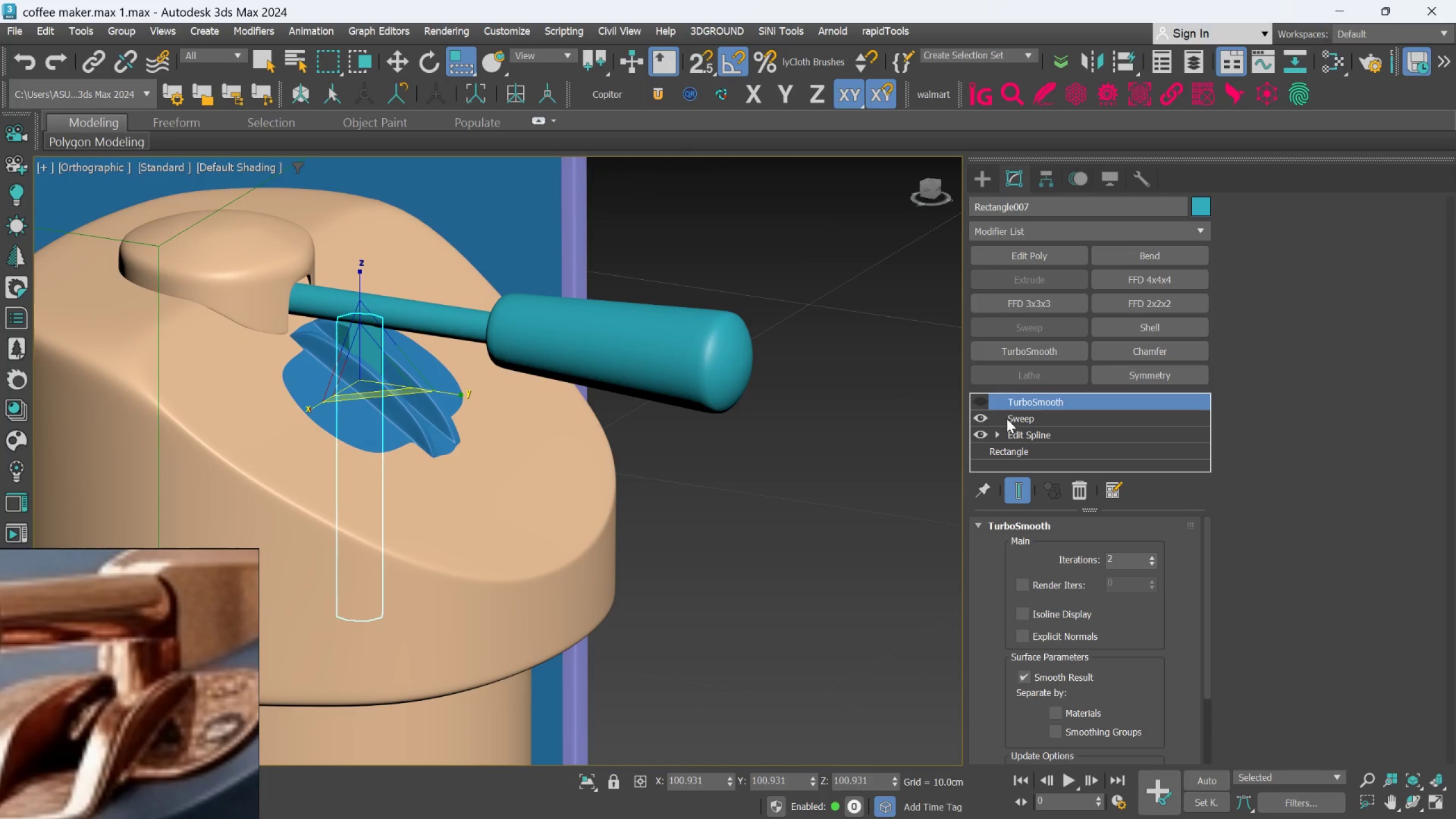 
left_click([1015, 421])
 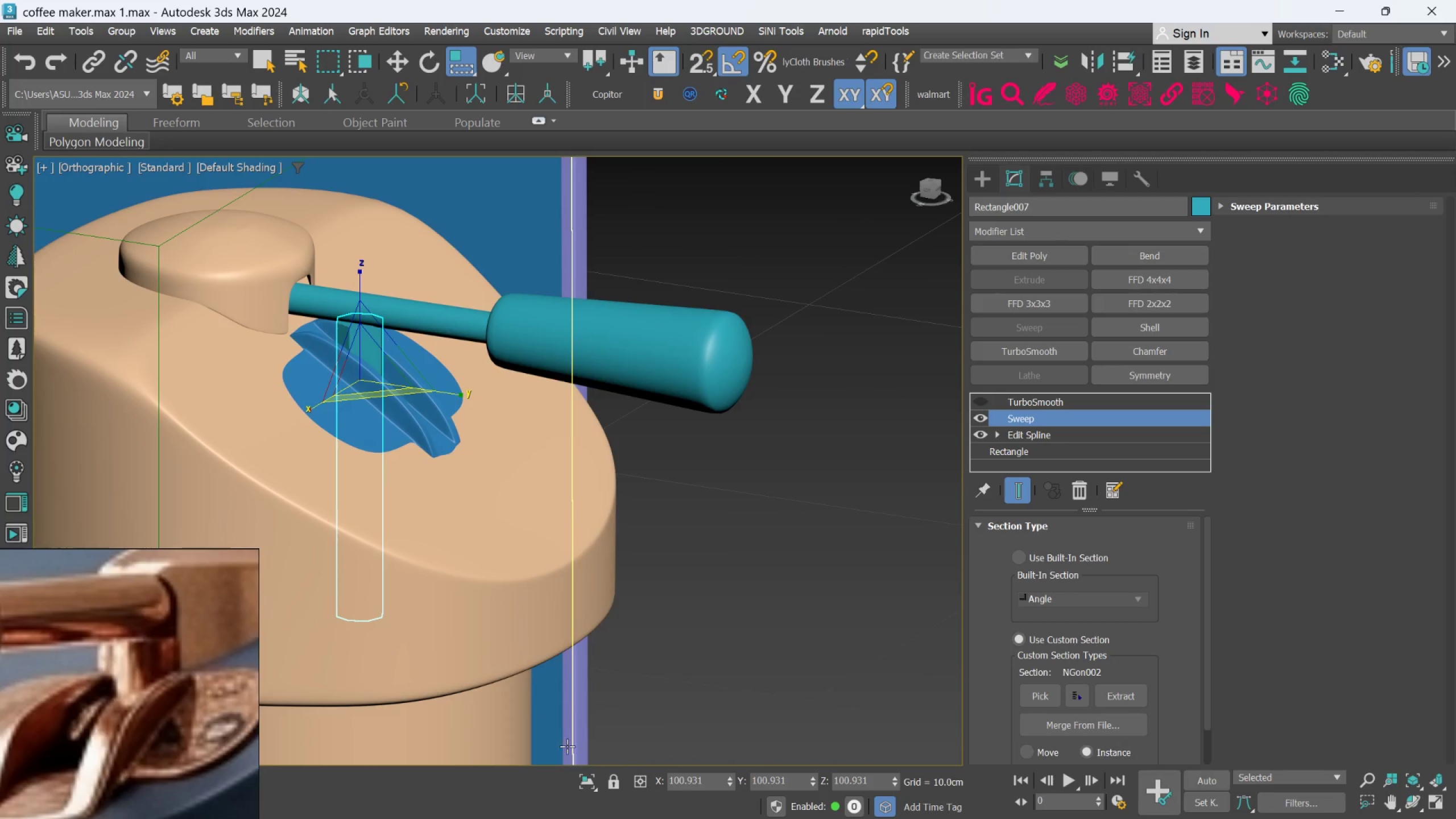 
left_click([590, 779])
 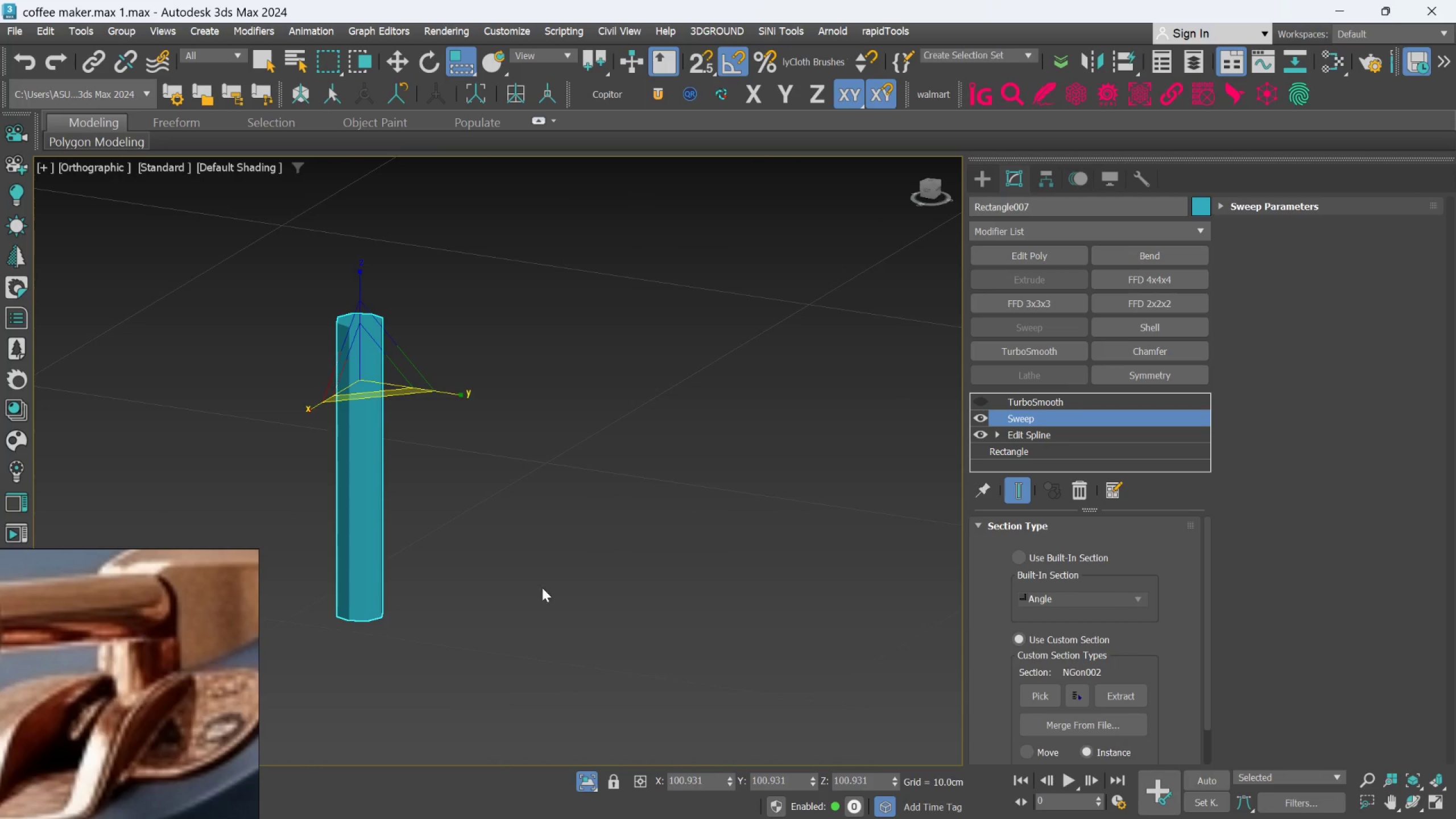 
scroll: coordinate [516, 513], scroll_direction: down, amount: 1.0
 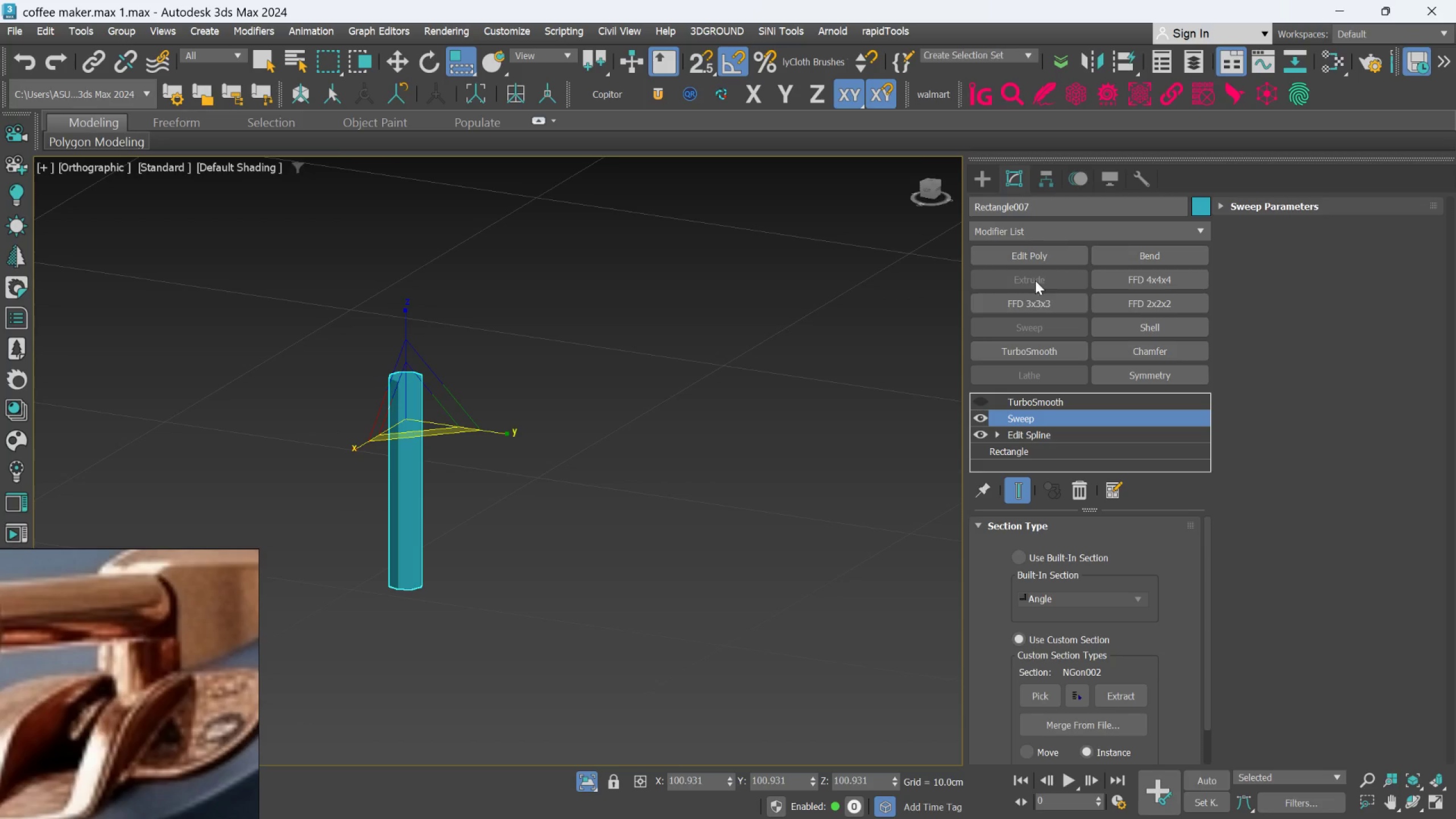 
left_click([1037, 258])
 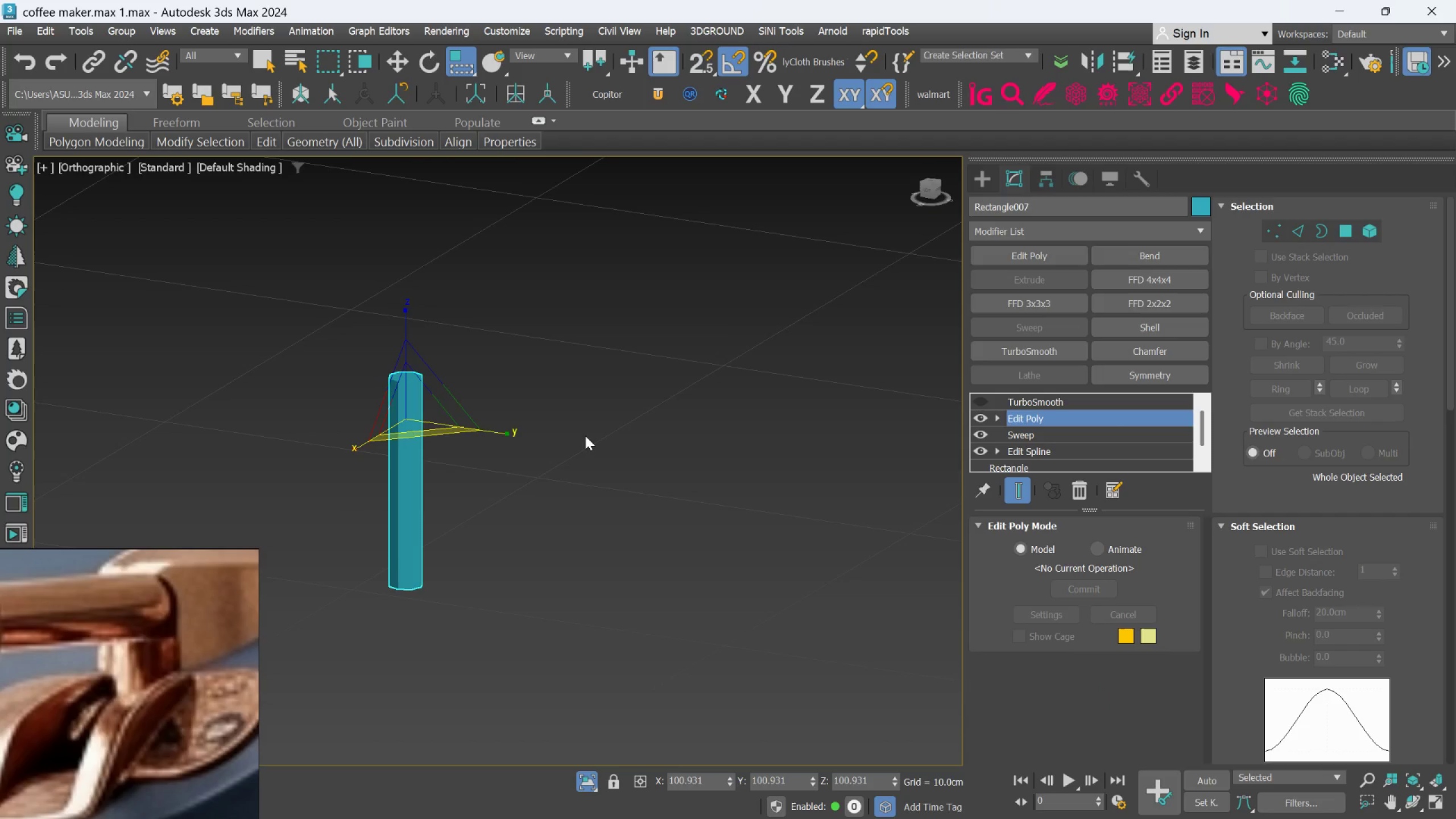 
key(F4)
 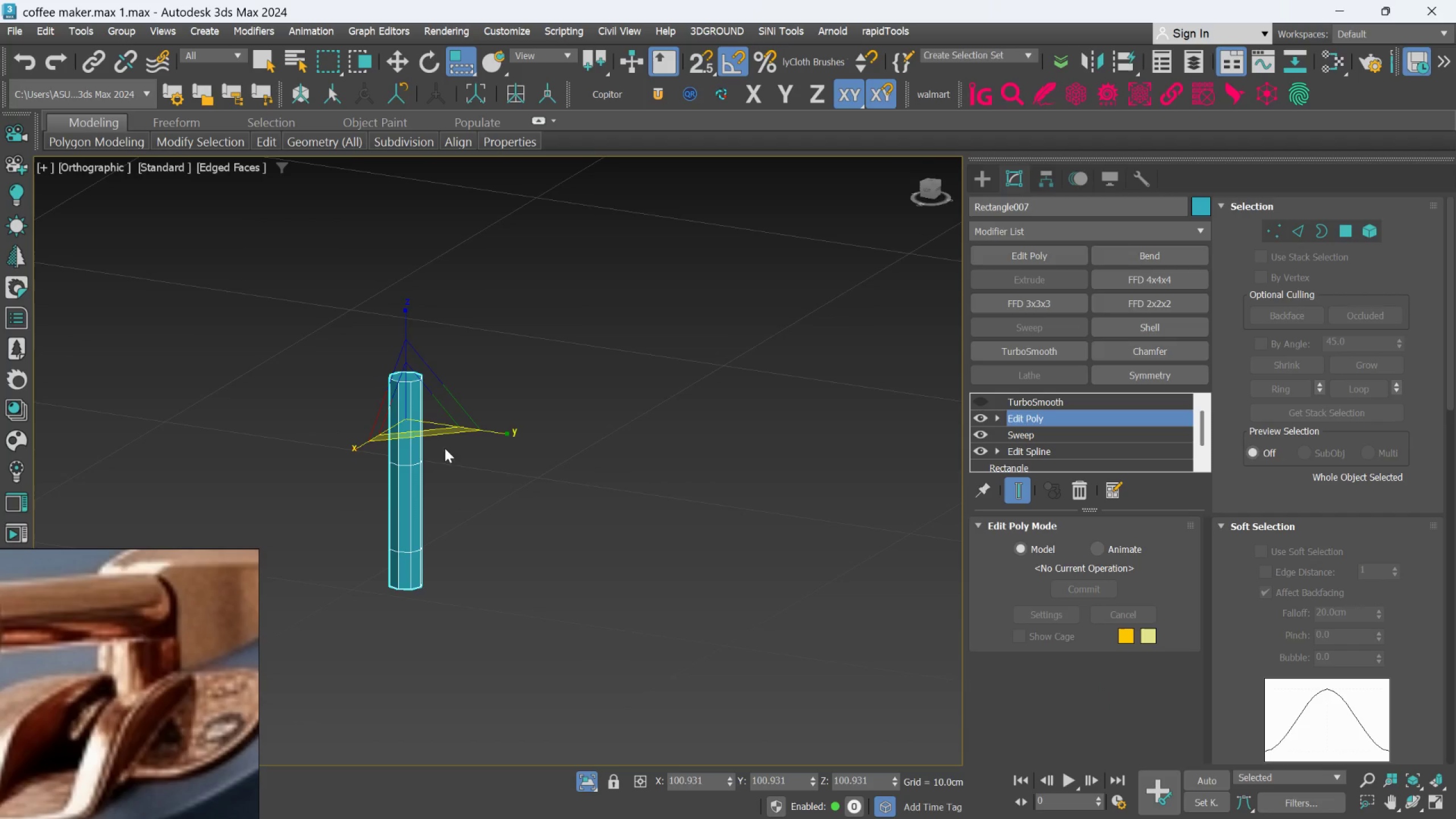 
scroll: coordinate [407, 391], scroll_direction: up, amount: 2.0
 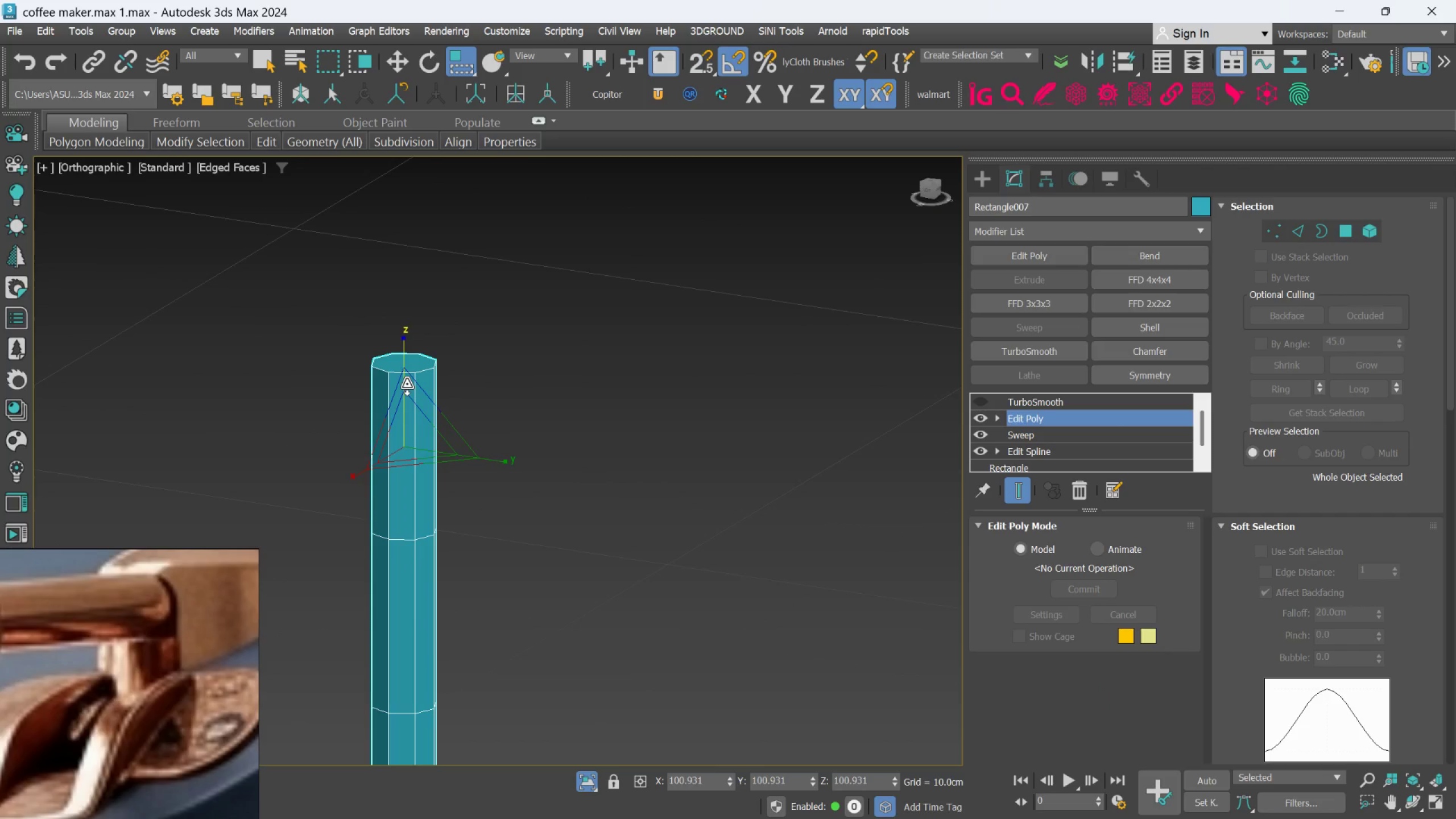 
key(Alt+1)
 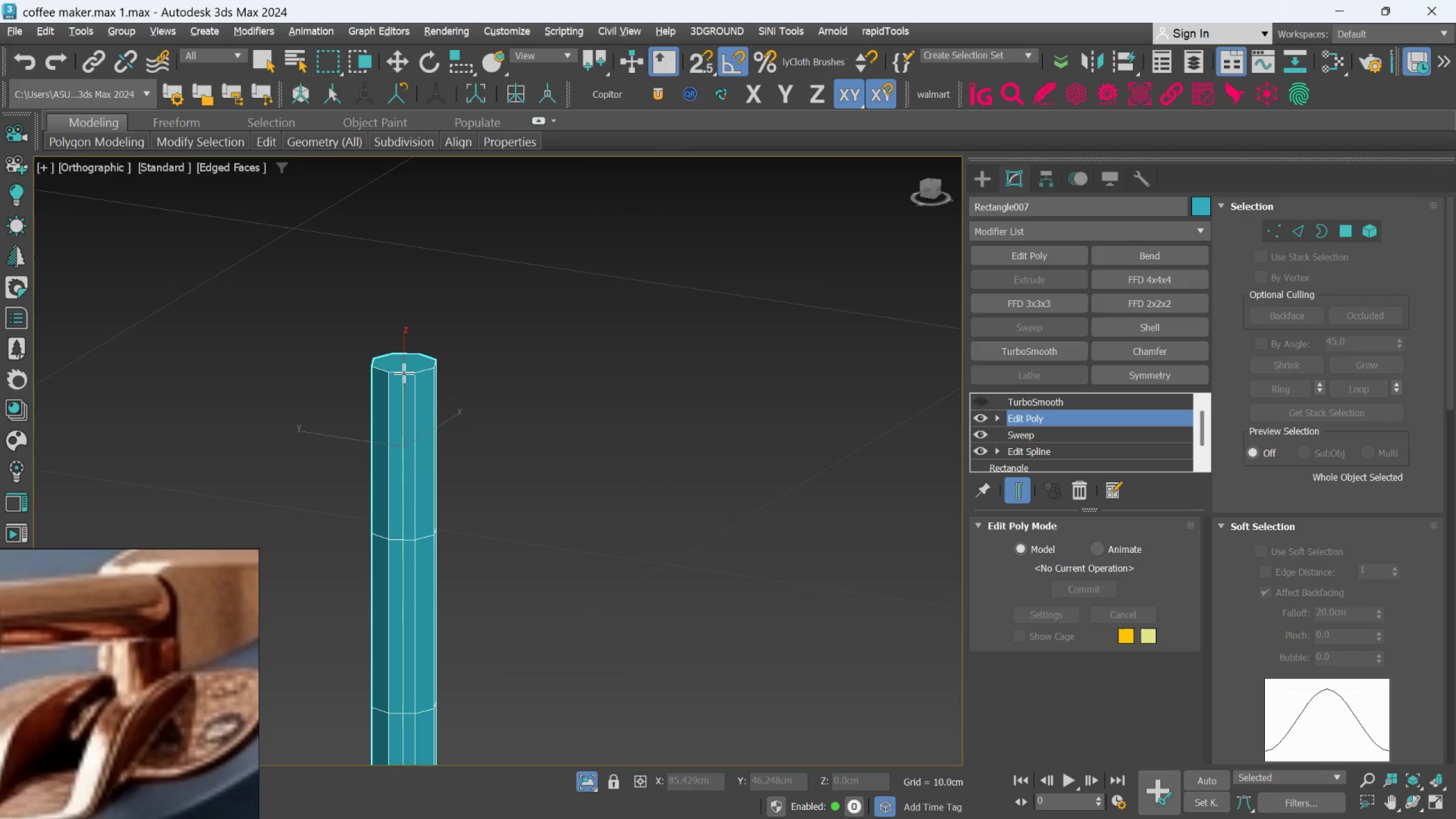 
scroll: coordinate [404, 379], scroll_direction: up, amount: 3.0
 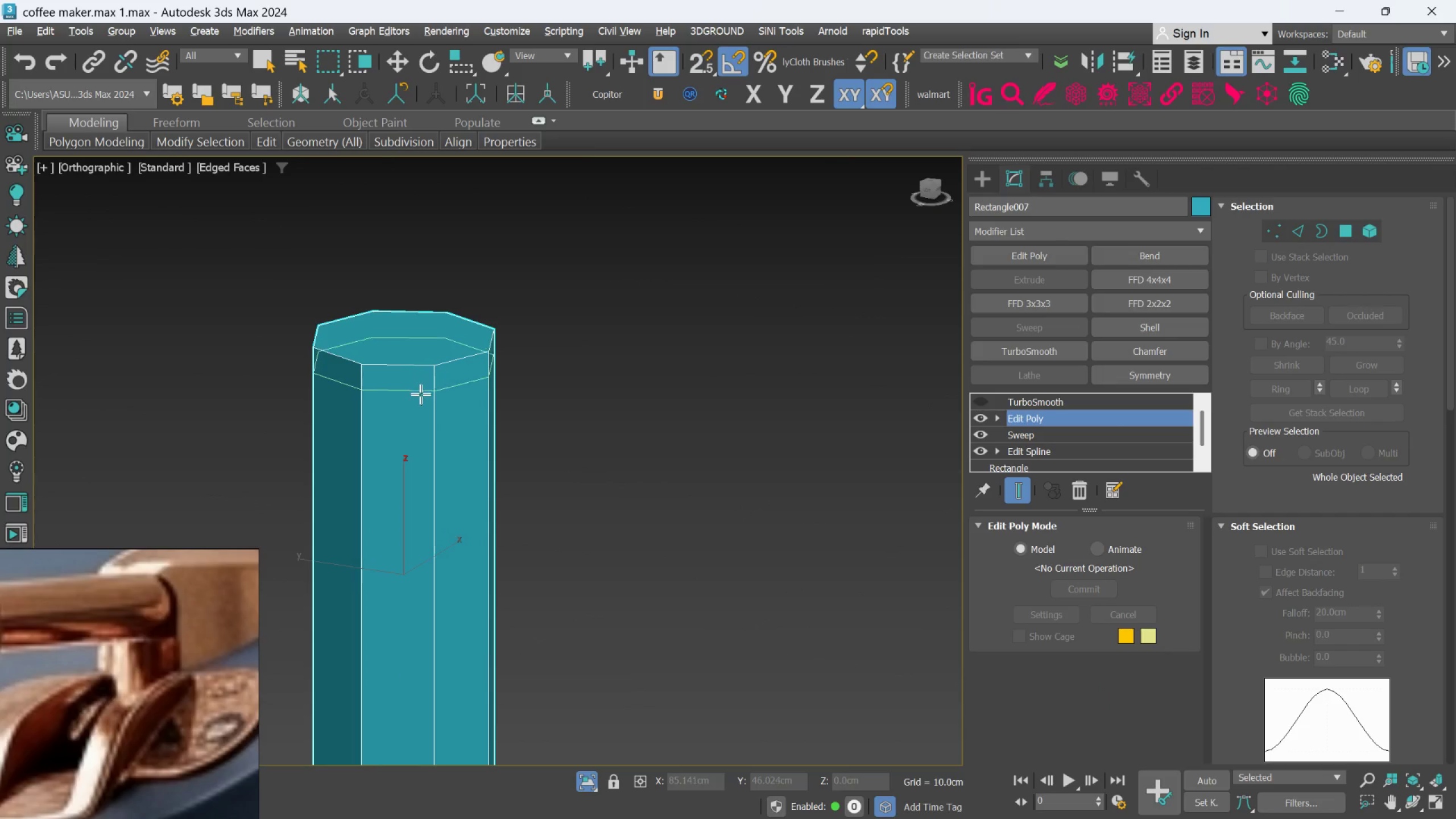 
left_click([424, 400])
 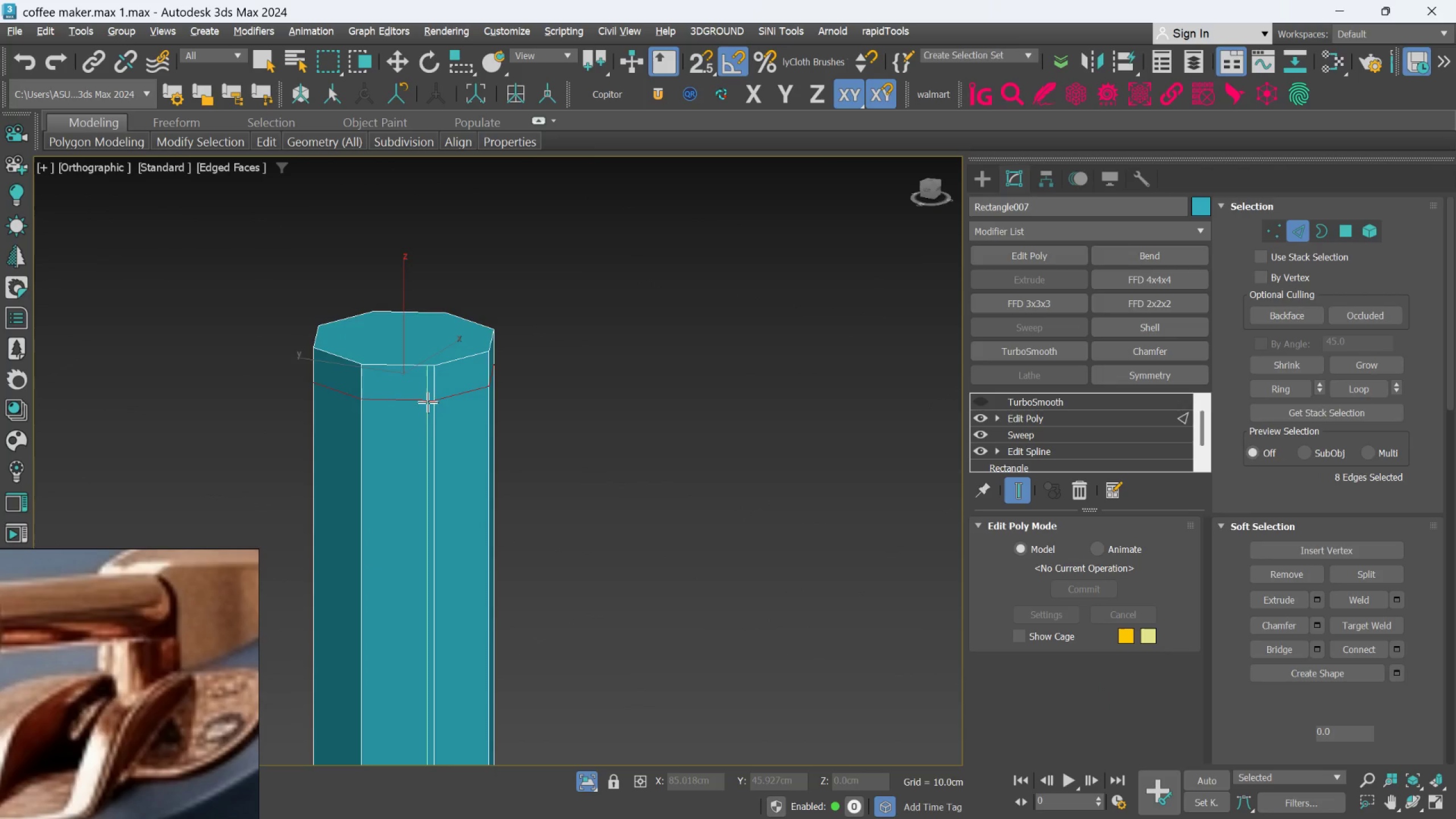 
scroll: coordinate [452, 441], scroll_direction: down, amount: 3.0
 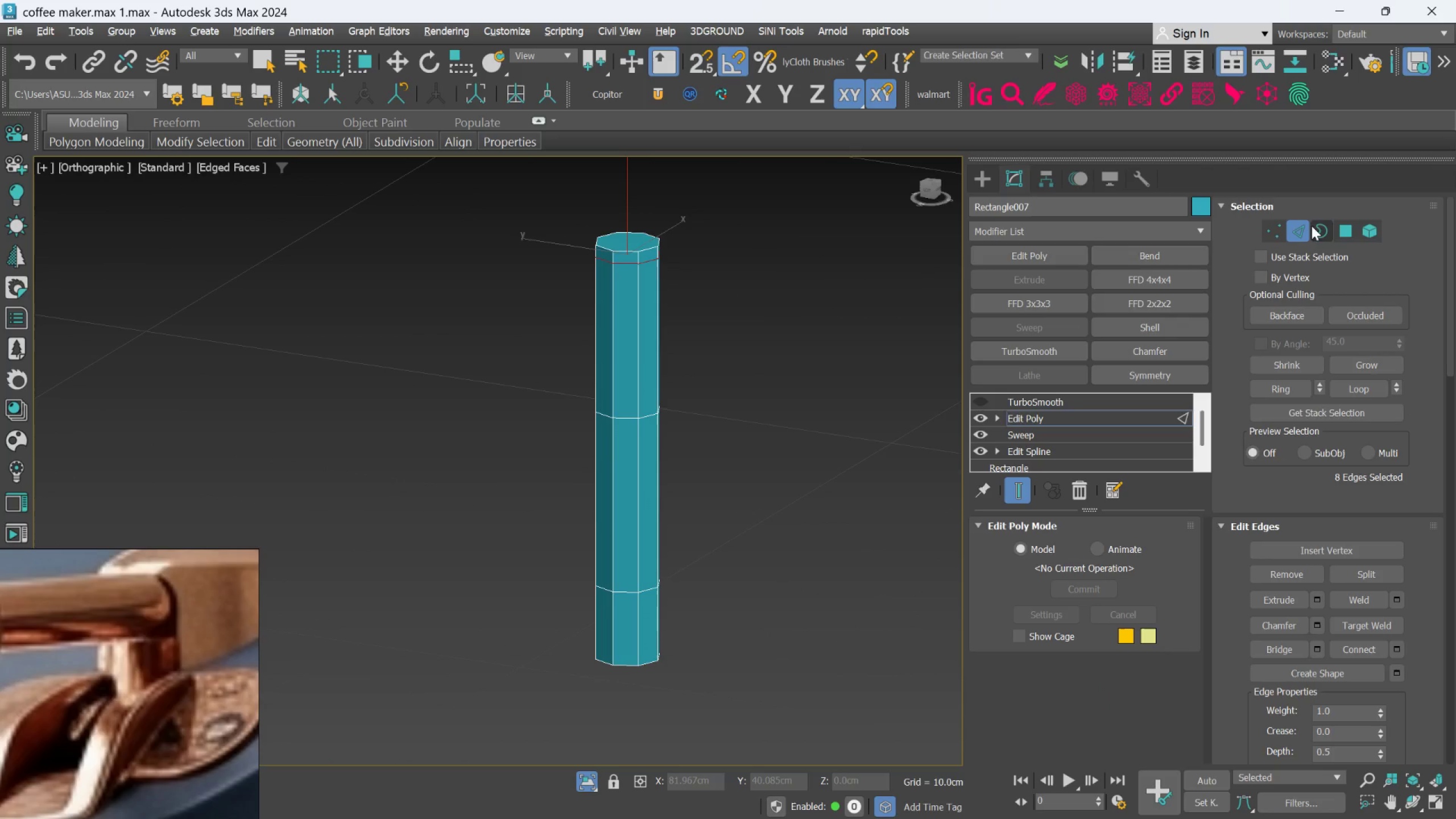 
left_click([1339, 230])
 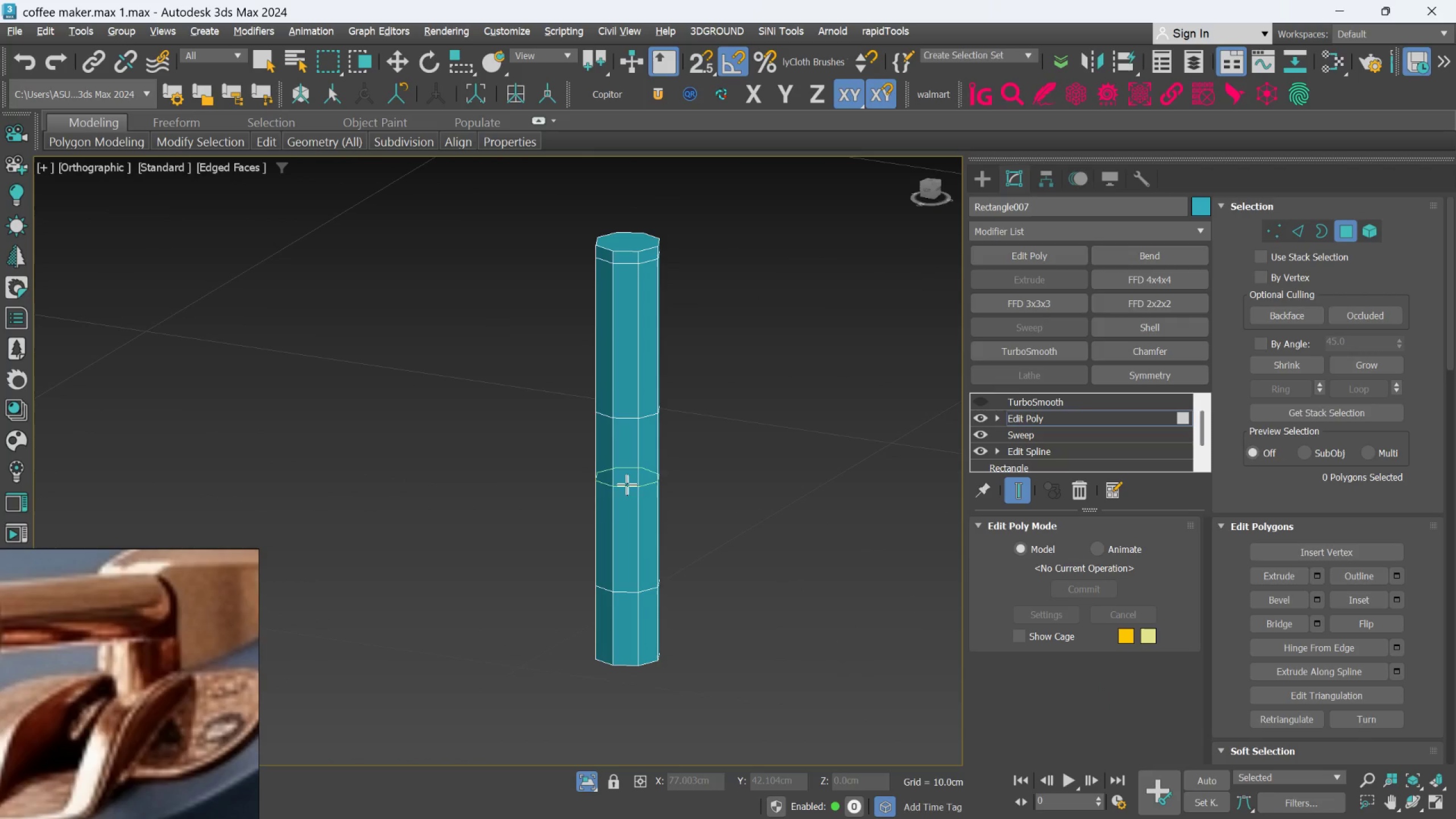 
key(Alt+AltLeft)
 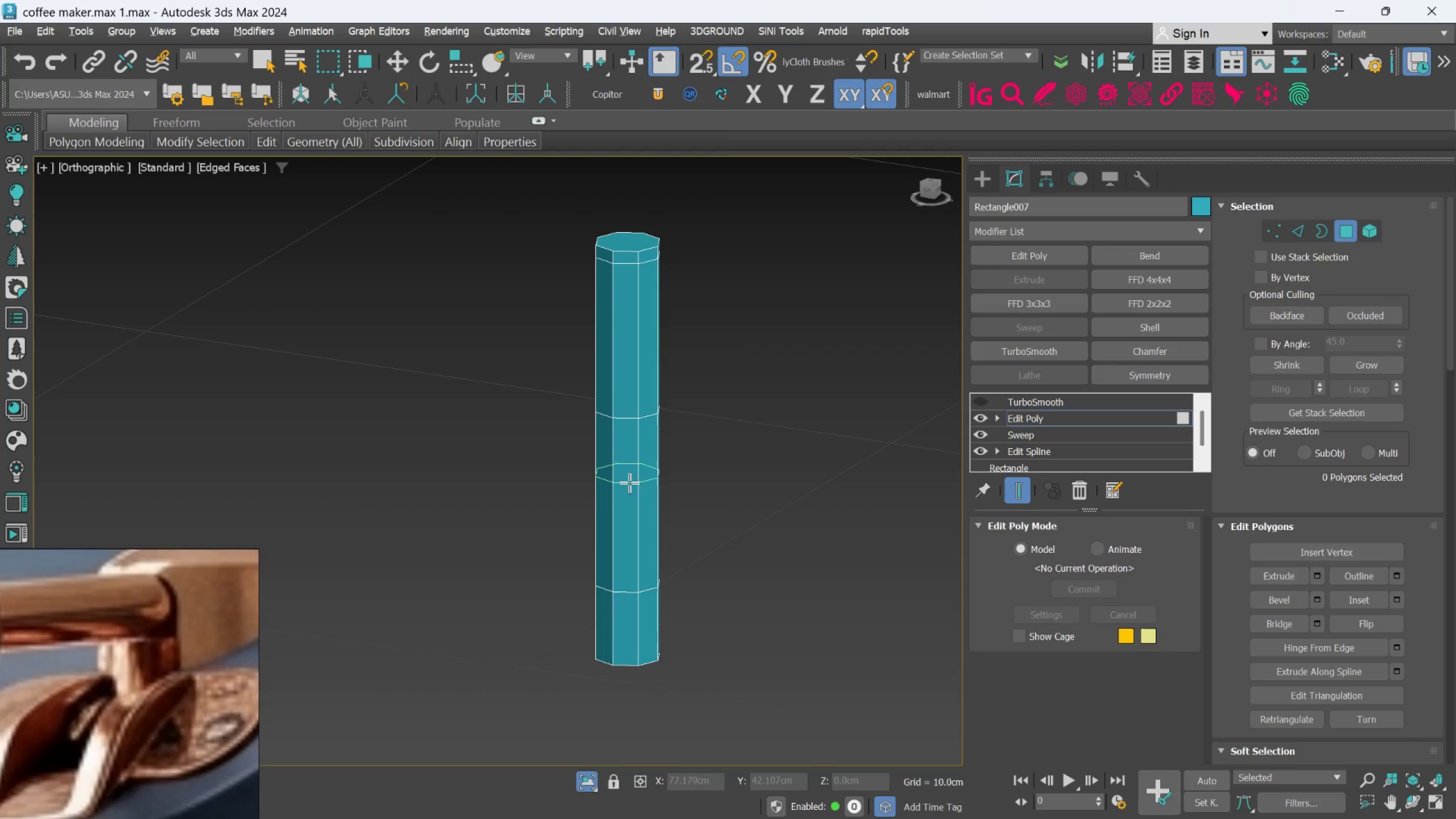 
key(Alt+1)
 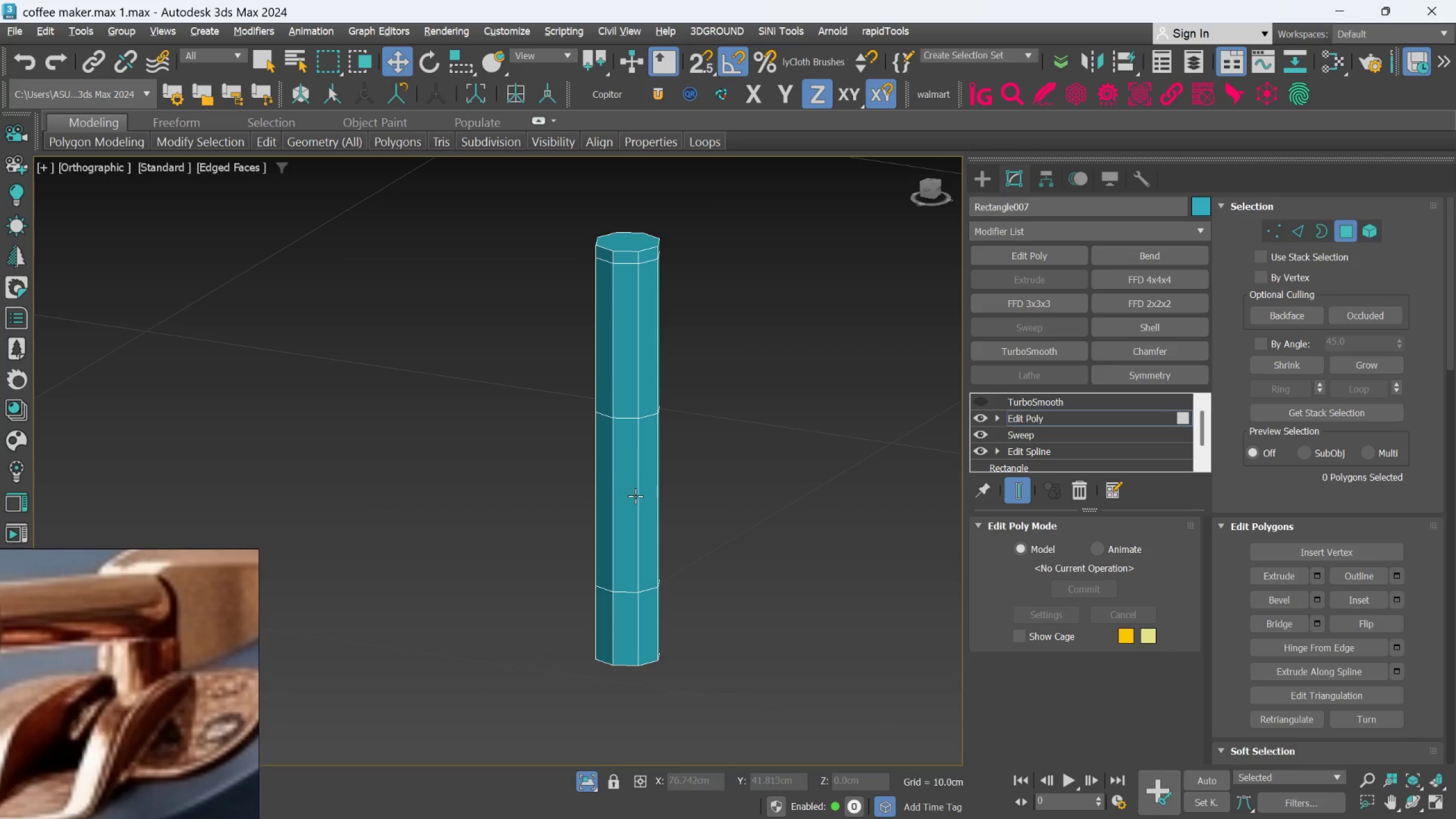 
left_click([634, 496])
 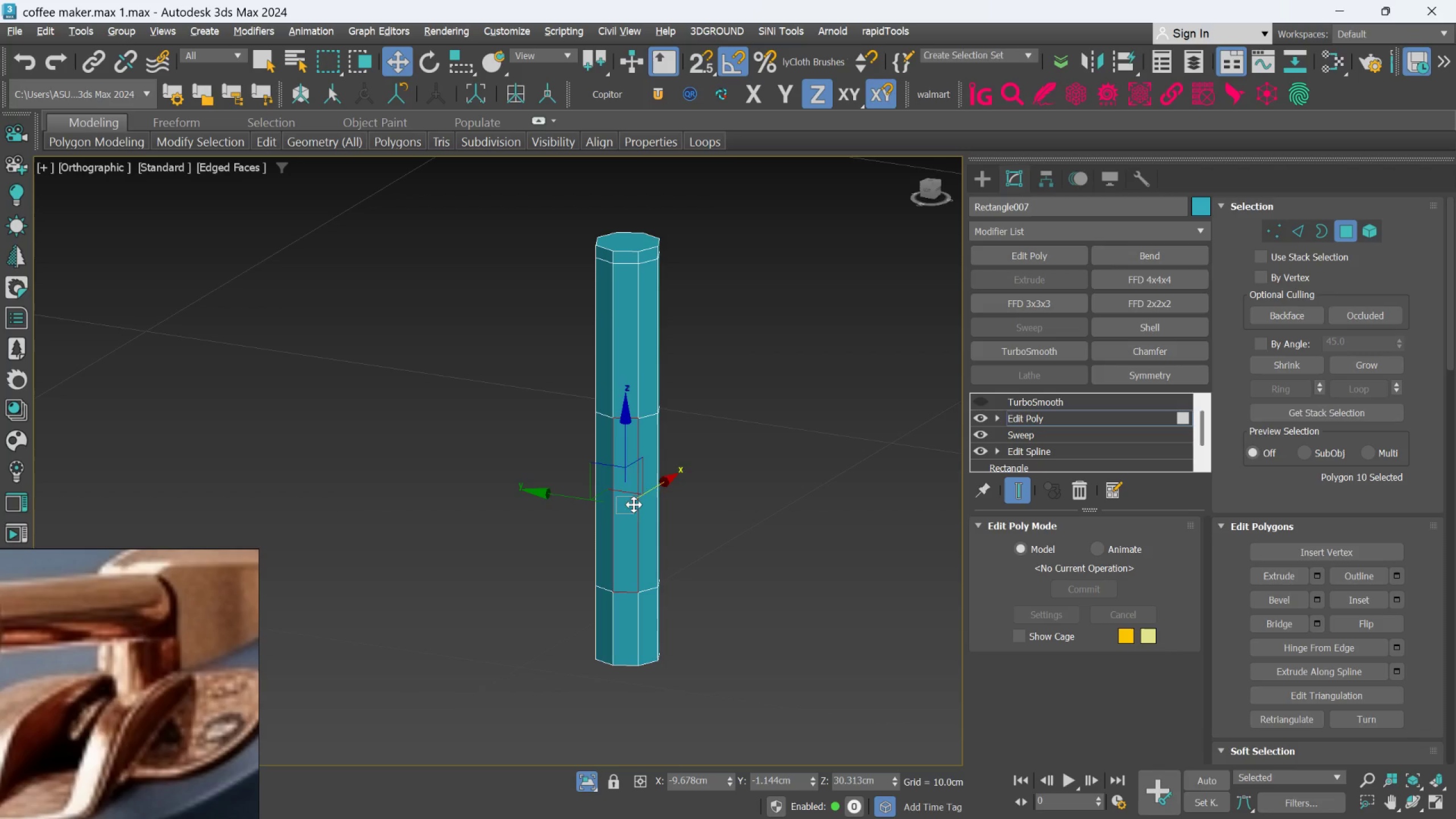 
hold_key(key=ControlLeft, duration=0.56)
double_click([645, 512])
 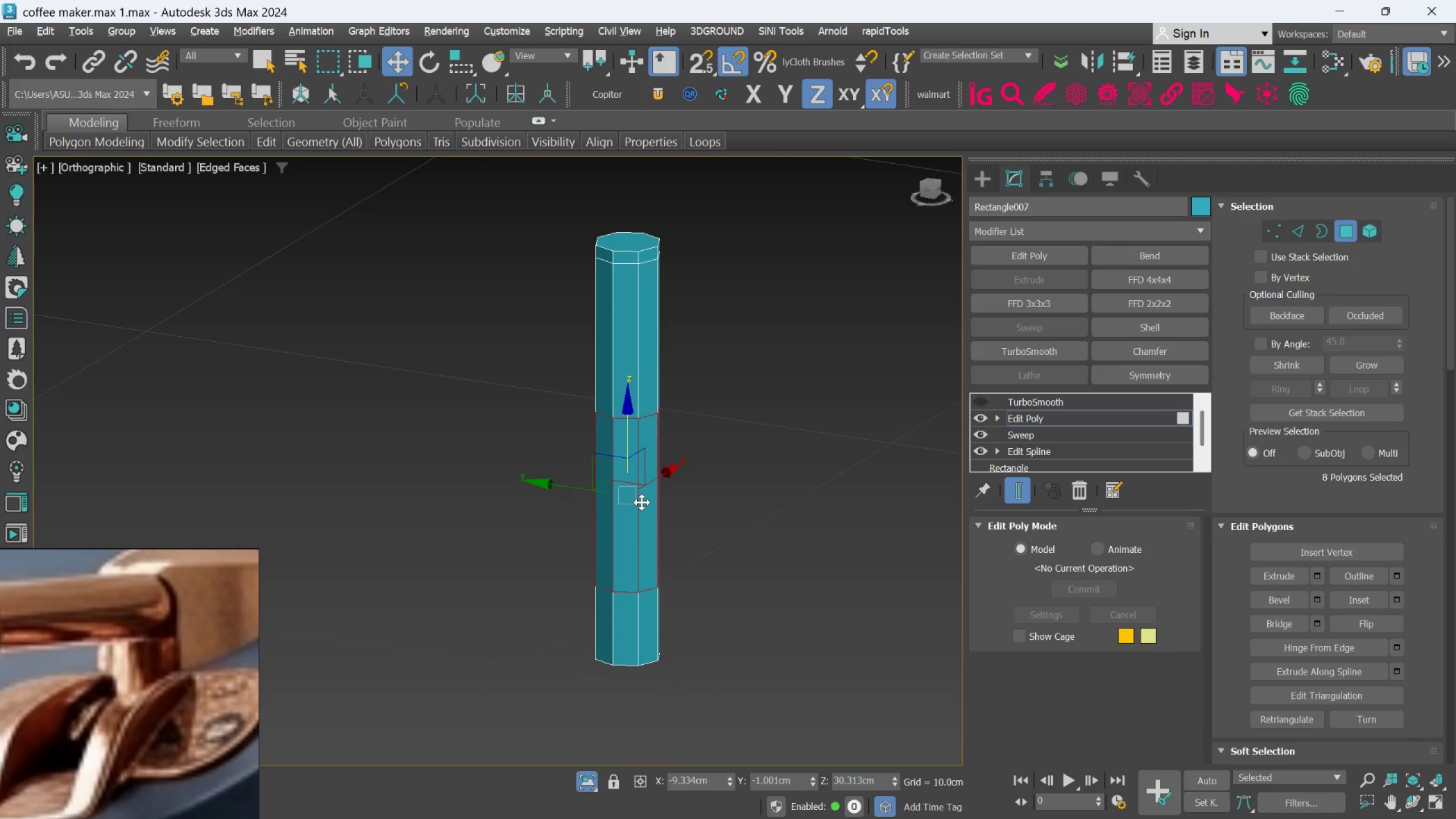 
key(Delete)
 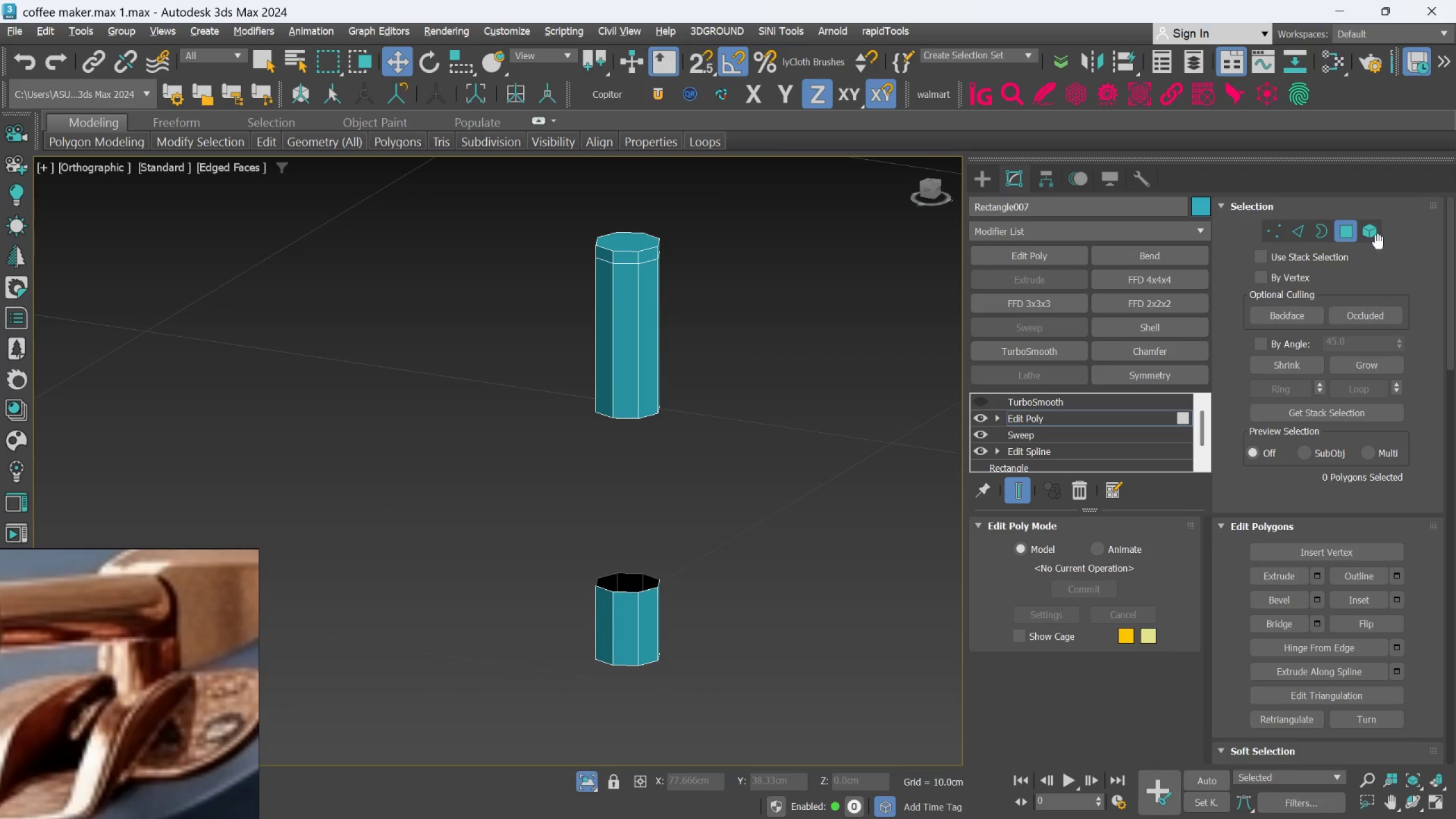 
left_click([1372, 229])
 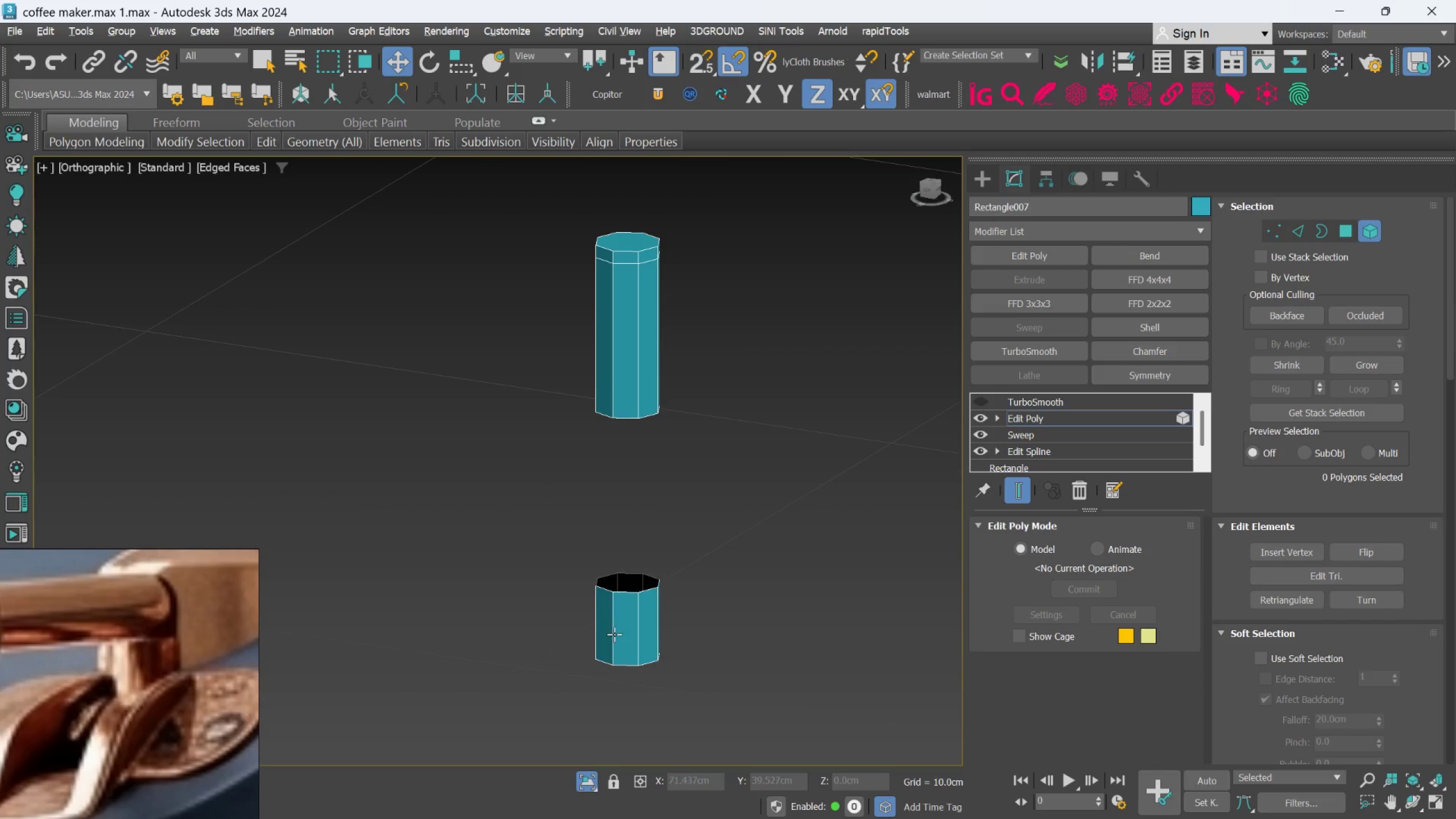 
left_click([623, 624])
 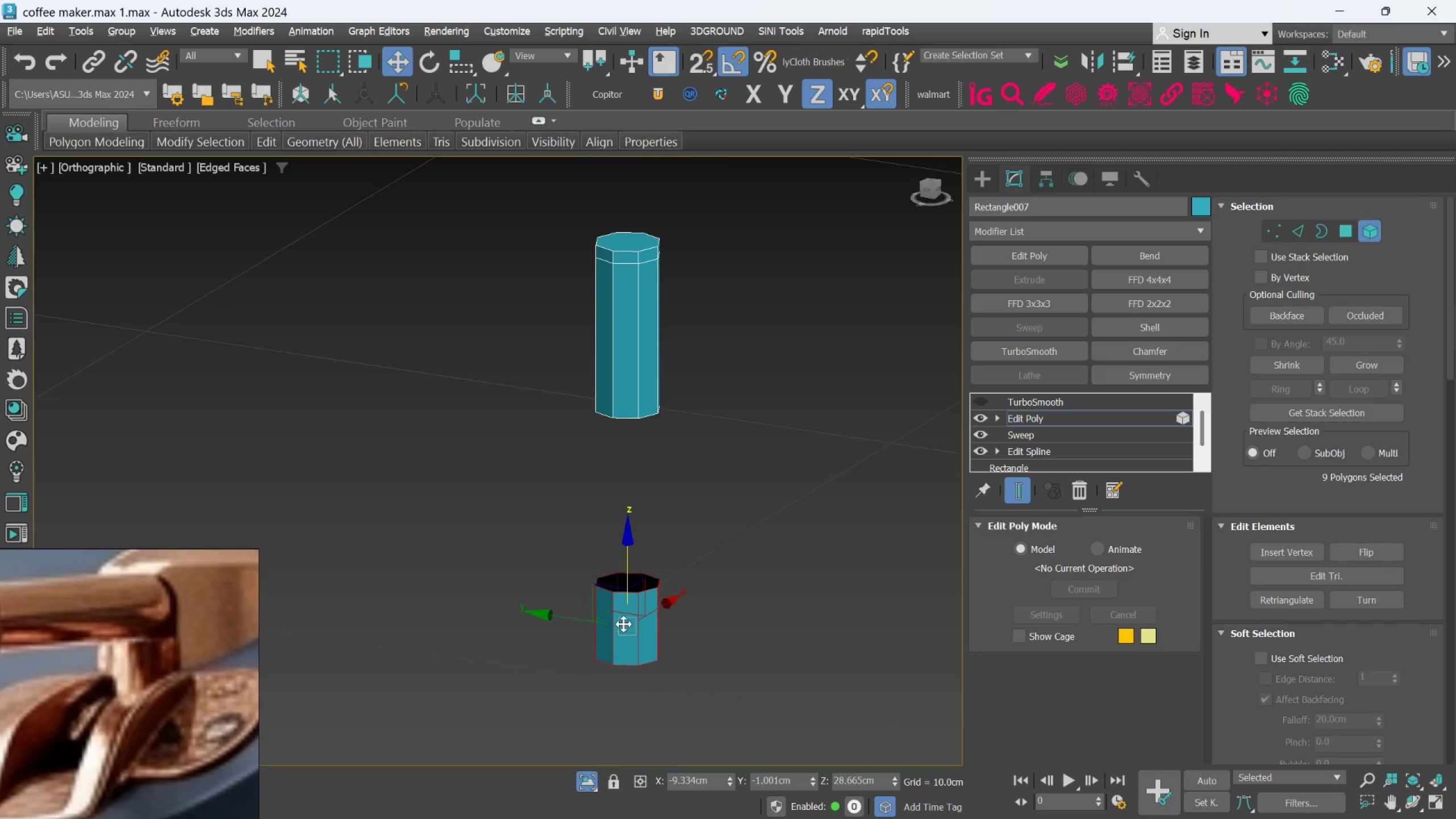 
key(Delete)
 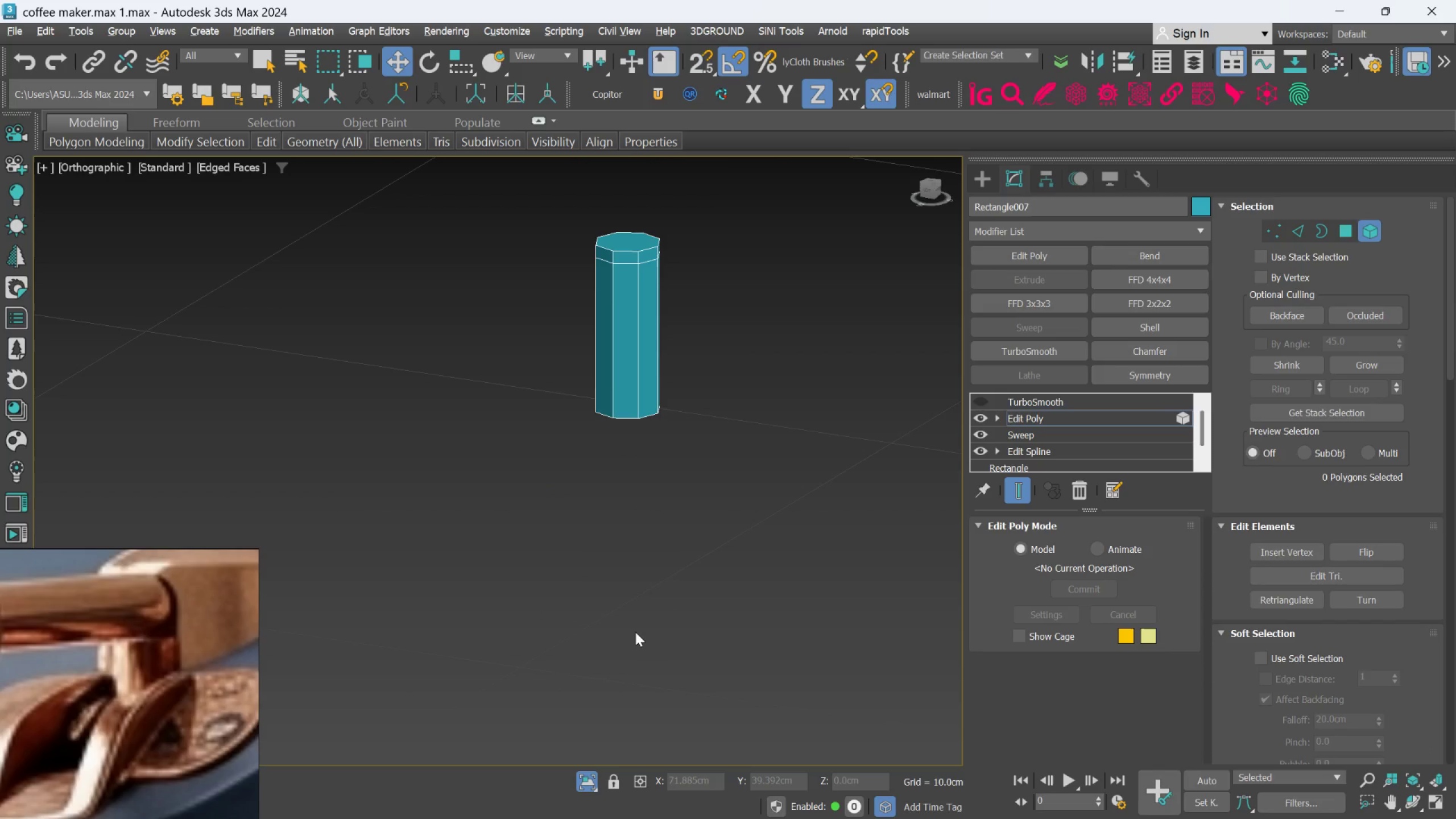 
scroll: coordinate [648, 626], scroll_direction: down, amount: 1.0
 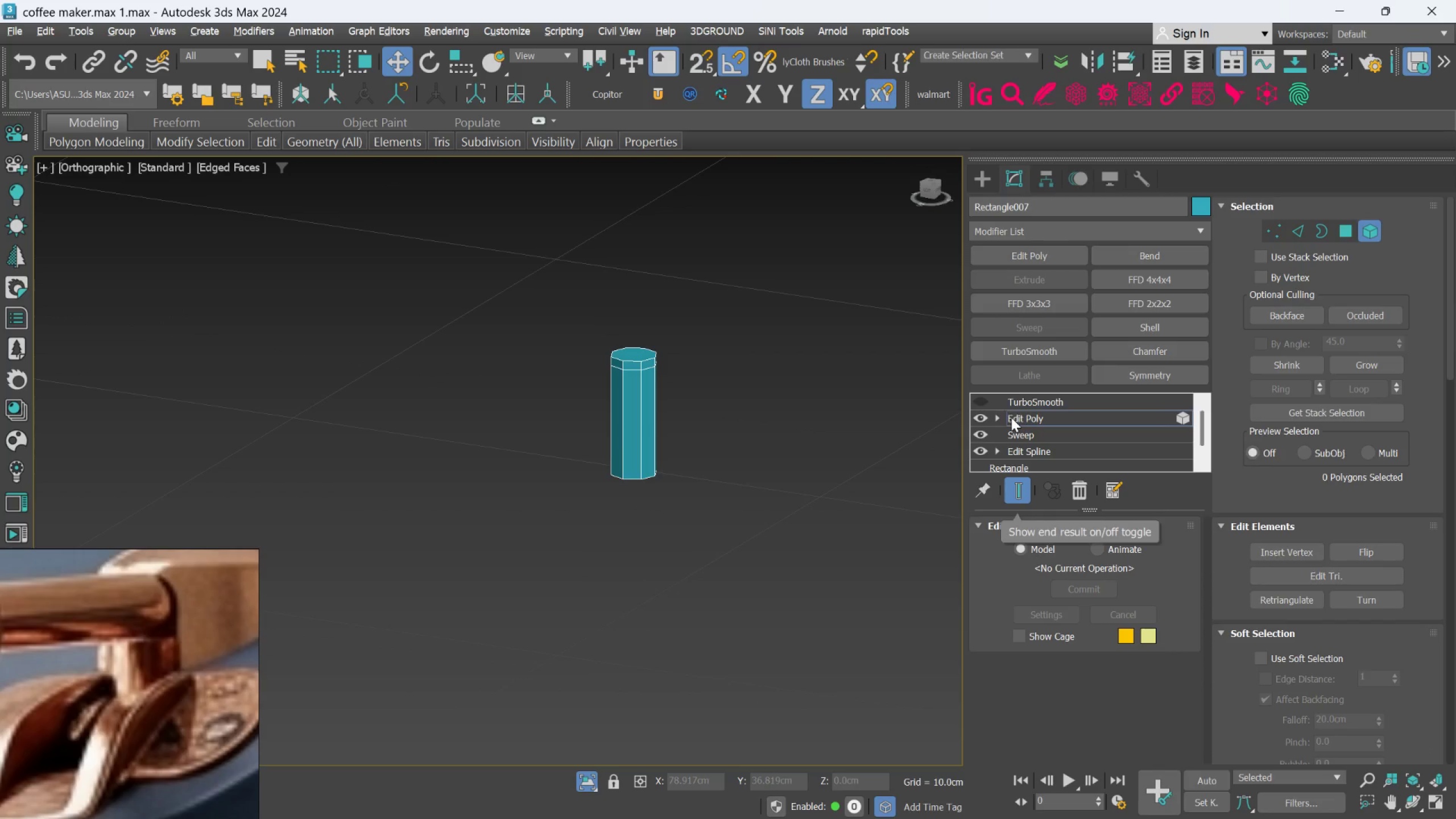 
left_click([1027, 415])
 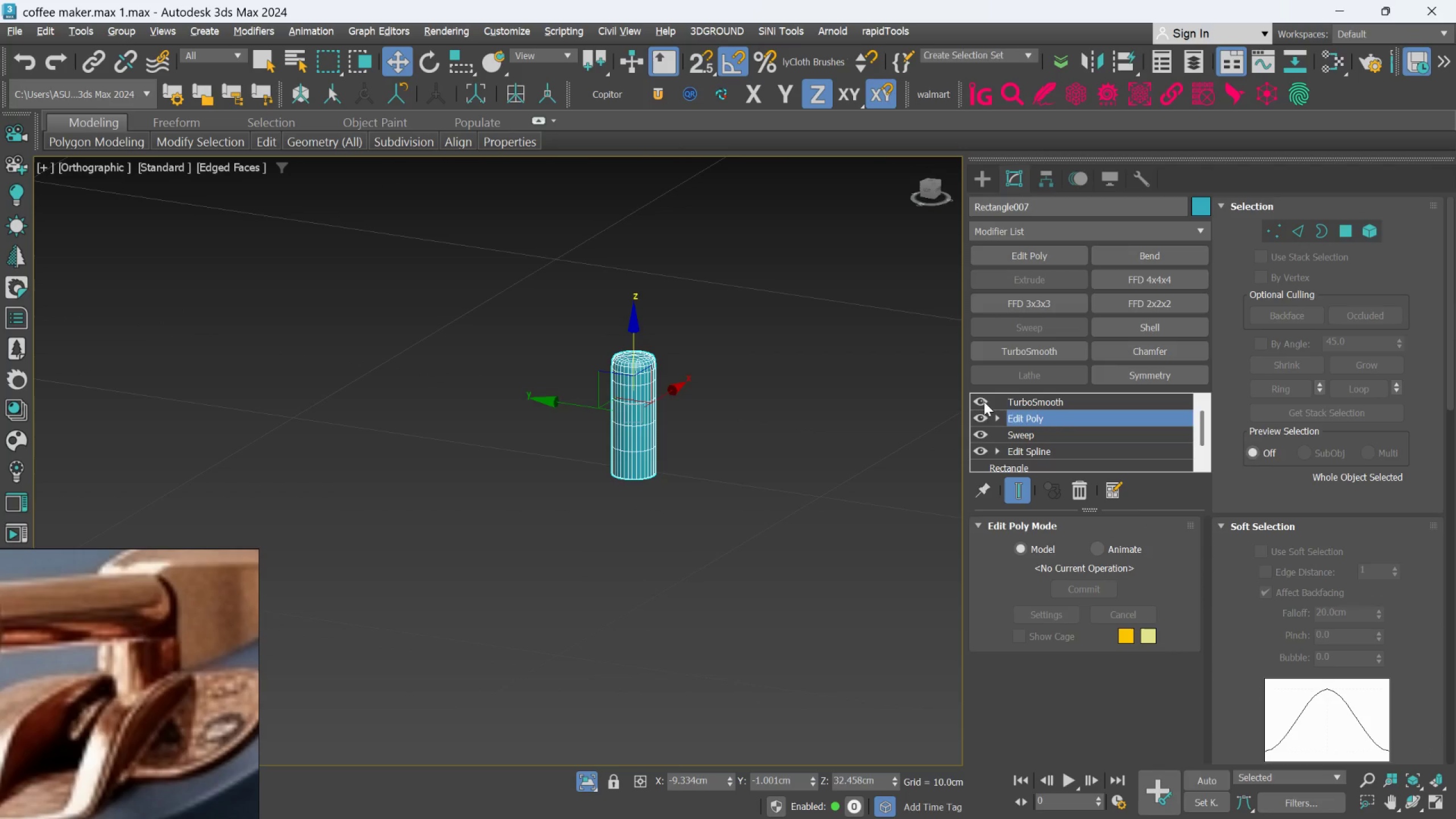 
double_click([1024, 403])
 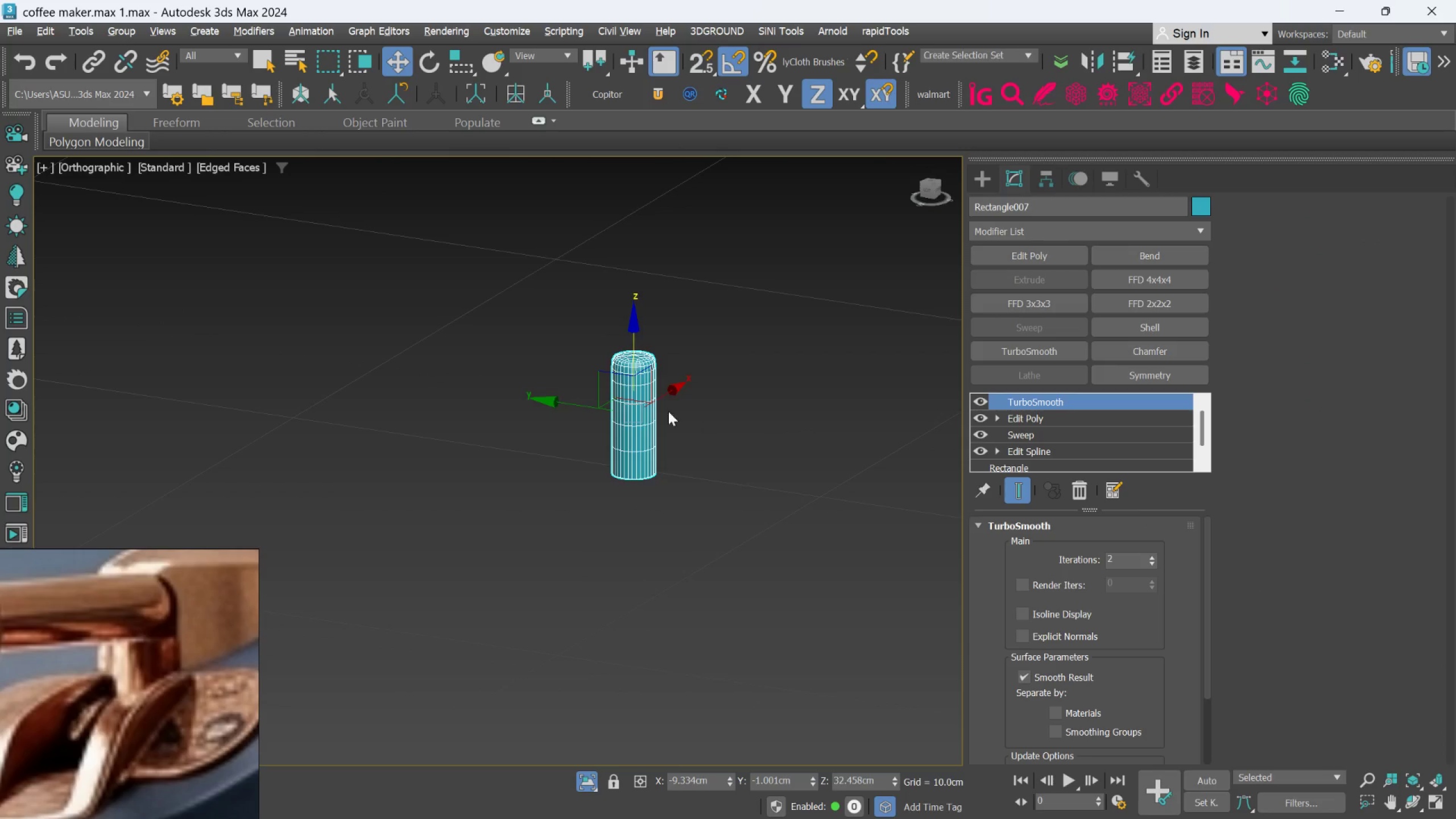 
scroll: coordinate [640, 367], scroll_direction: up, amount: 3.0
 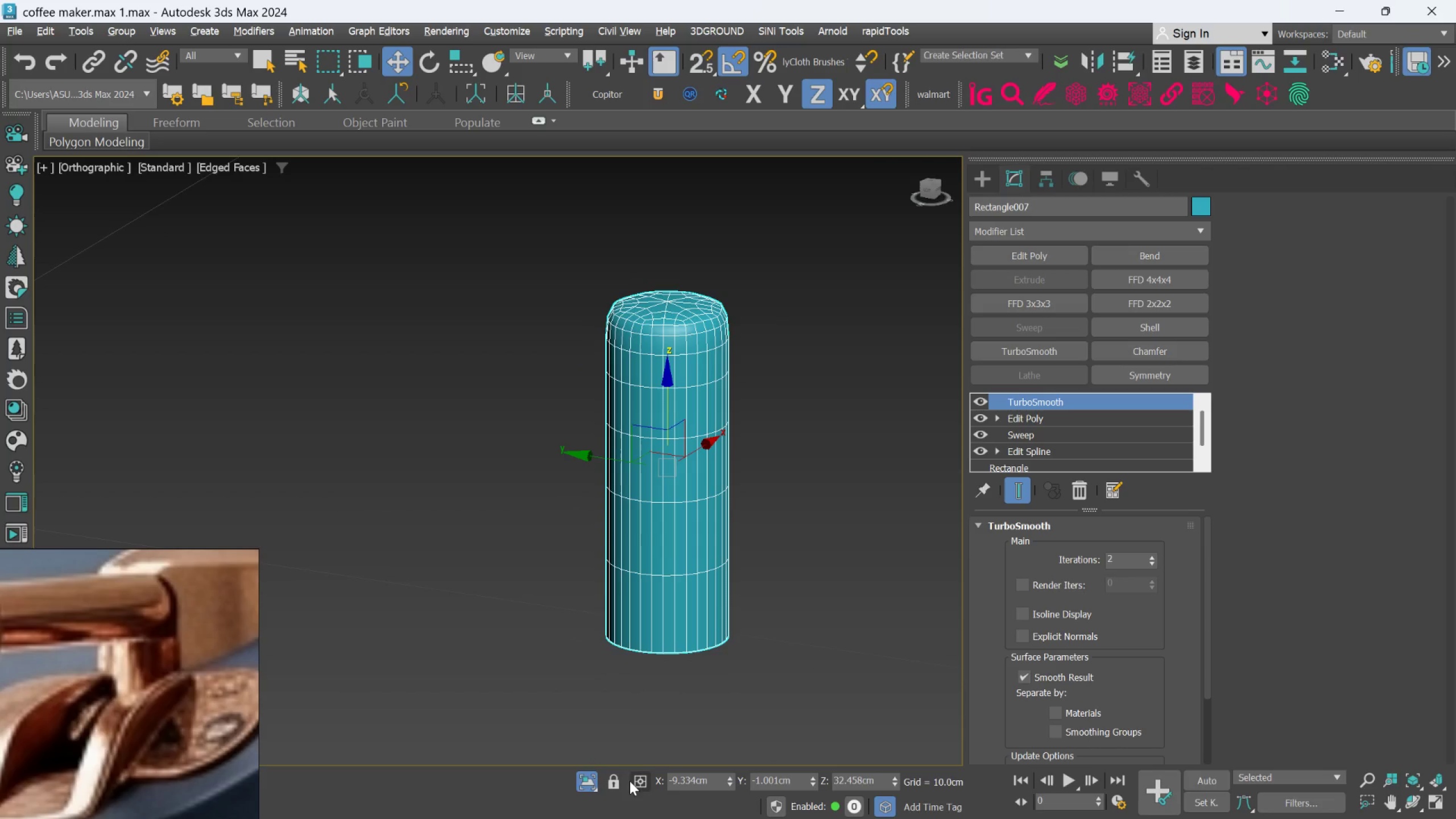 
left_click([588, 789])
 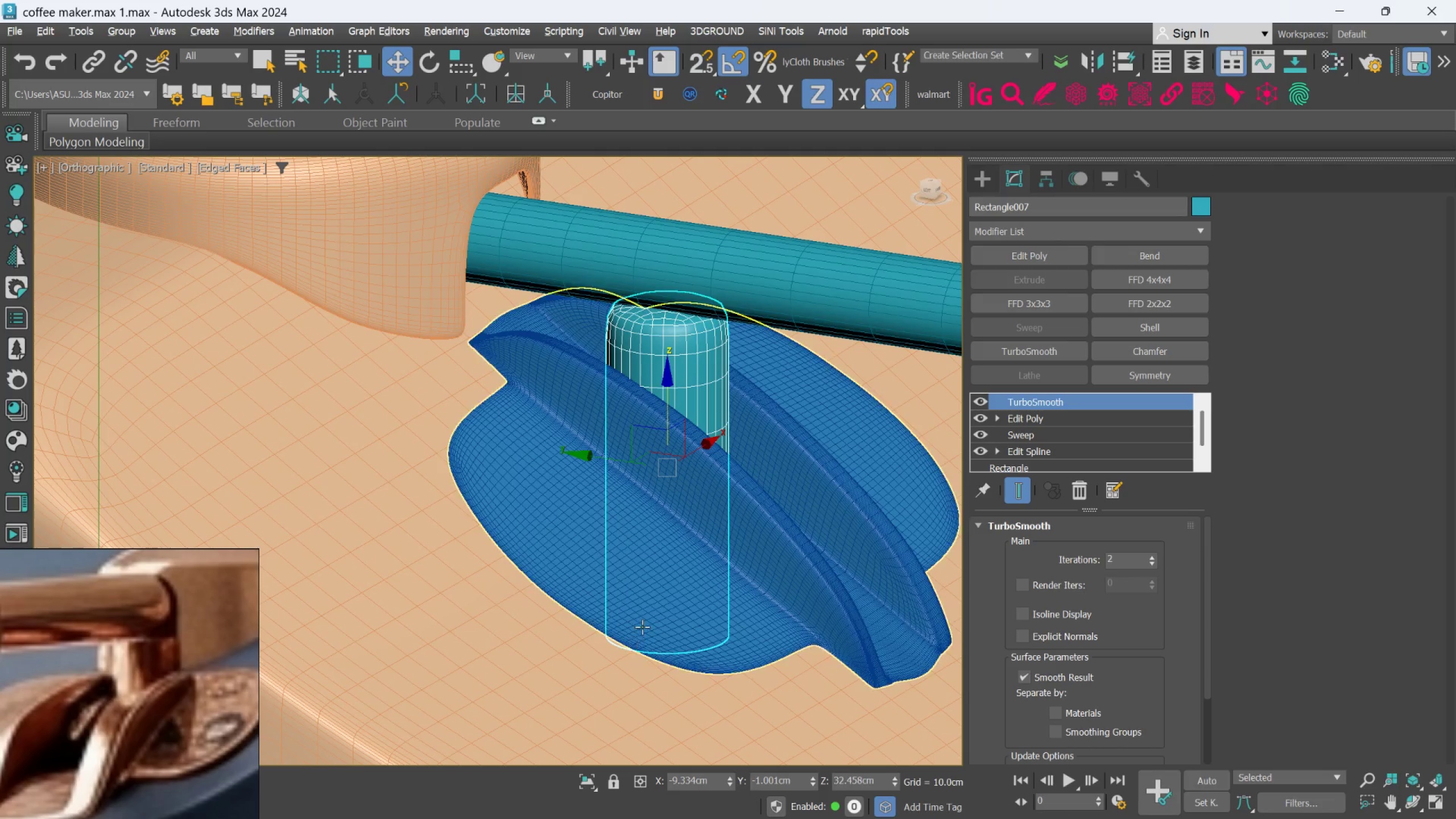 
hold_key(key=AltLeft, duration=0.64)
 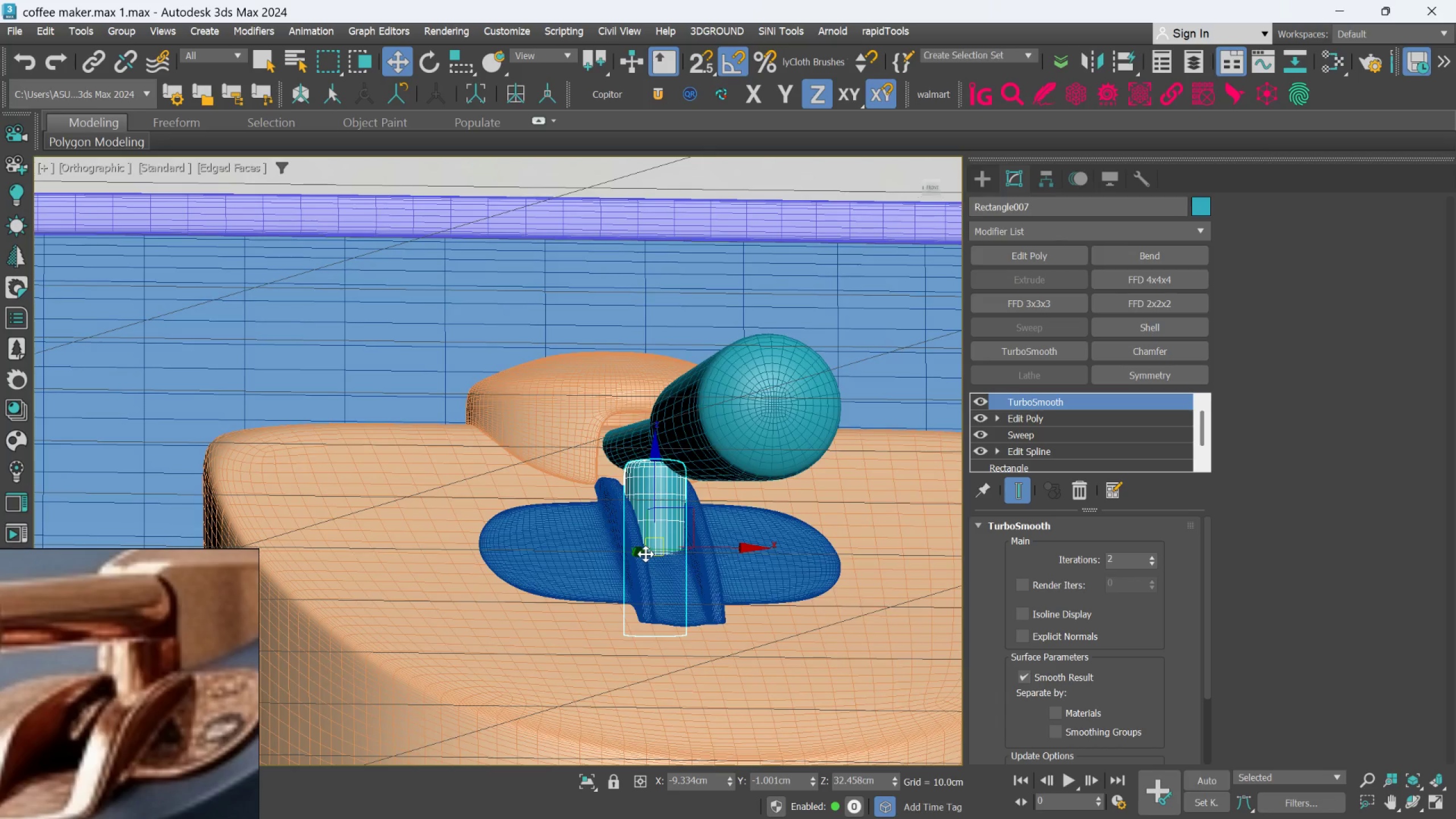 
scroll: coordinate [643, 626], scroll_direction: down, amount: 2.0
 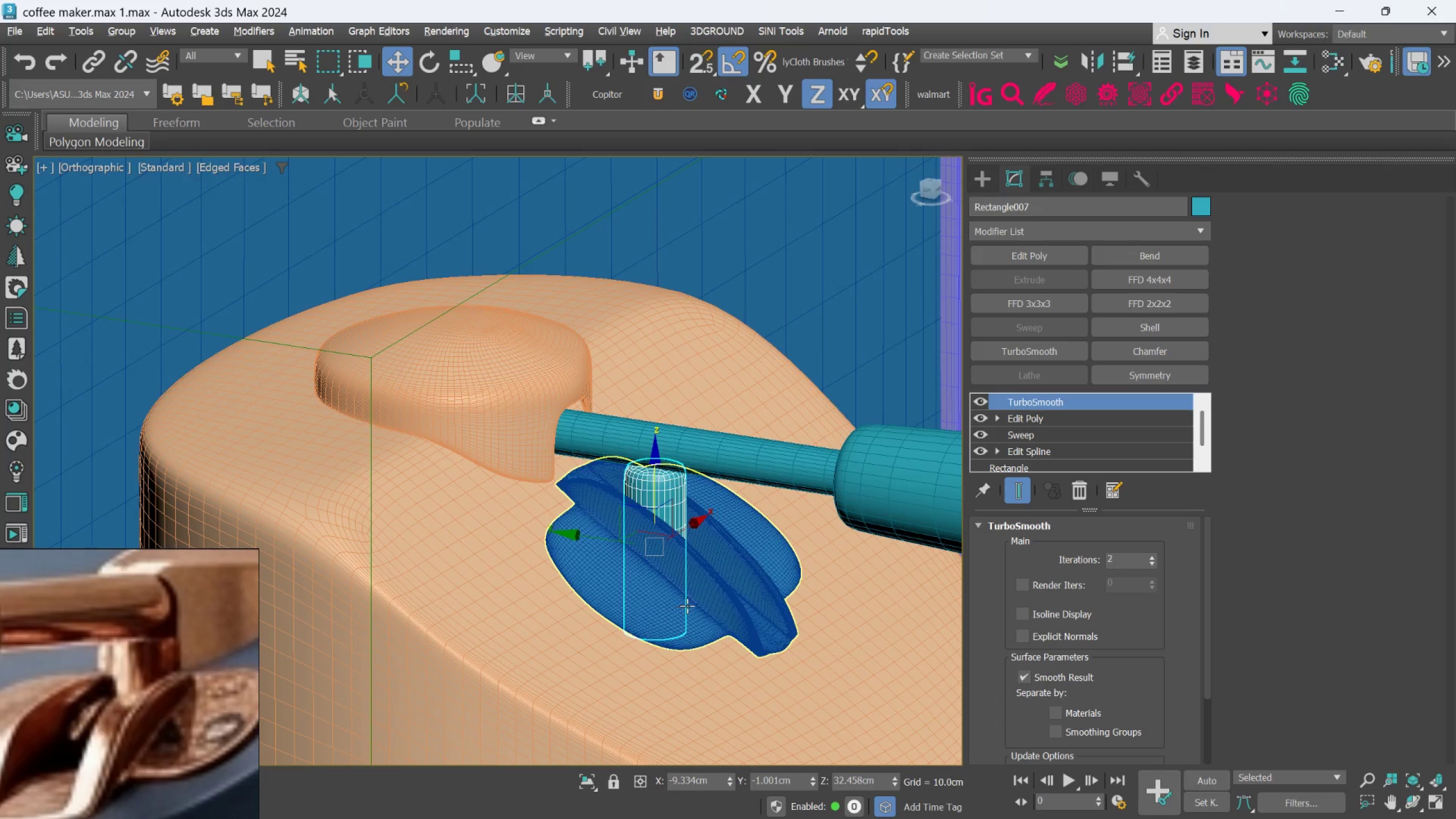 
scroll: coordinate [646, 554], scroll_direction: up, amount: 1.0
 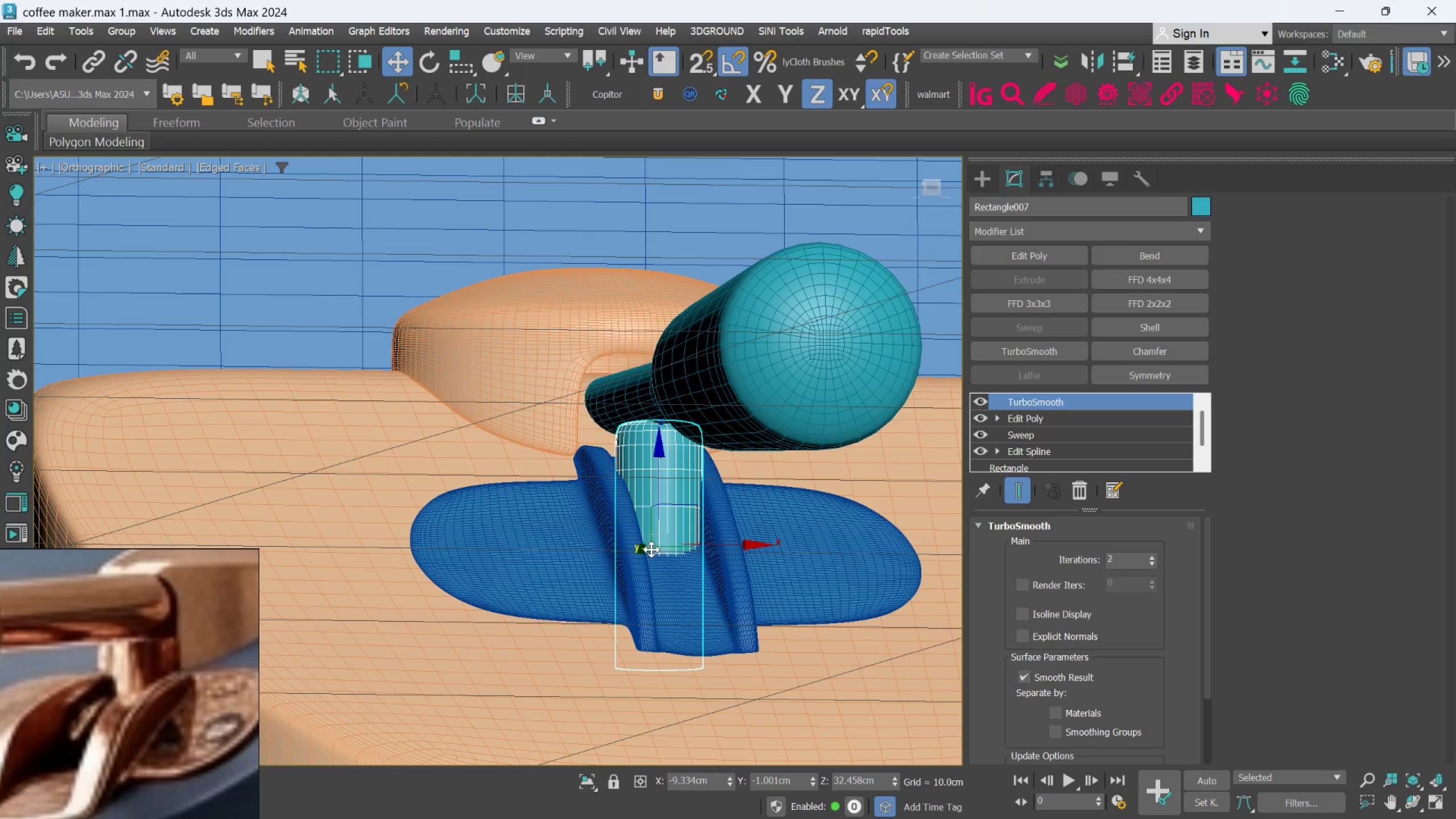 
wait(6.64)
 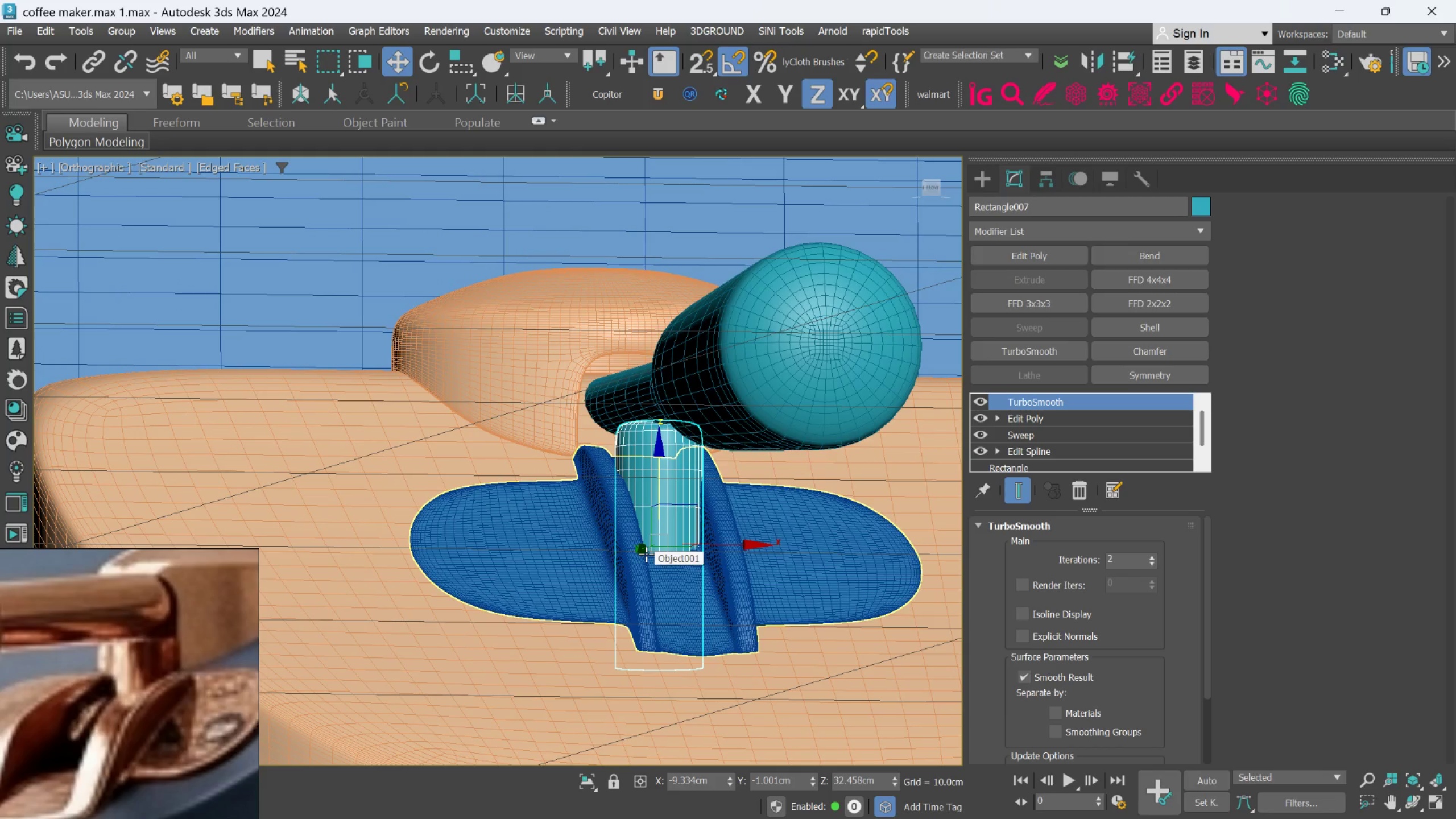 
scroll: coordinate [657, 410], scroll_direction: up, amount: 5.0
 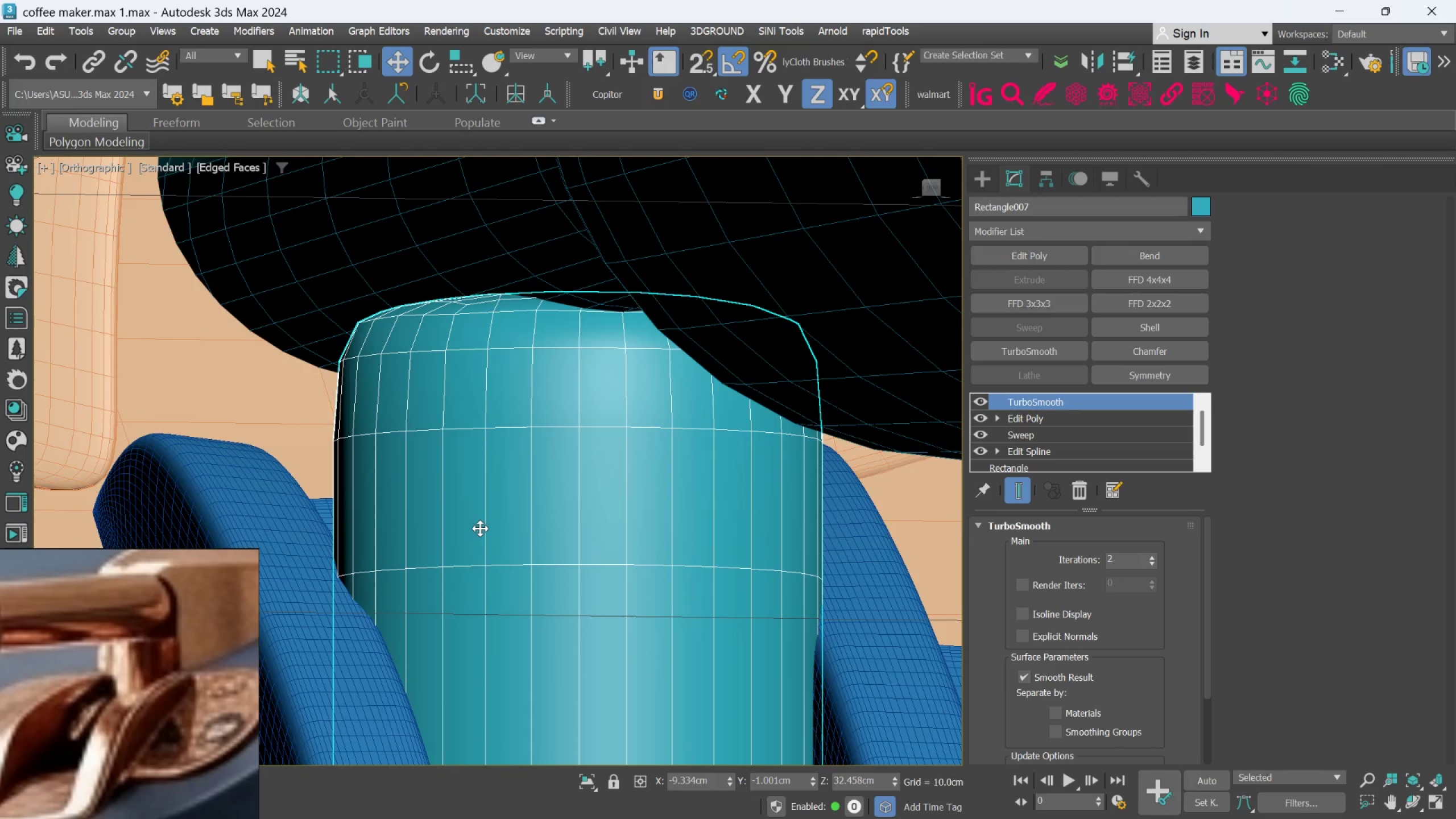 
scroll: coordinate [496, 526], scroll_direction: down, amount: 2.0
 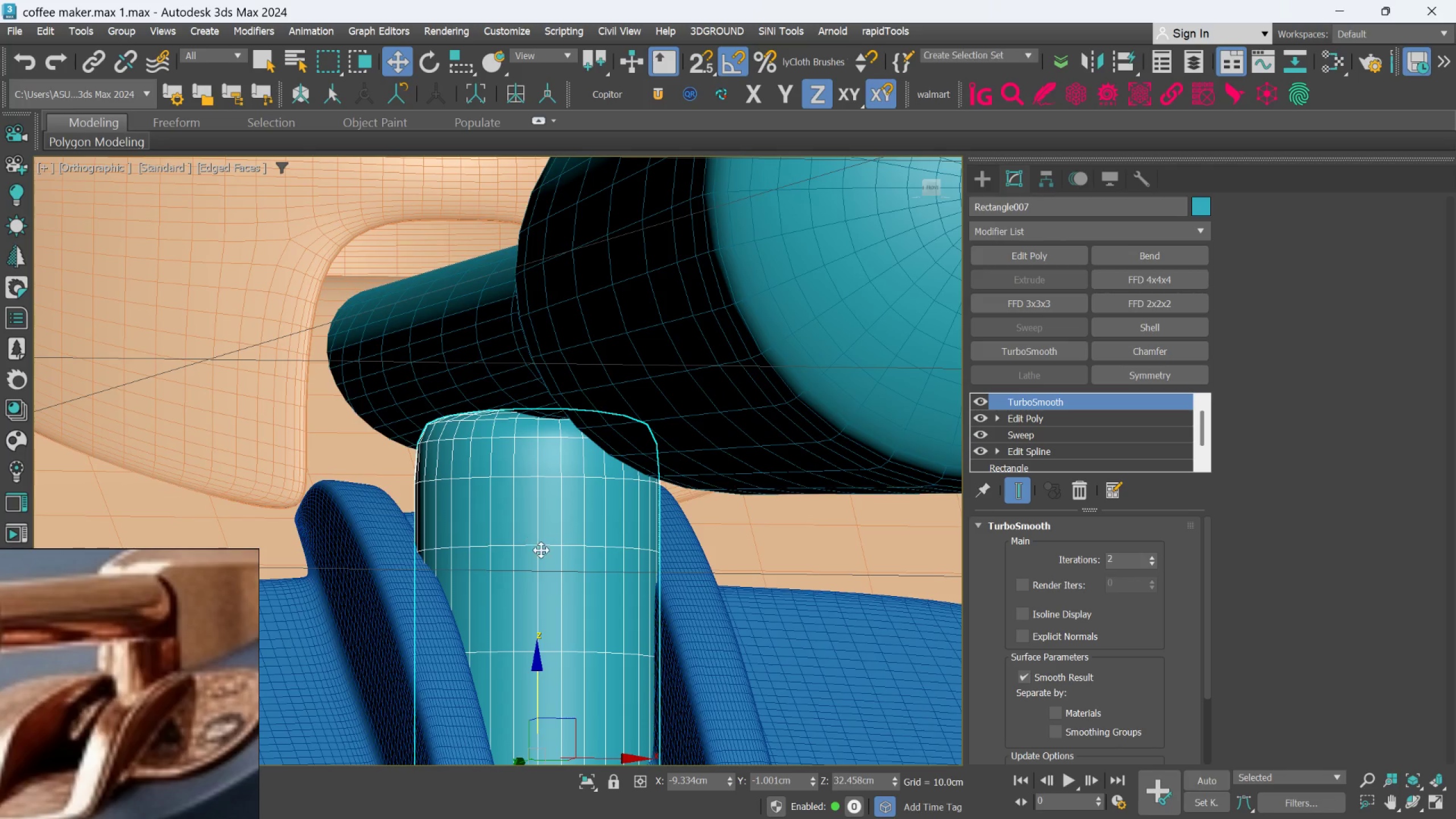 
middle_click([559, 597])
 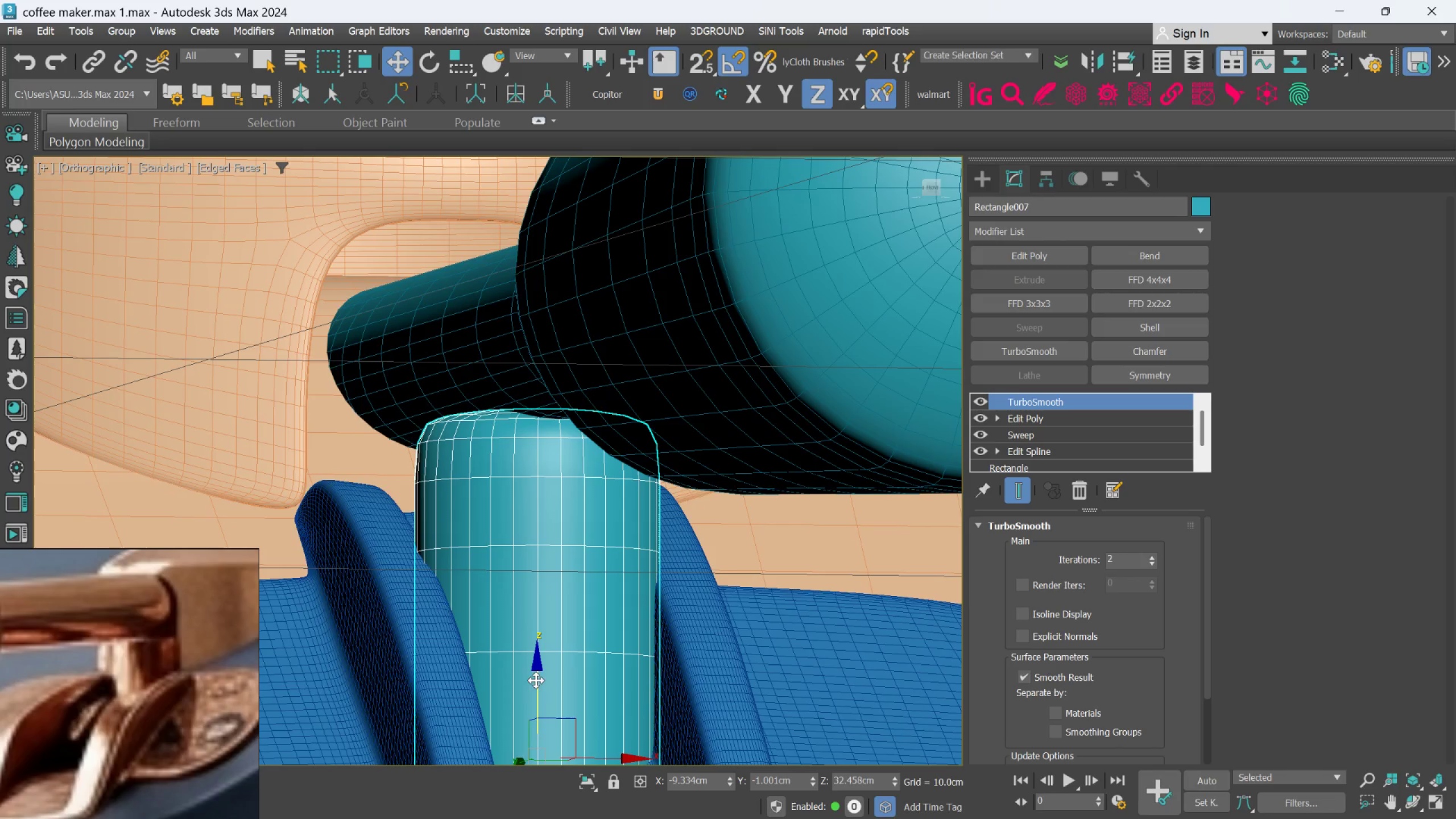 
left_click_drag(start_coordinate=[535, 681], to_coordinate=[539, 632])
 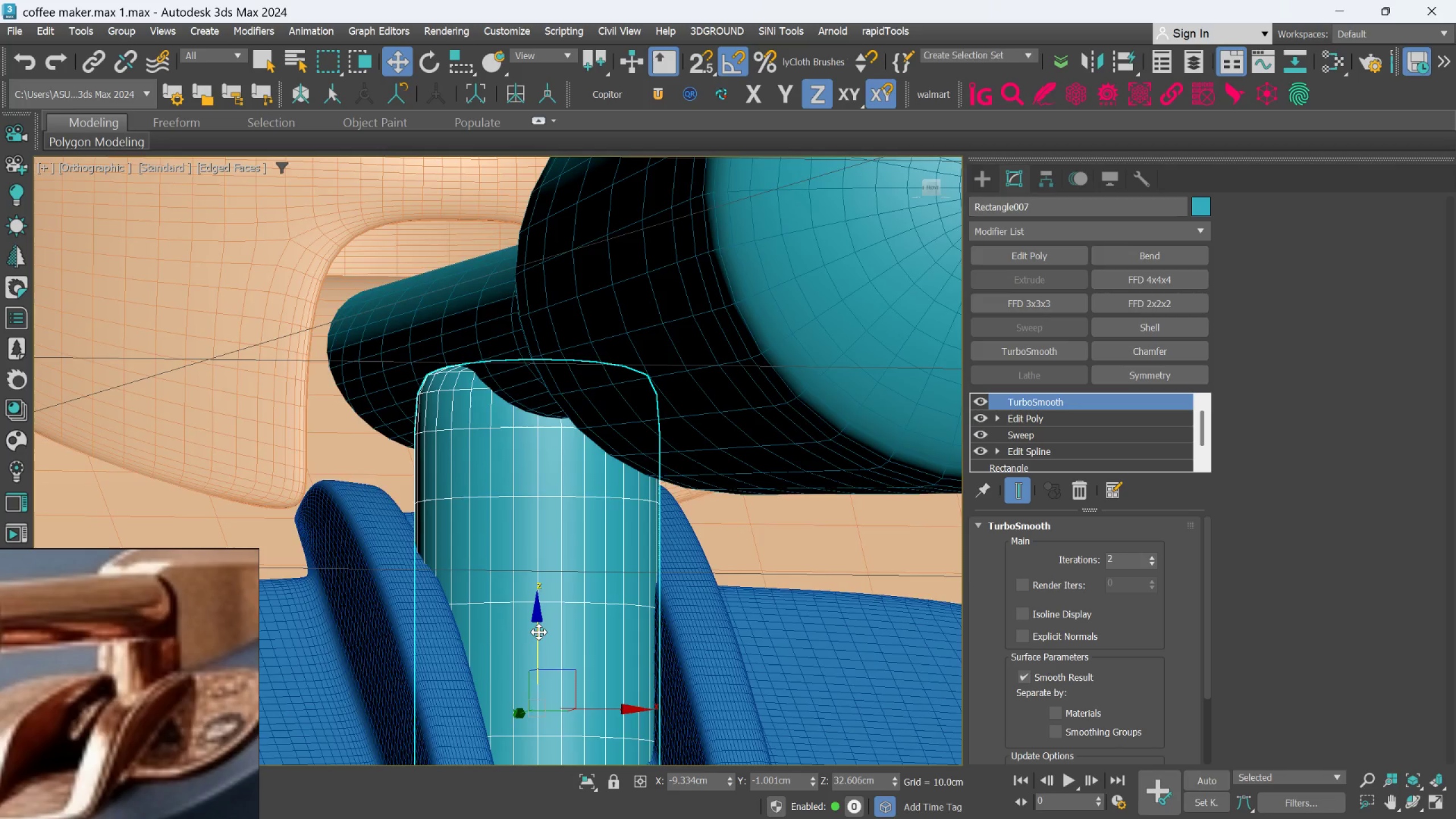 
hold_key(key=AltLeft, duration=0.93)
 